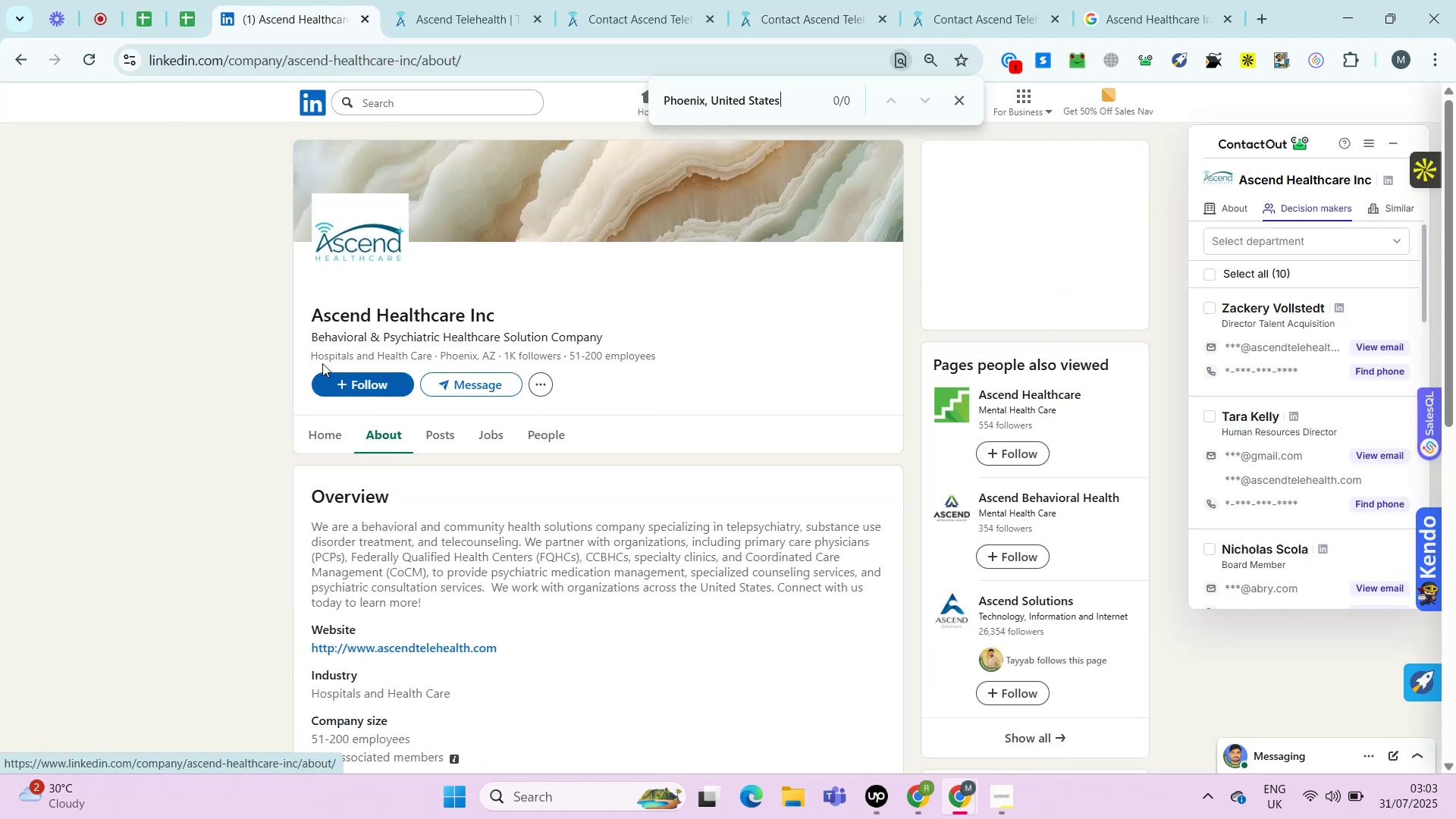 
left_click_drag(start_coordinate=[312, 315], to_coordinate=[512, 311])
 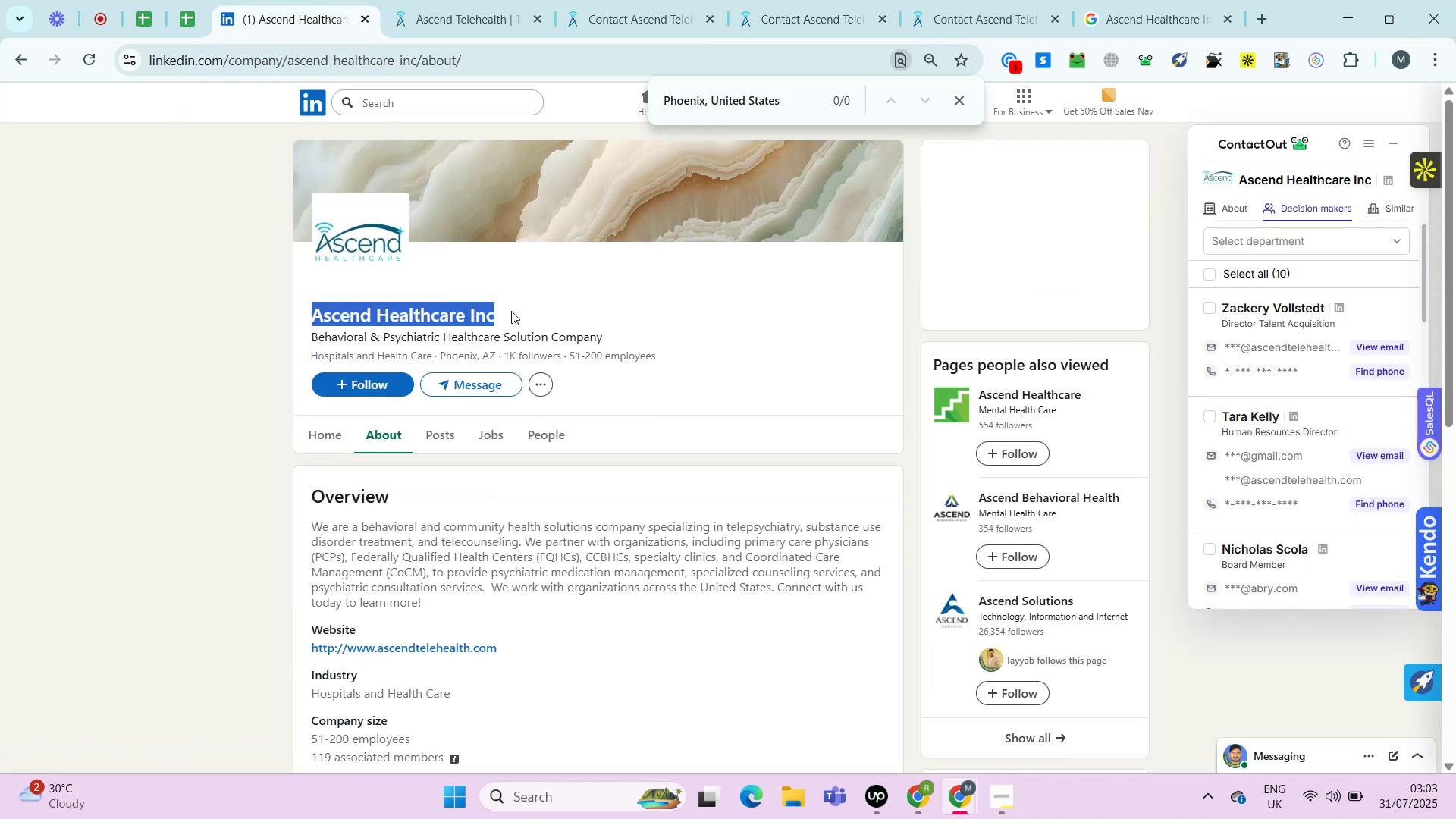 
key(Control+C)
 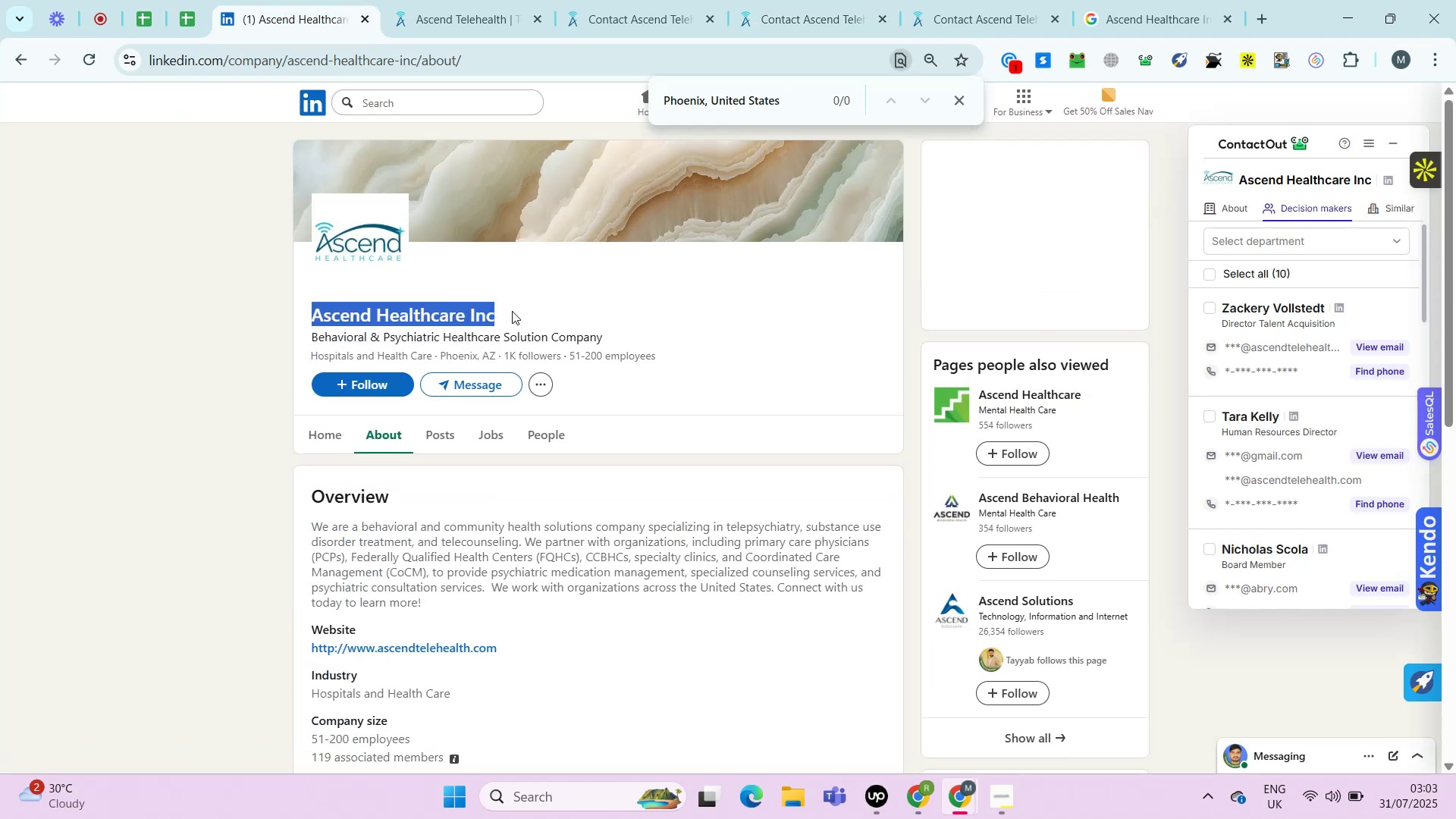 
key(Control+T)
 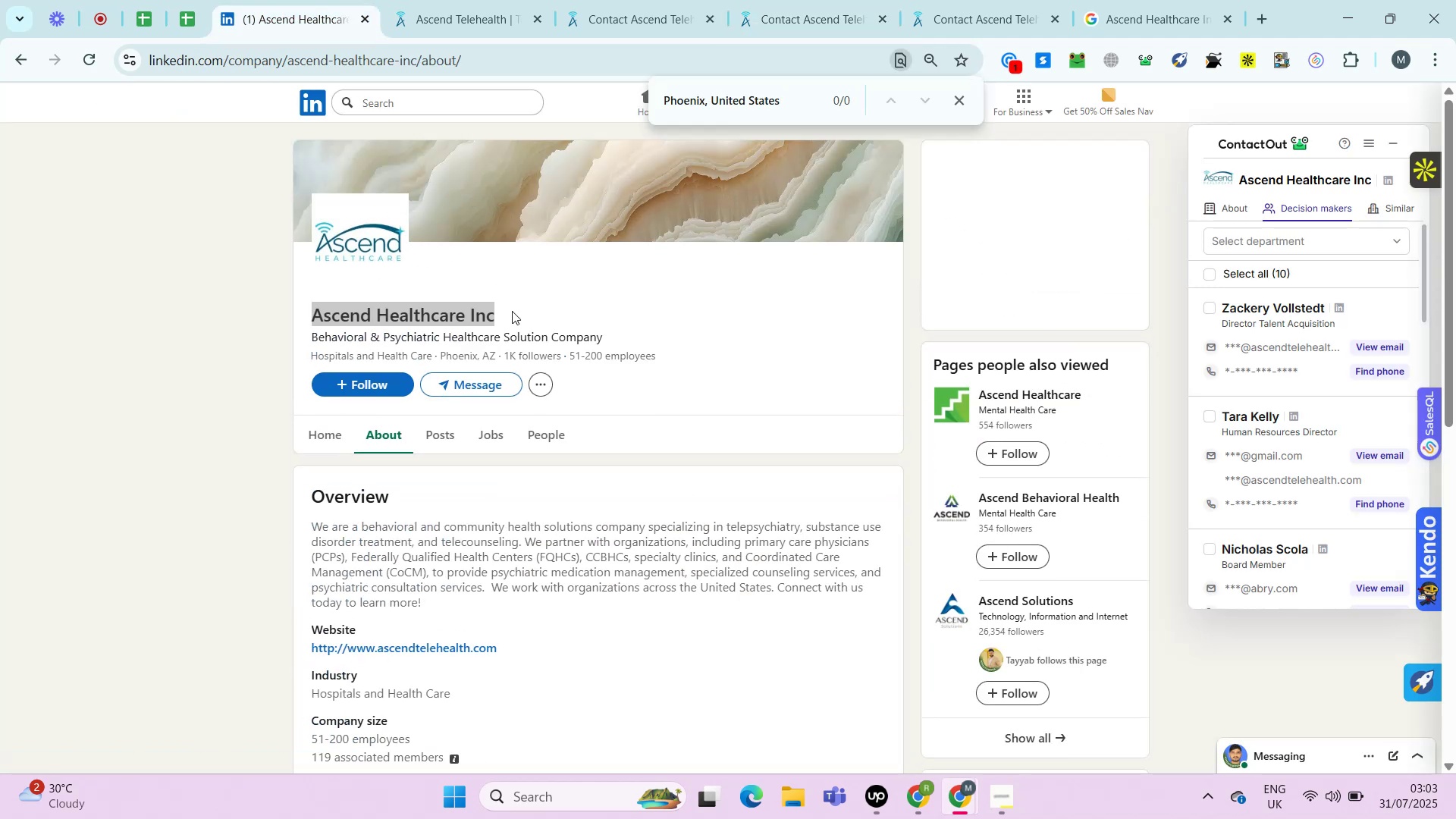 
key(Control+V)
 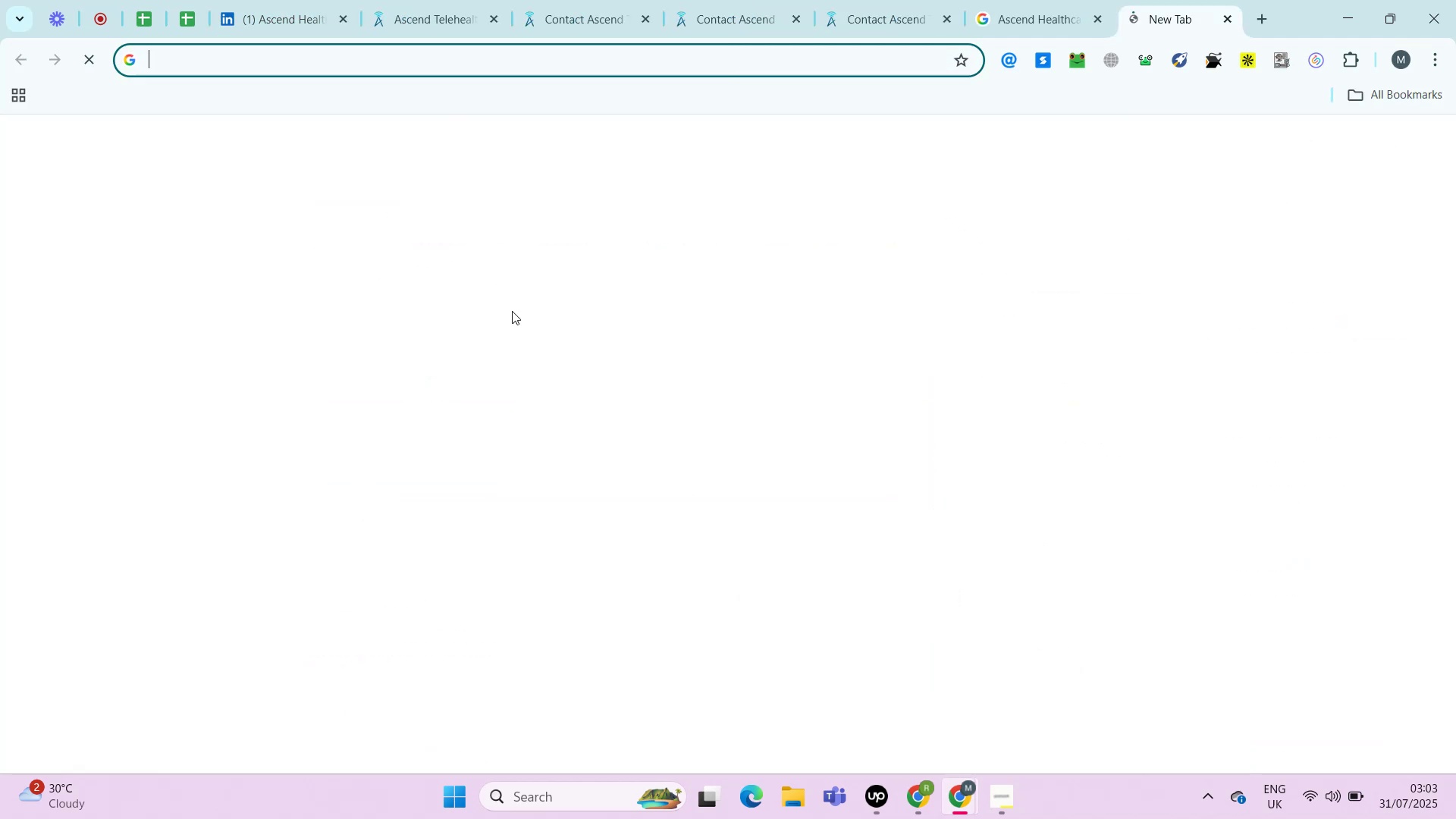 
type( addrese)
key(Backspace)
key(Backspace)
key(Backspace)
key(Backspace)
type(resses)
 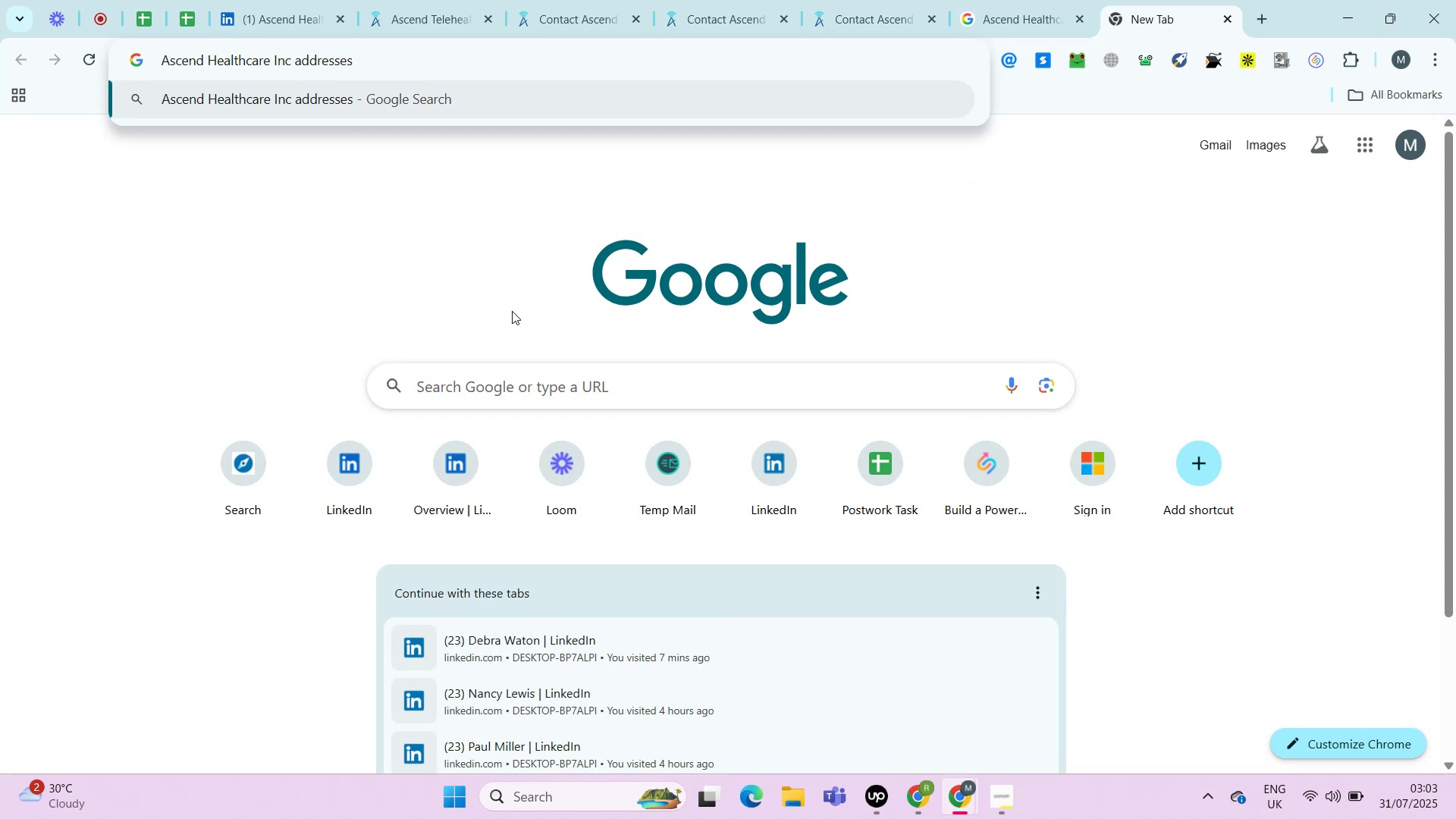 
key(Enter)
 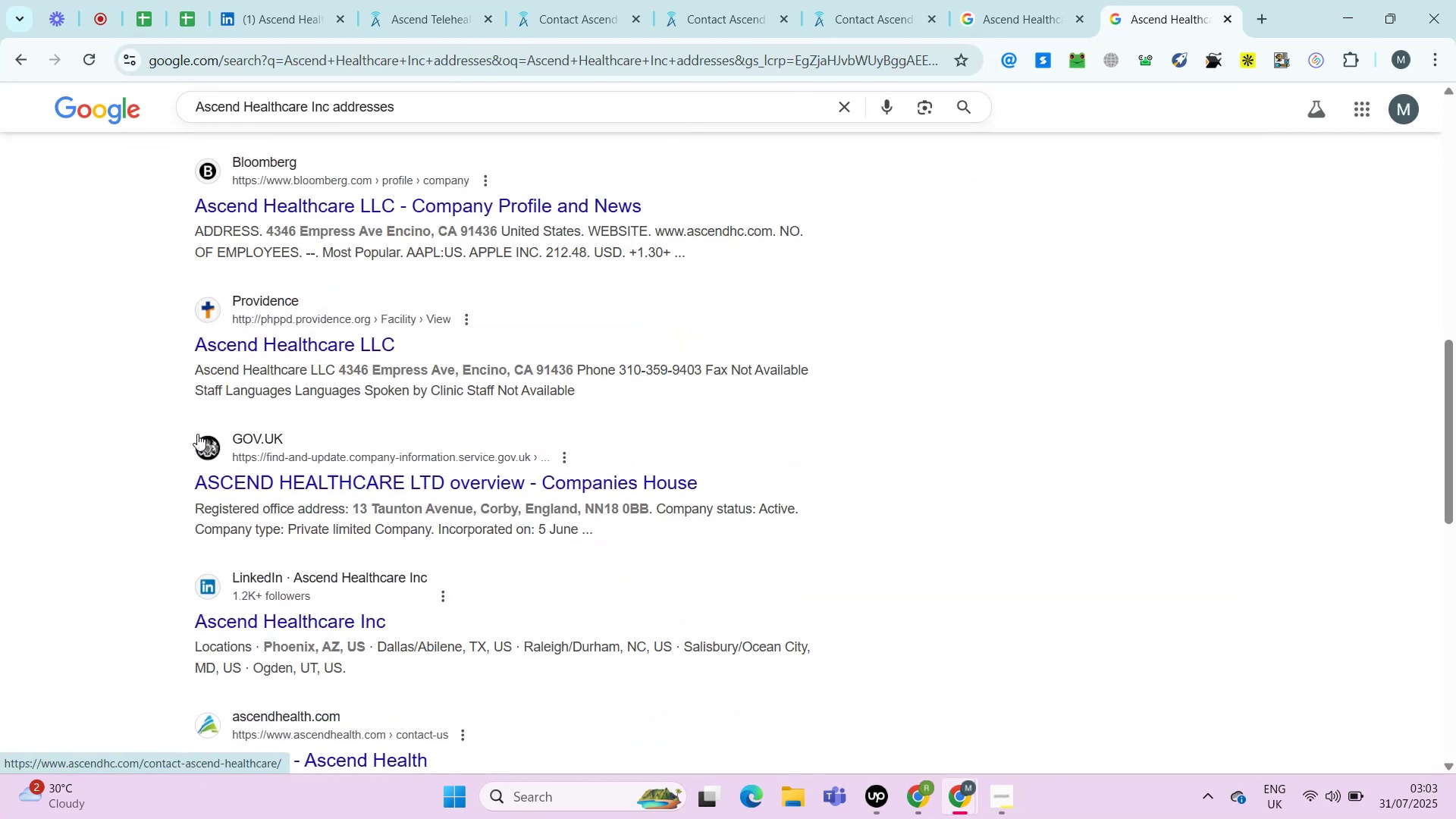 
left_click([193, 14])
 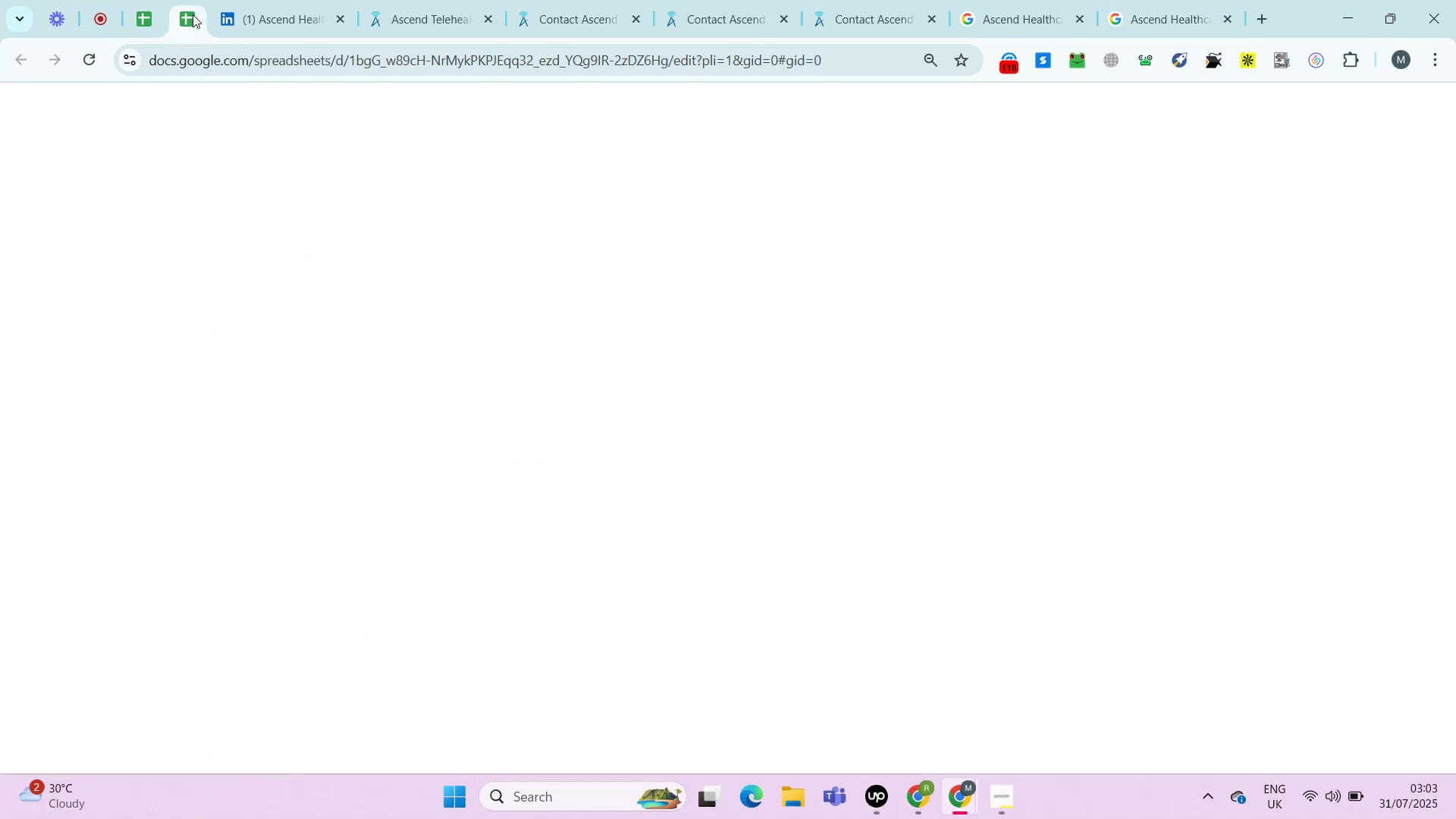 
right_click([193, 14])
 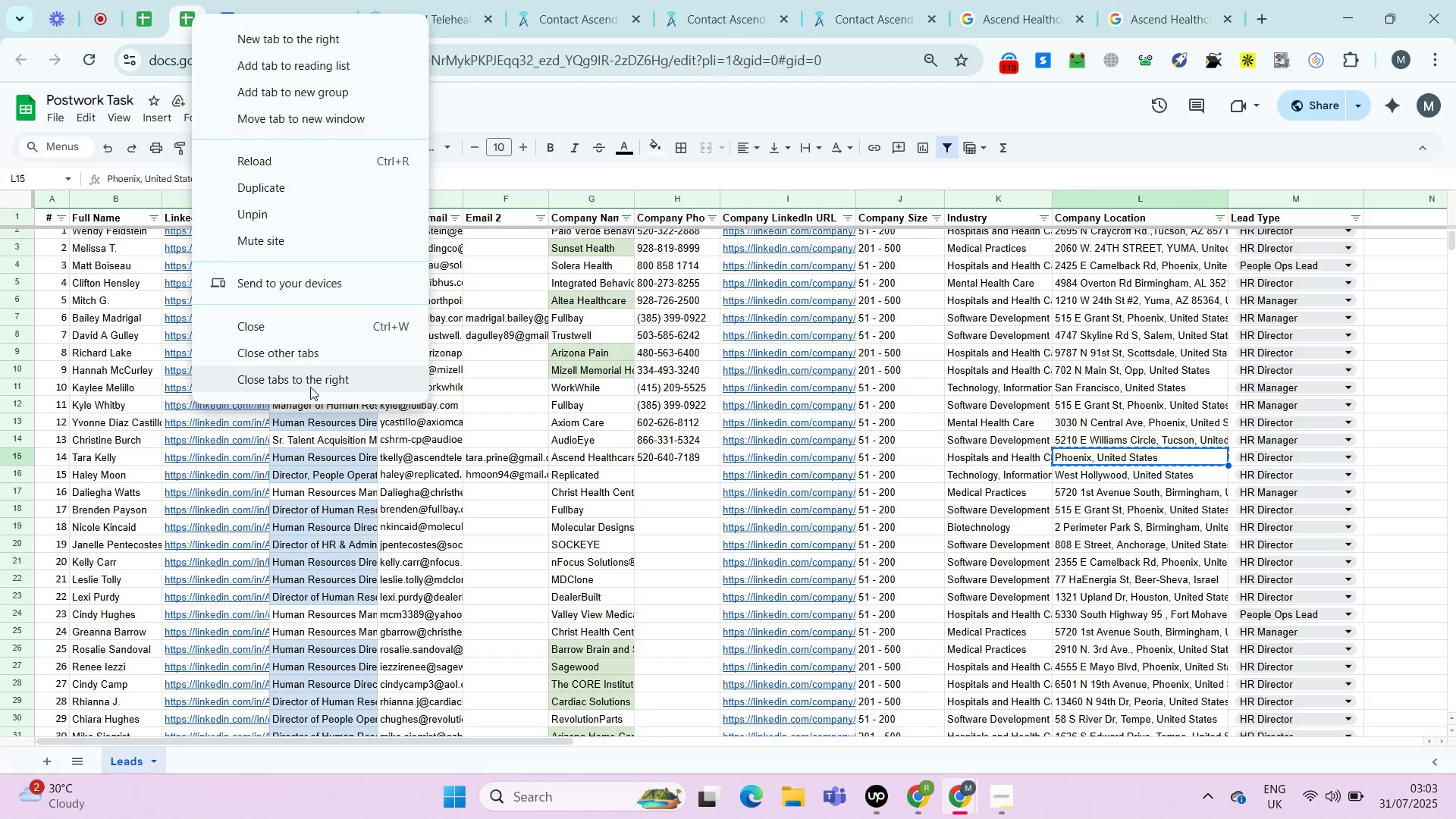 
left_click([312, 381])
 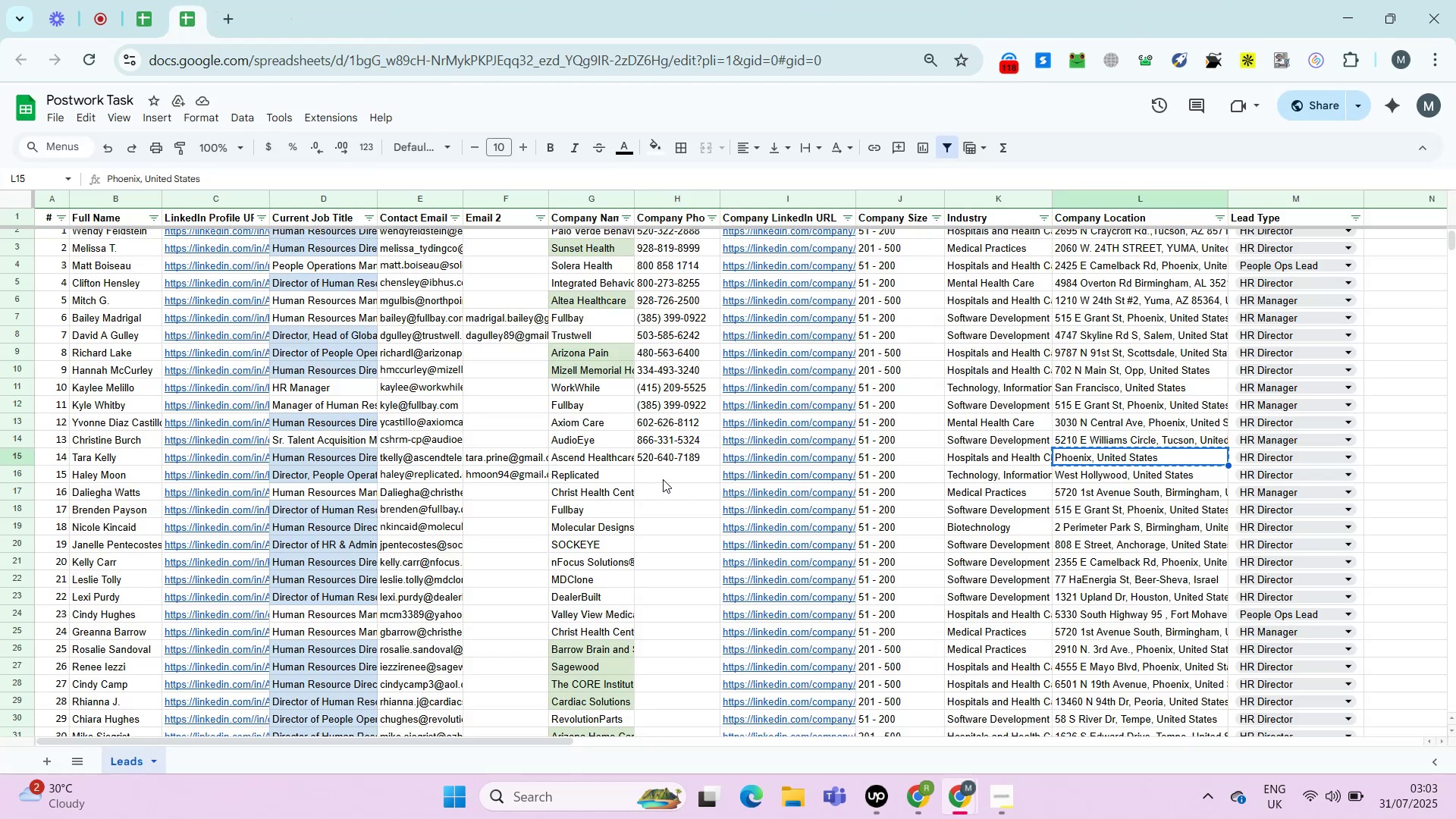 
left_click([663, 479])
 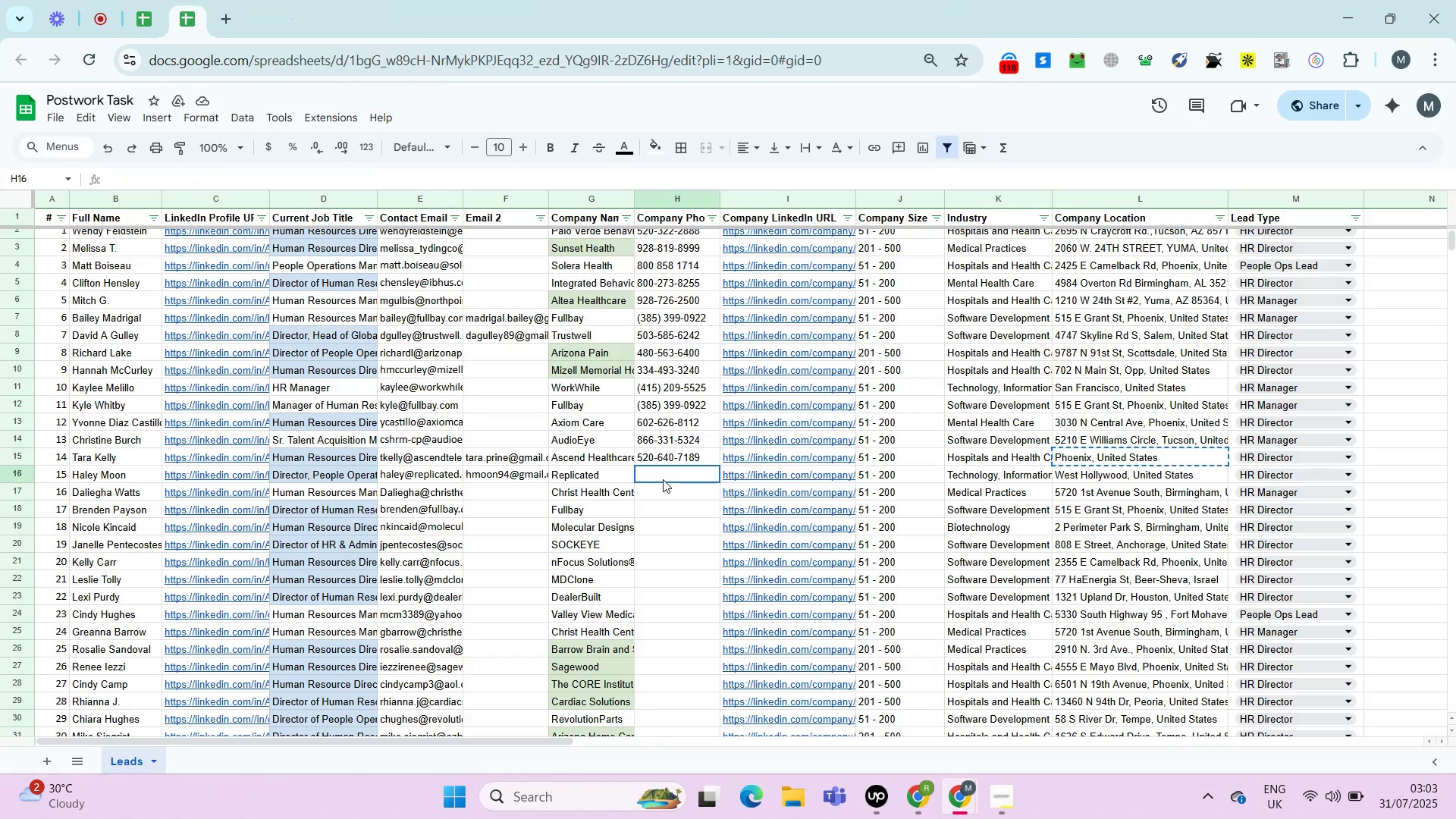 
key(ArrowRight)
 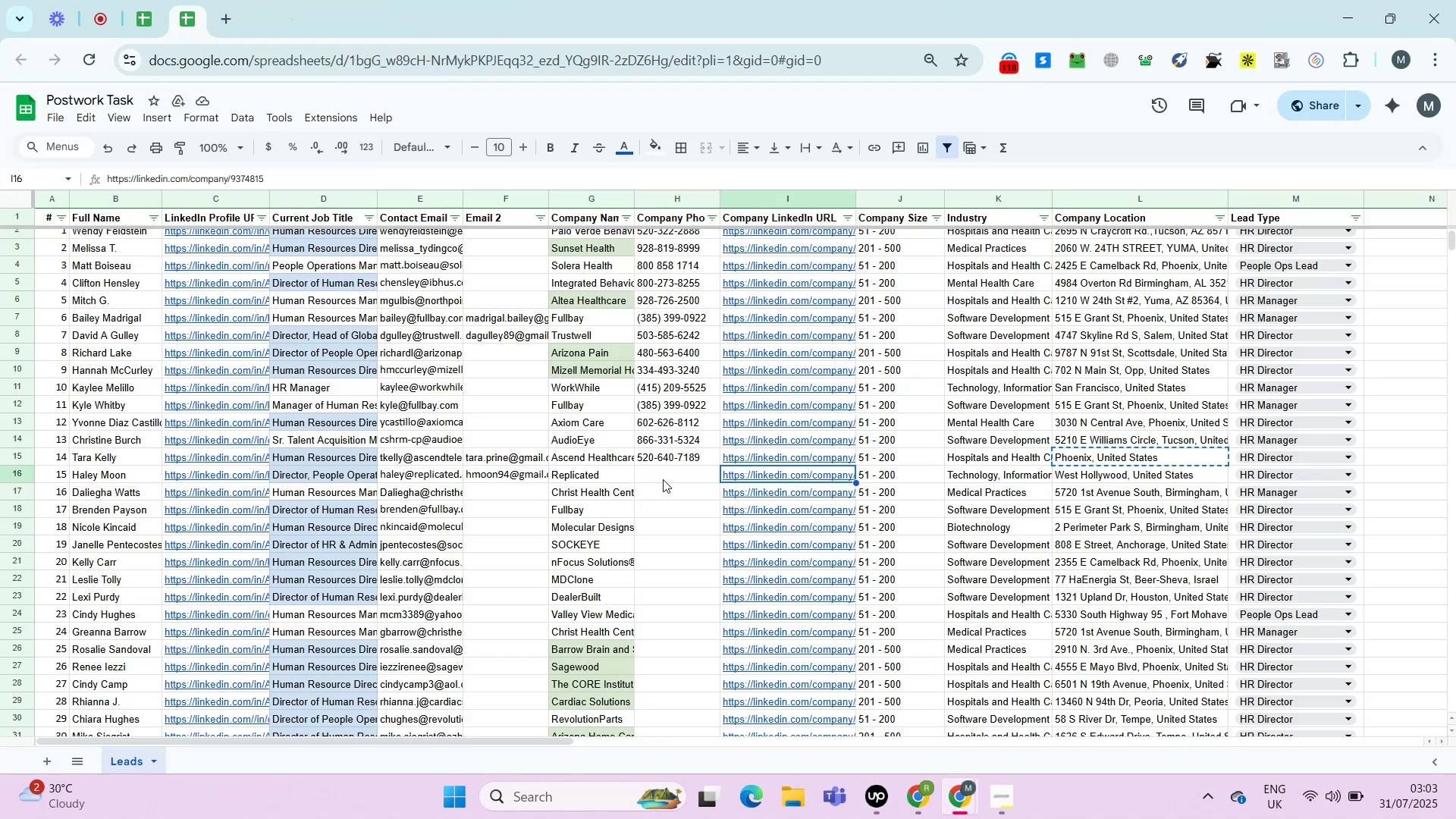 
key(Alt+AltLeft)
 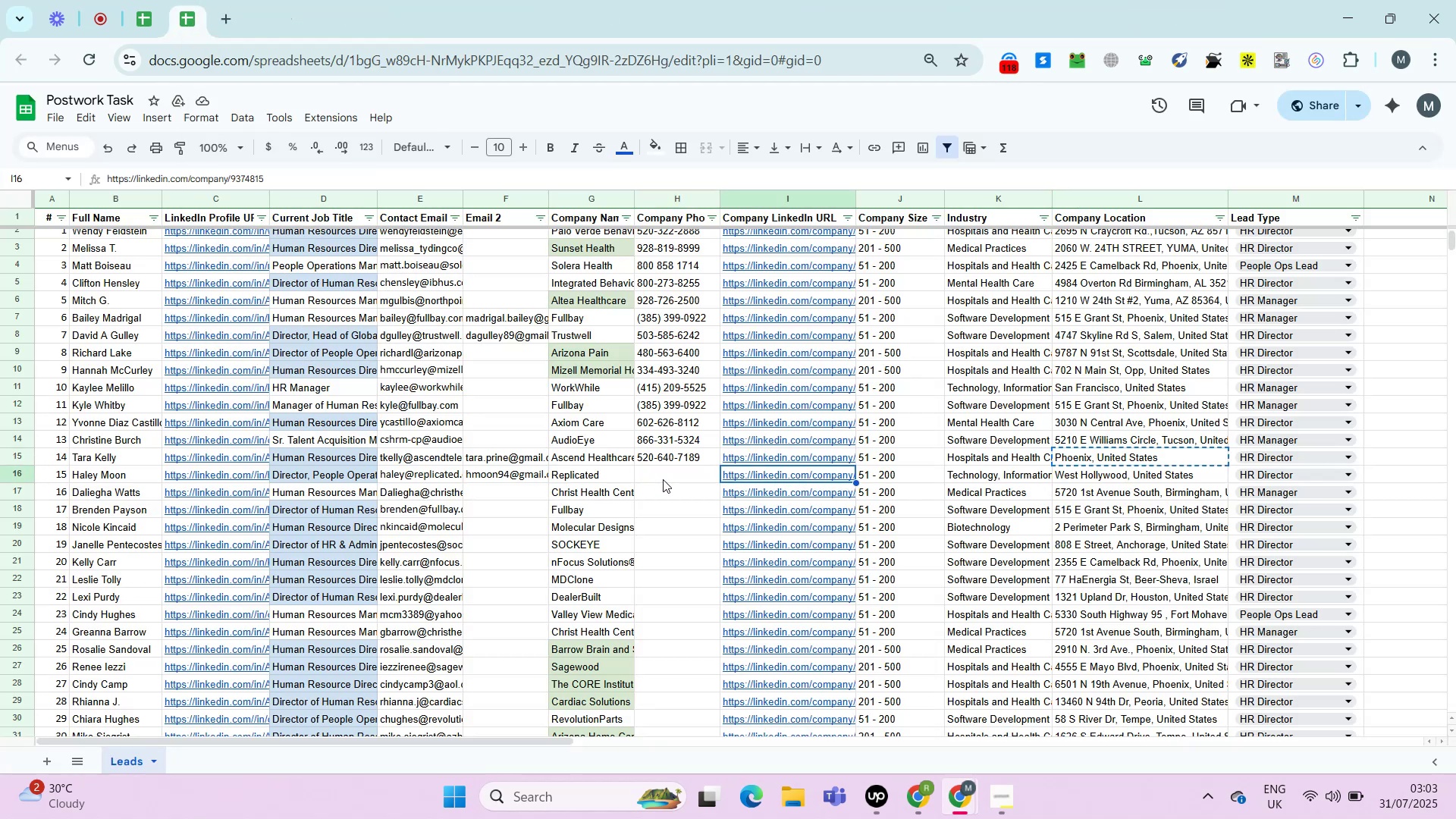 
key(Alt+Enter)
 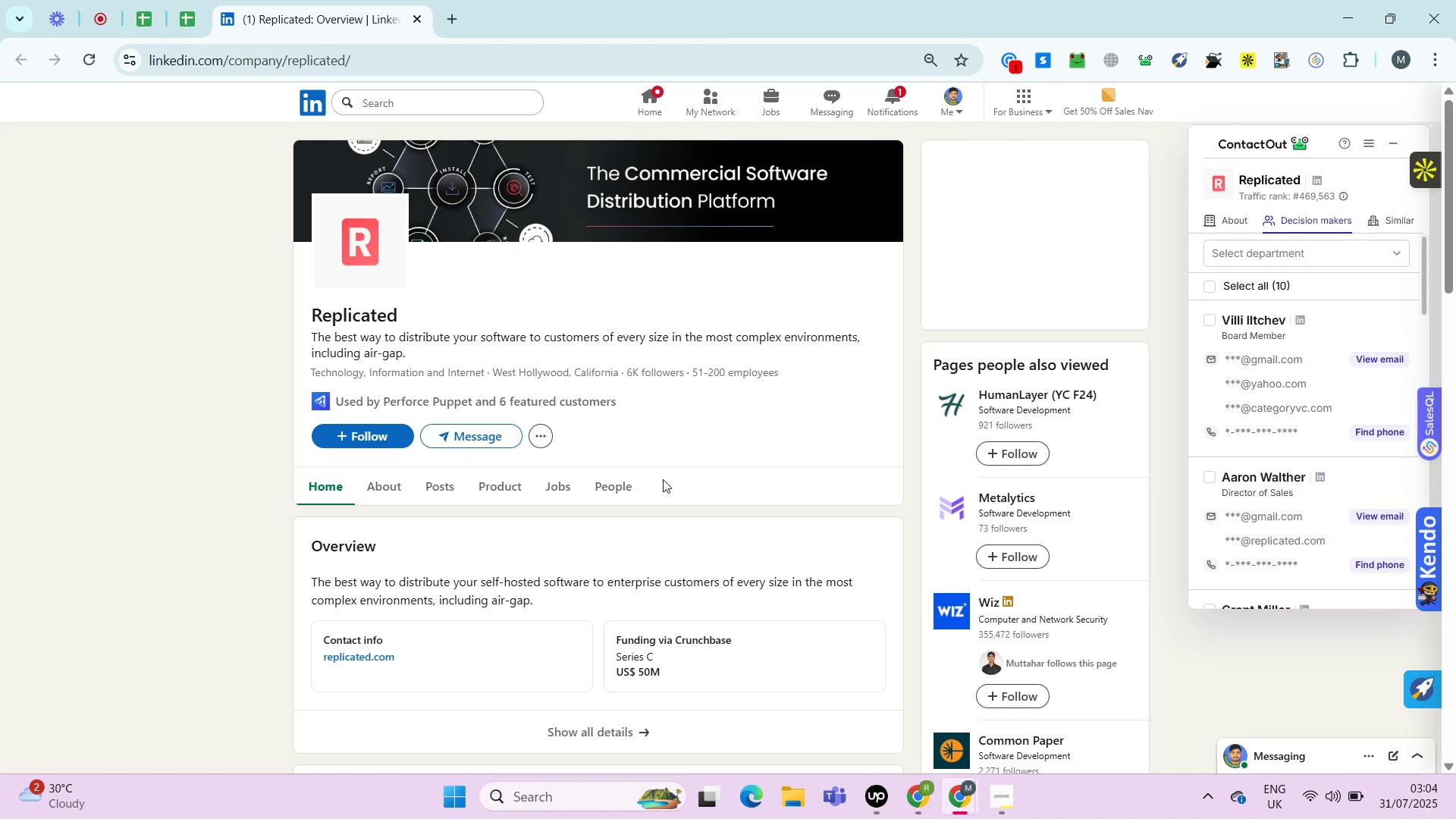 
wait(19.12)
 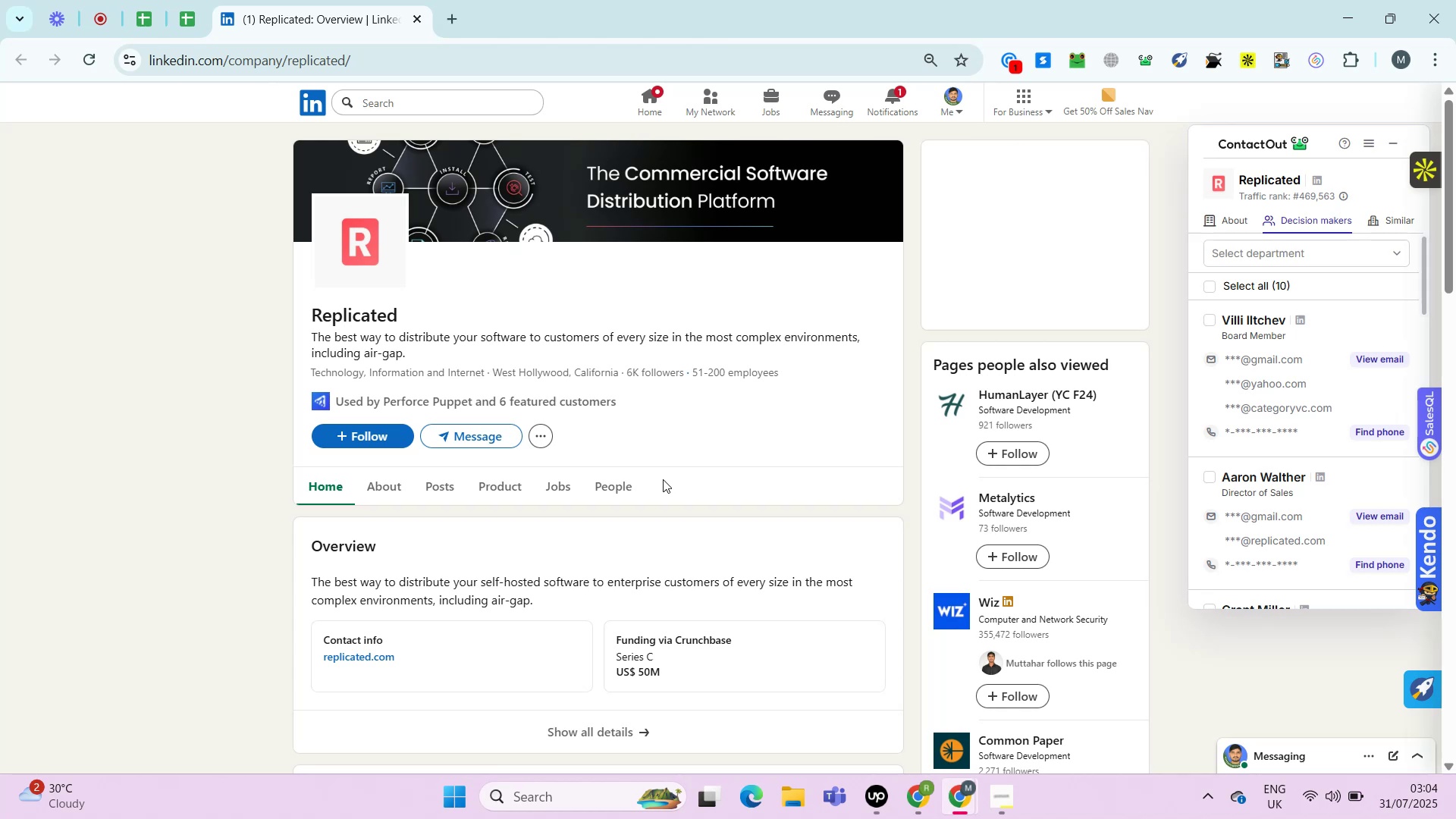 
left_click([397, 488])
 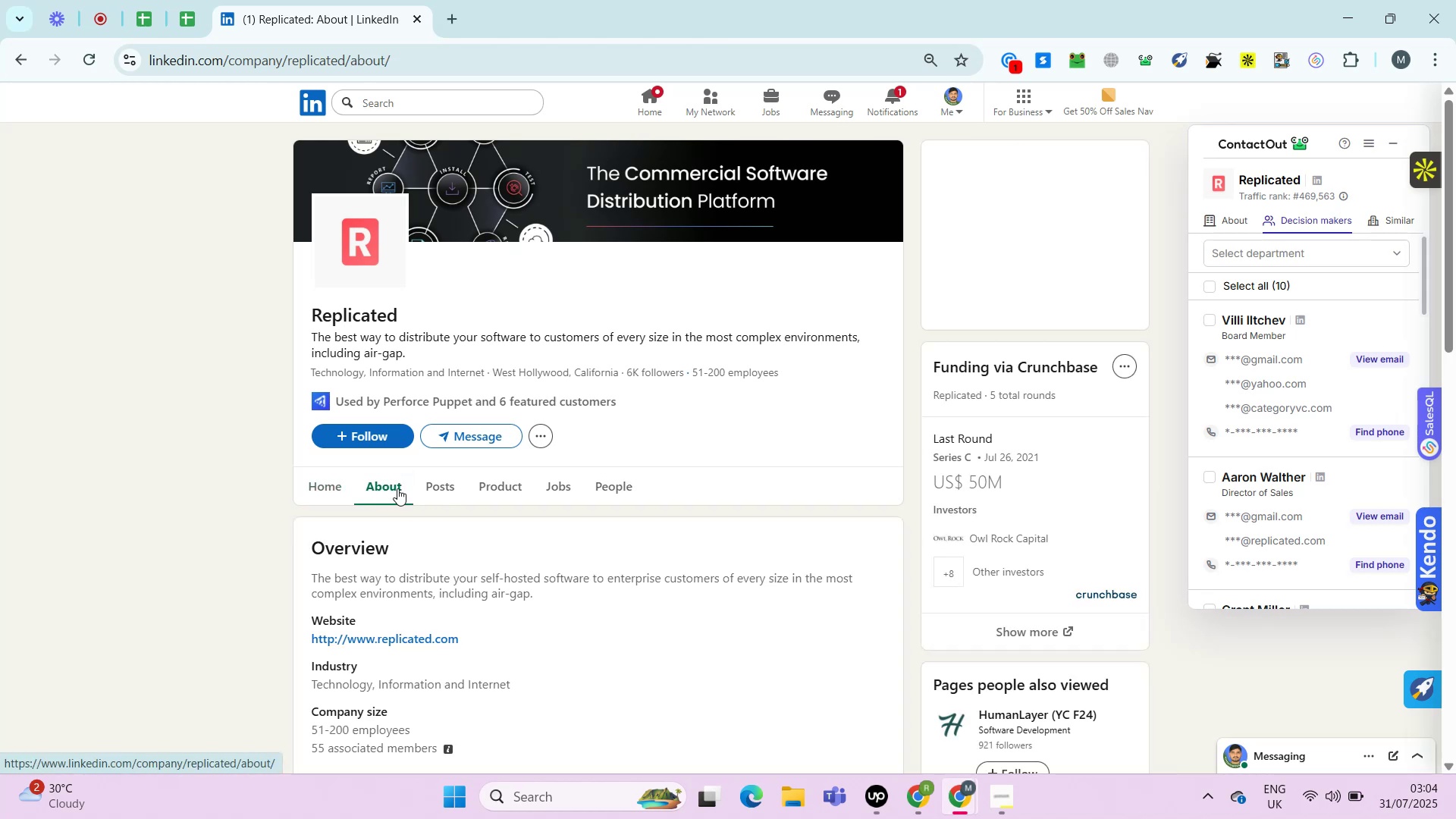 
hold_key(key=ControlLeft, duration=0.73)
left_click([403, 506])
 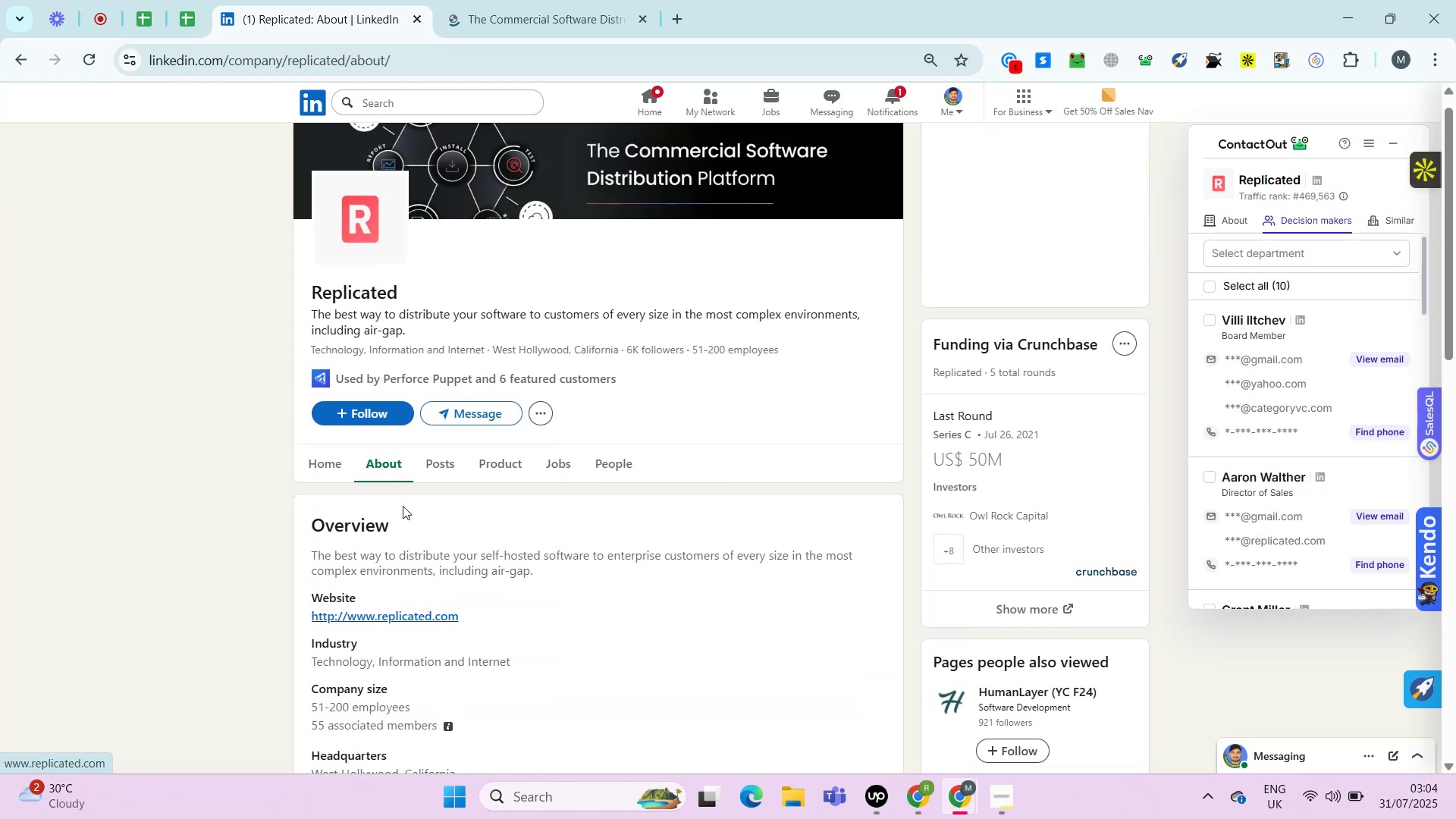 
left_click_drag(start_coordinate=[311, 289], to_coordinate=[408, 290])
 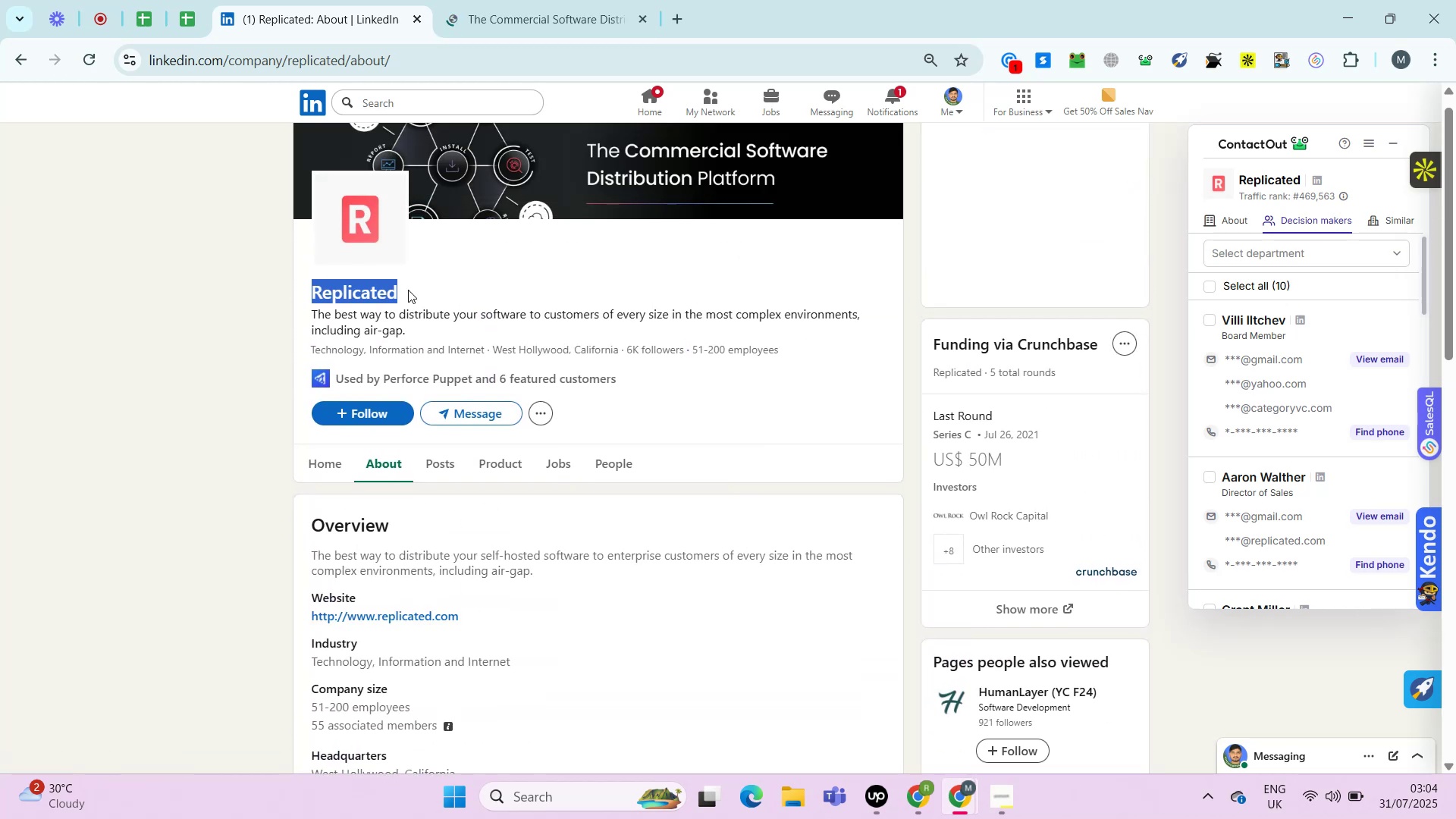 
key(Control+C)
 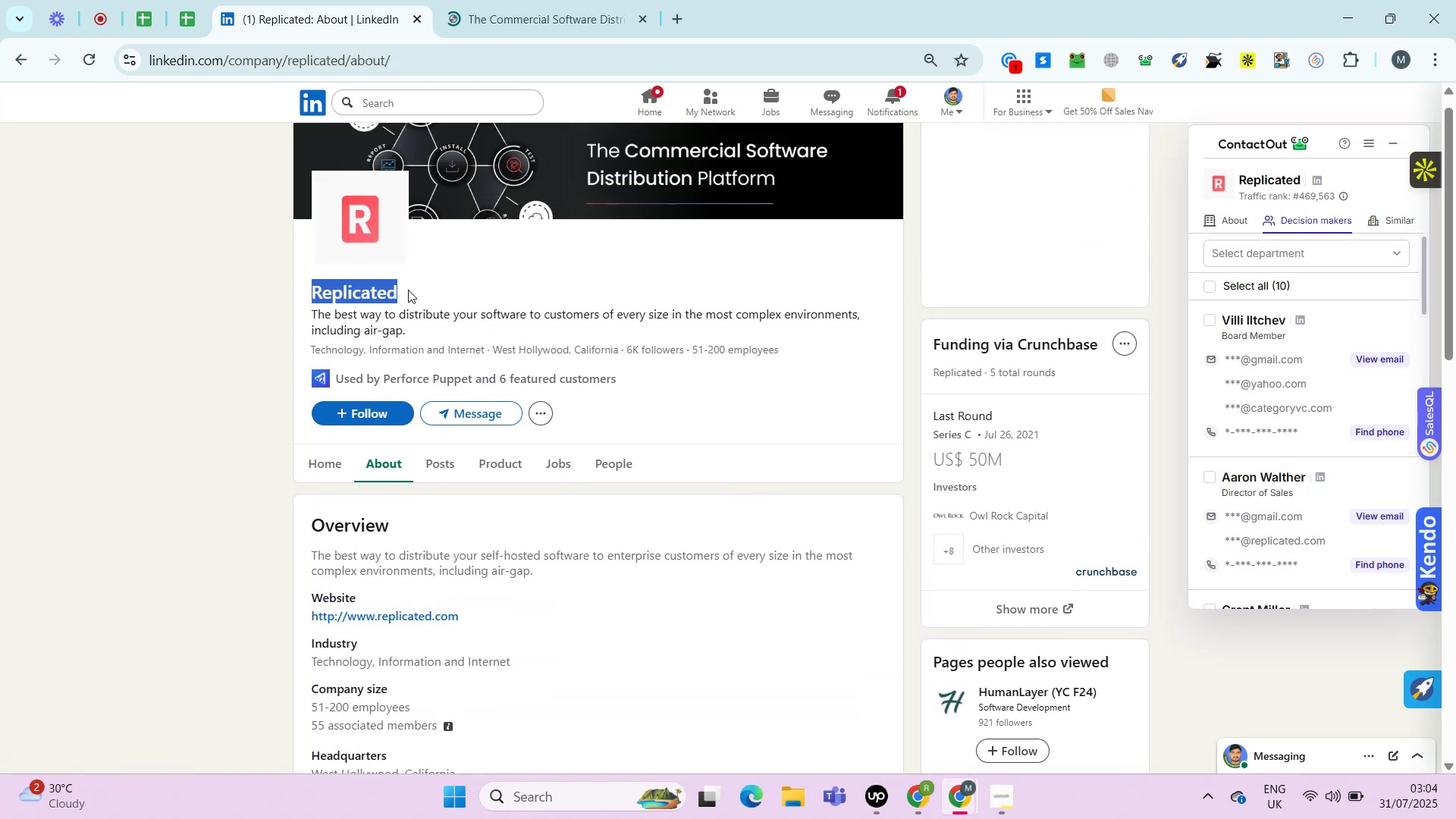 
key(Control+T)
 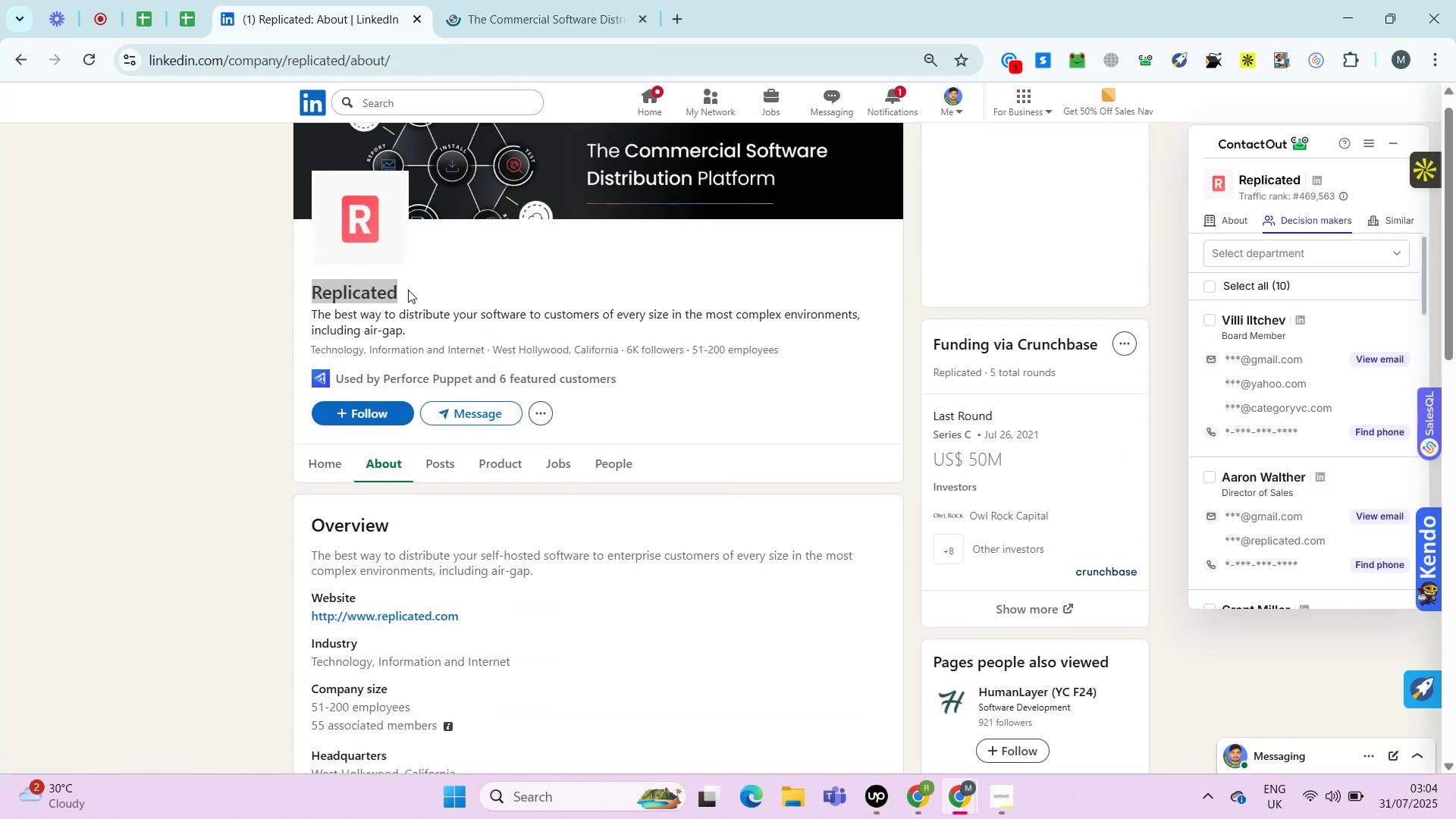 
key(Control+V)
 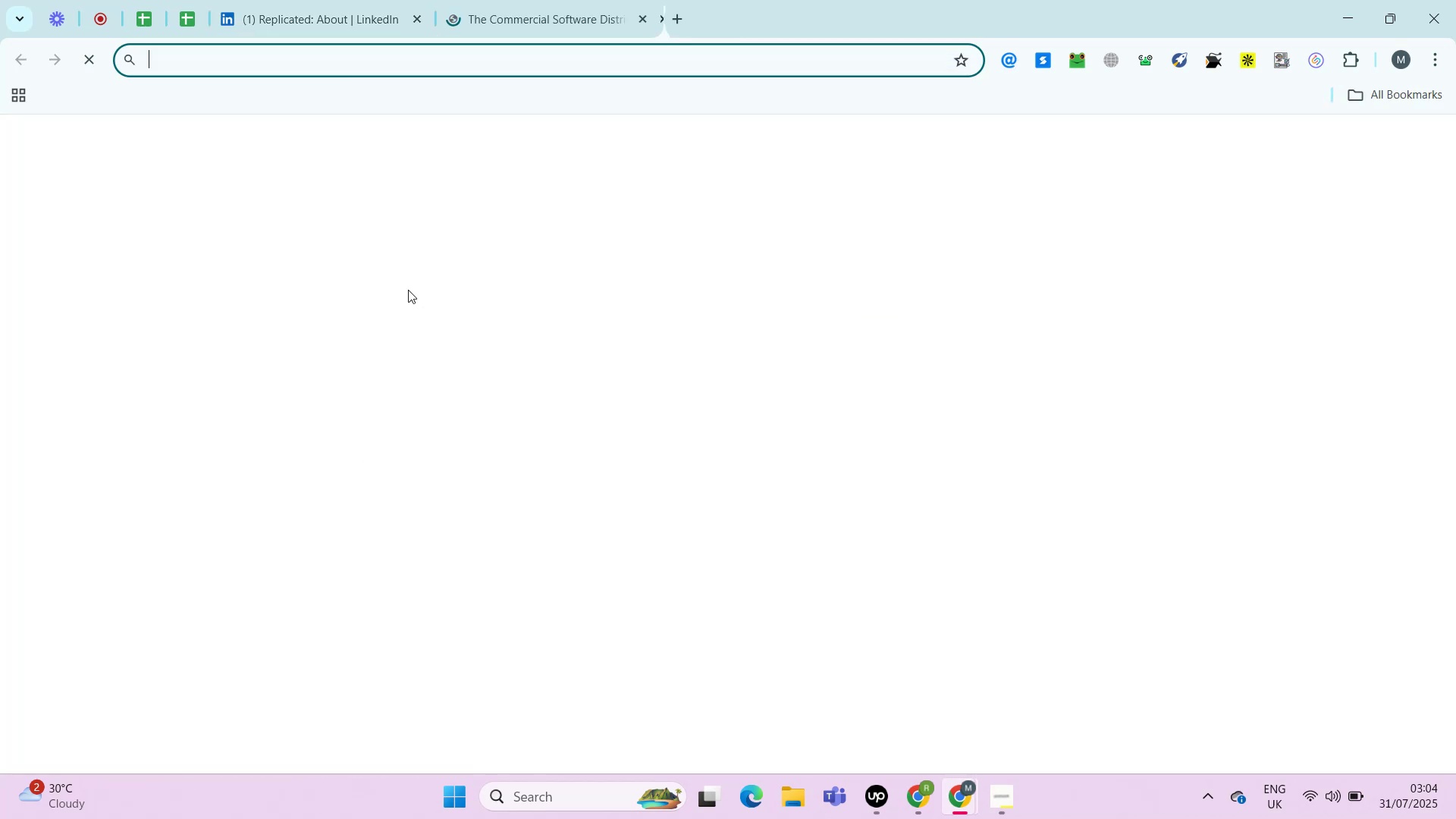 
key(Control+Enter)
 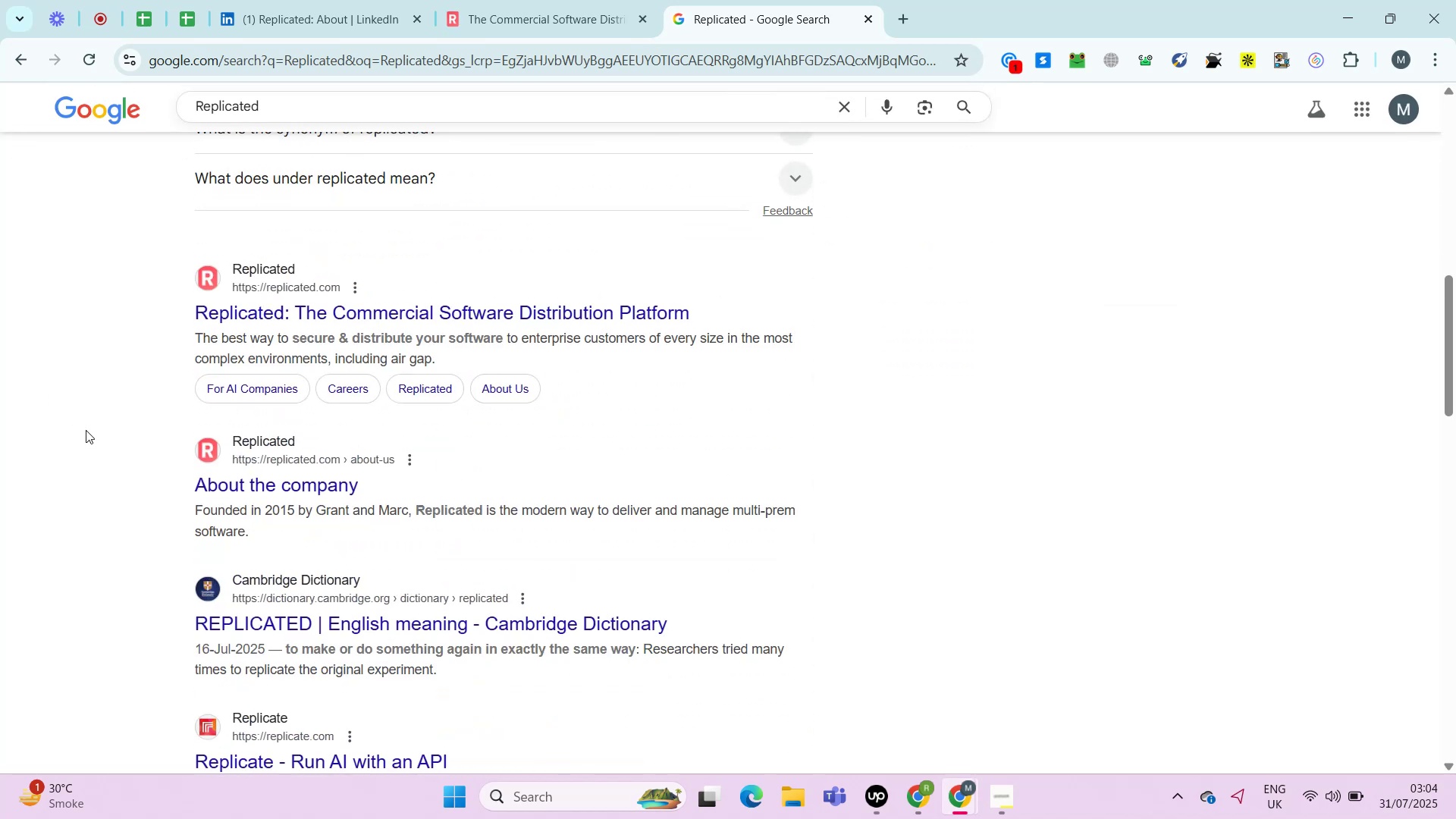 
wait(19.1)
 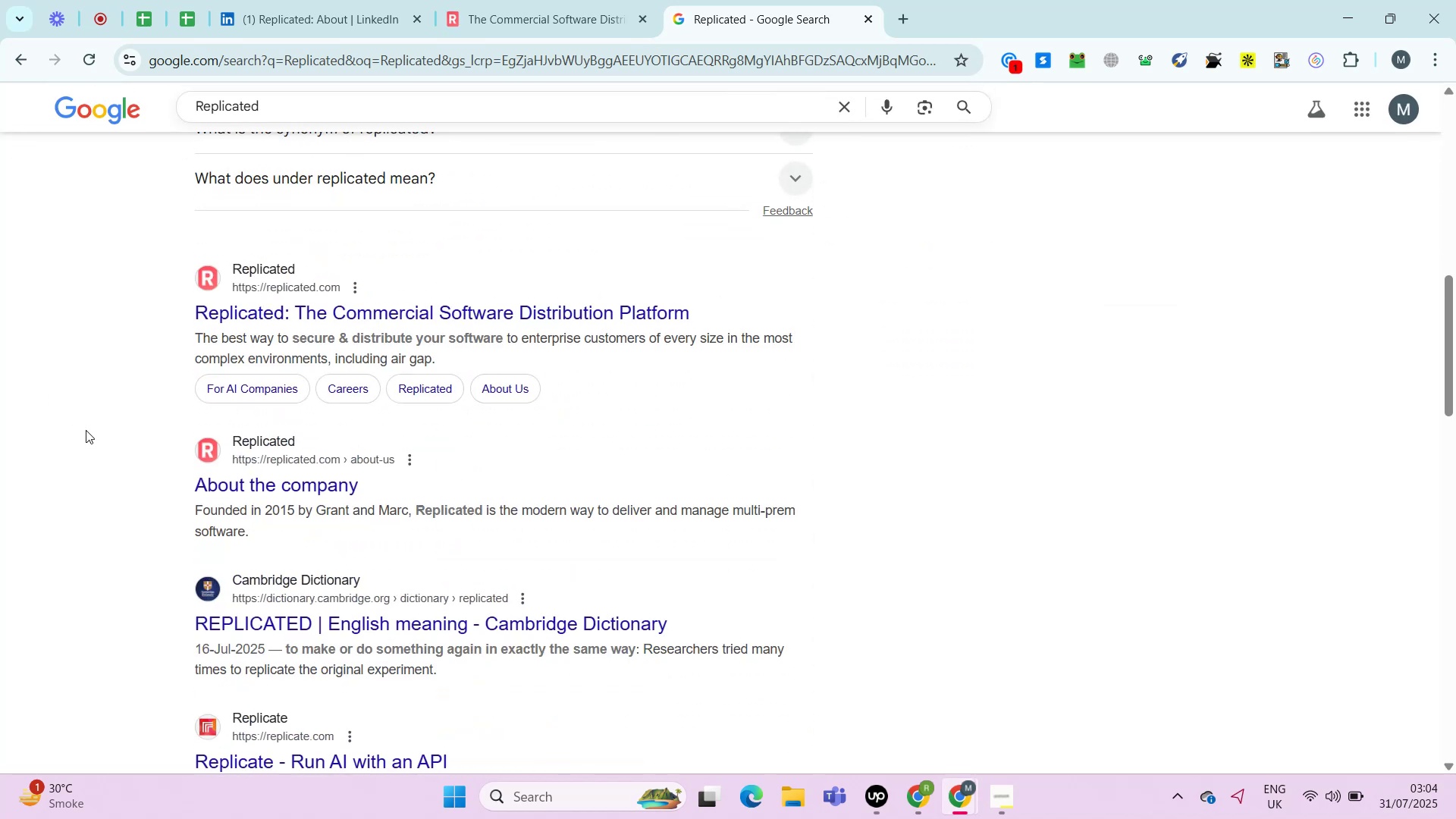 
left_click([599, 1])
 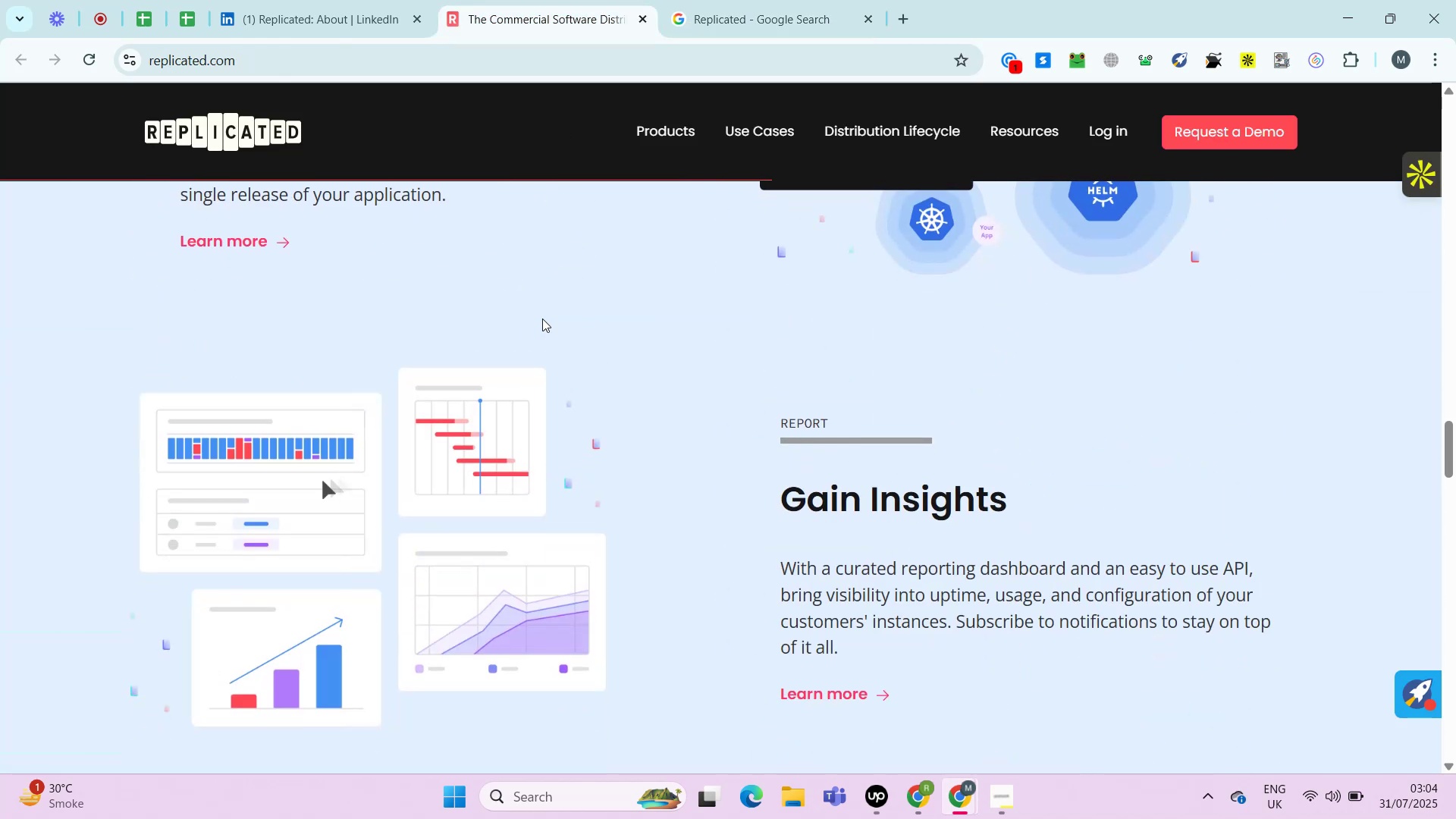 
hold_key(key=PageDown, duration=0.6)
 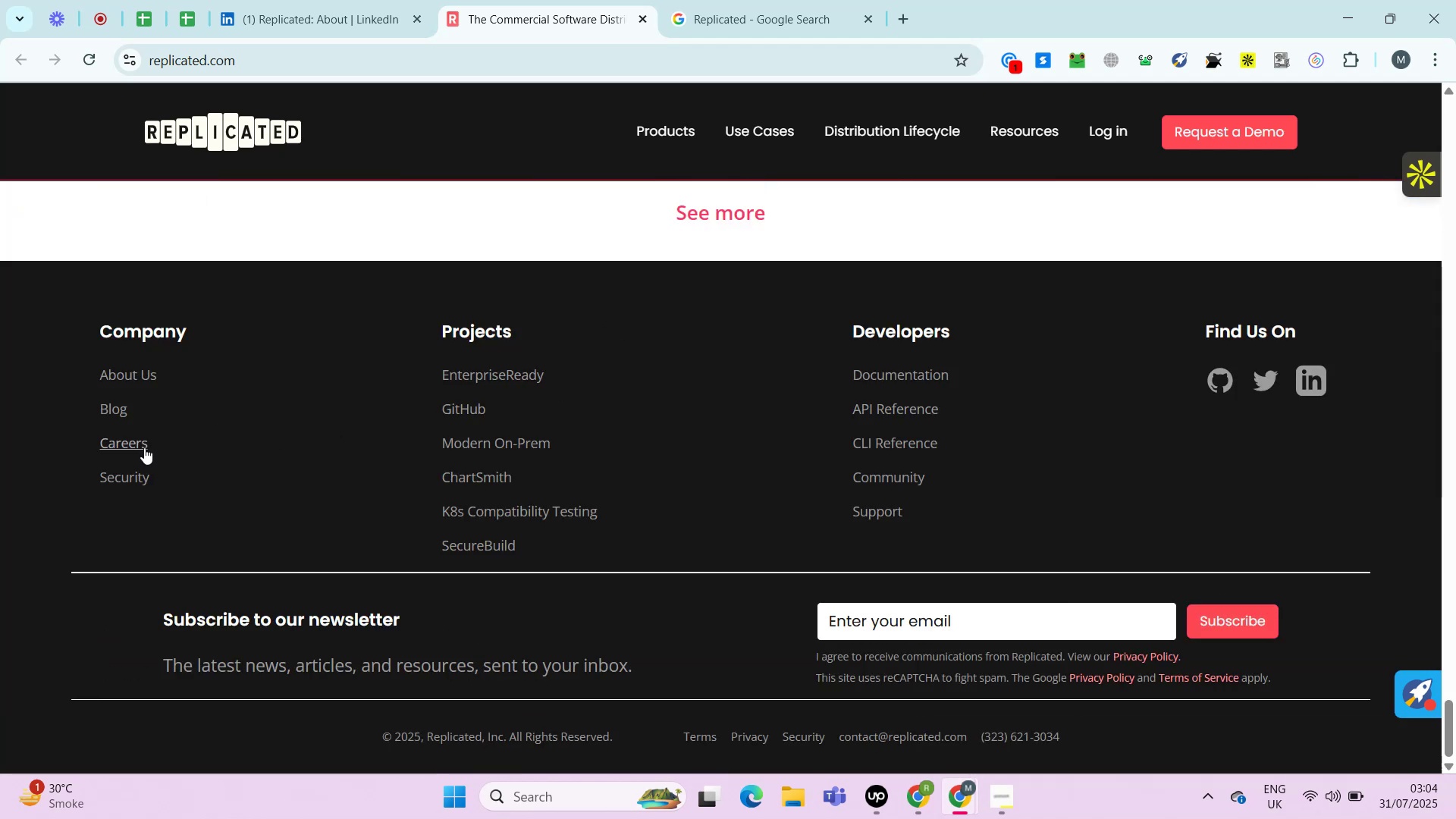 
right_click([129, 372])
 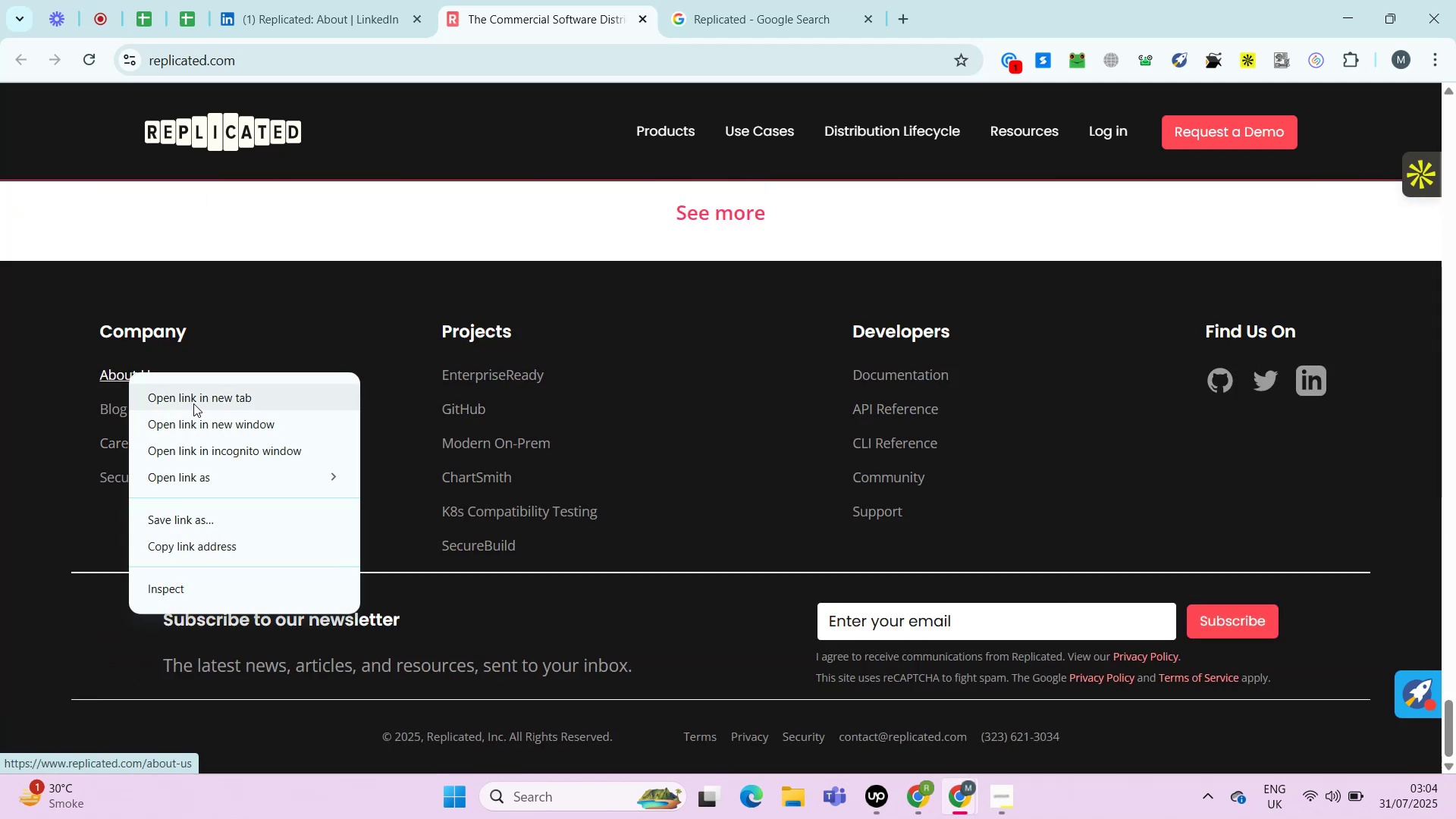 
left_click([193, 403])
 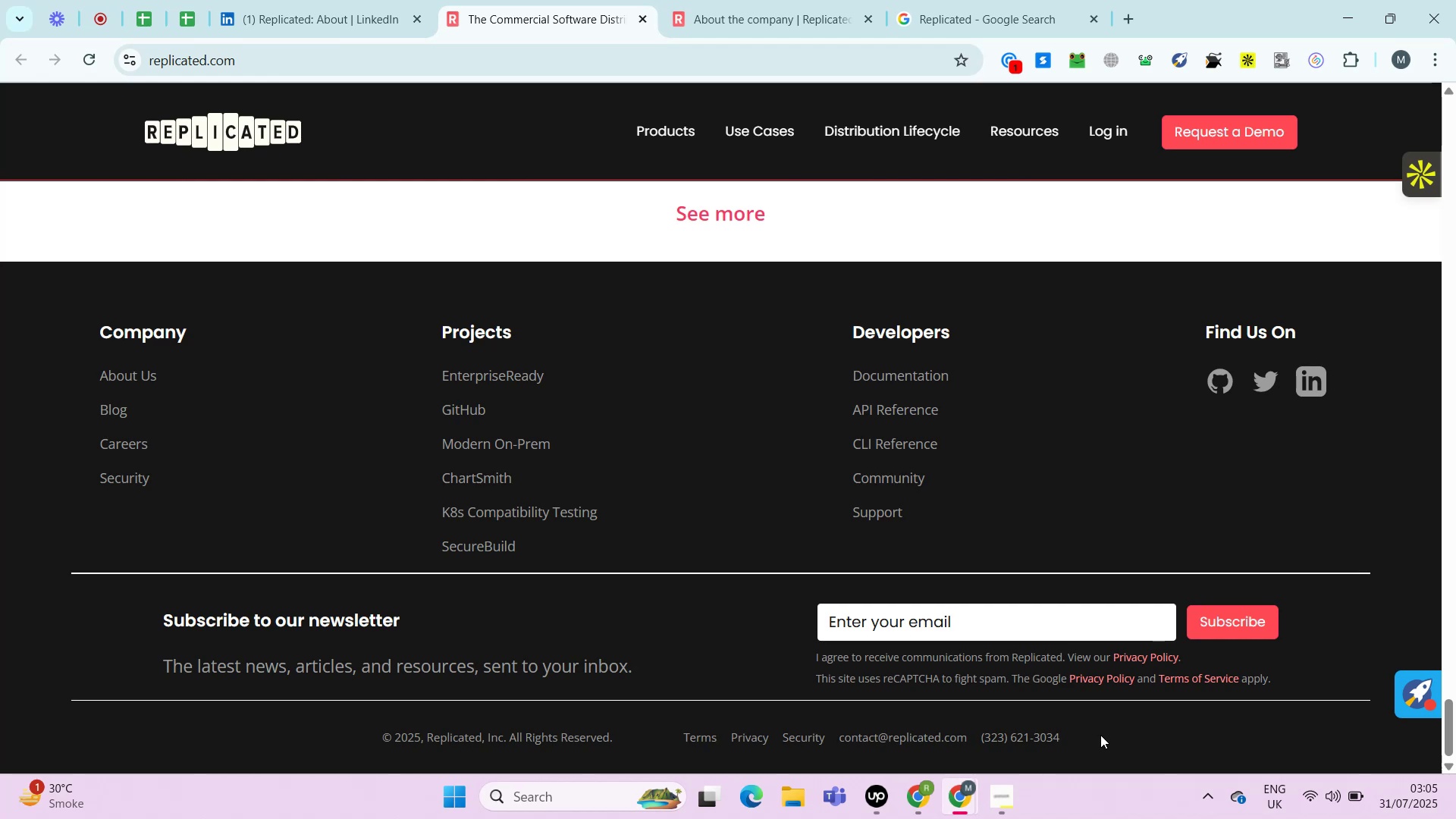 
wait(25.54)
 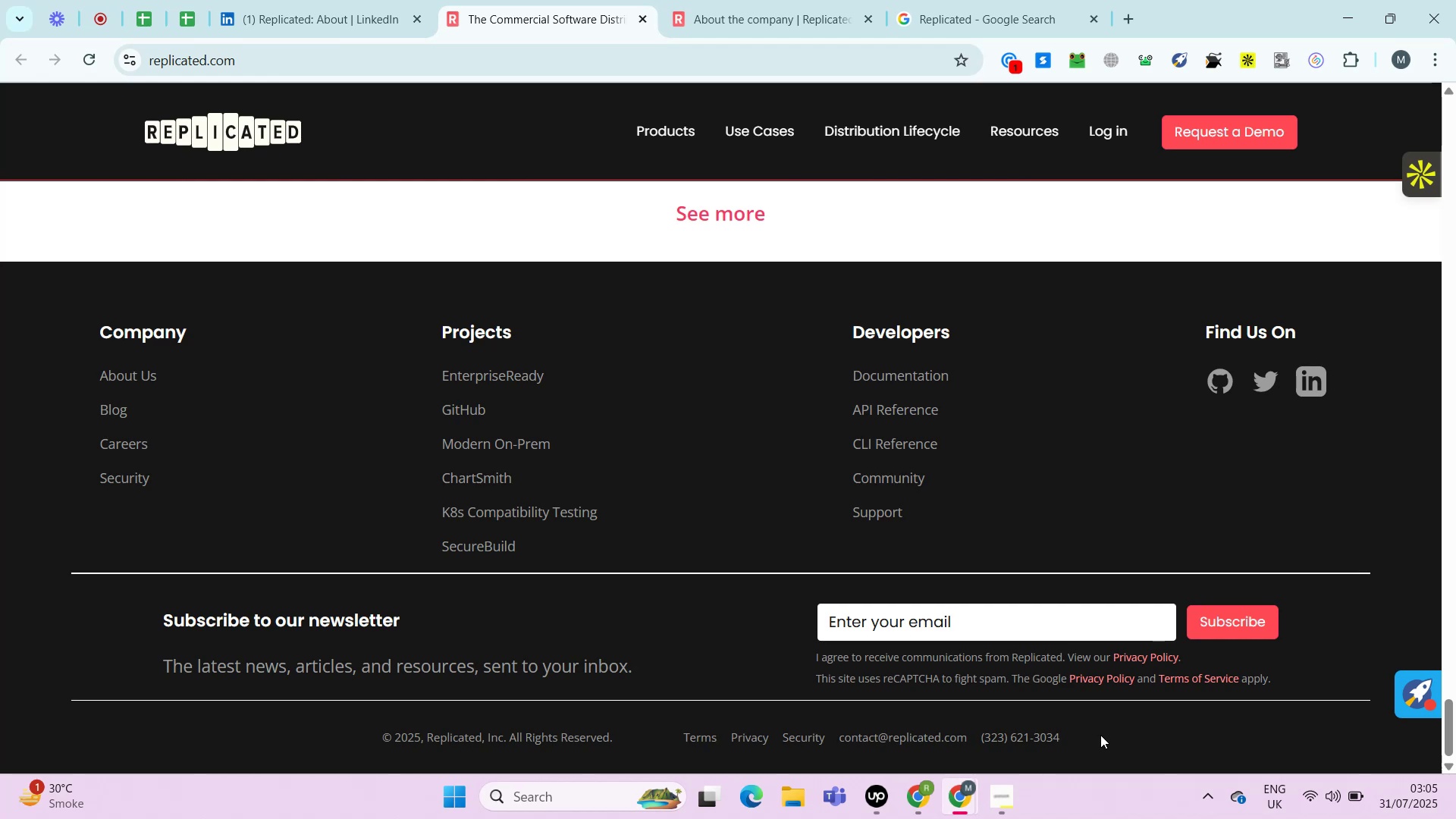 
hold_key(key=ControlLeft, duration=0.33)
 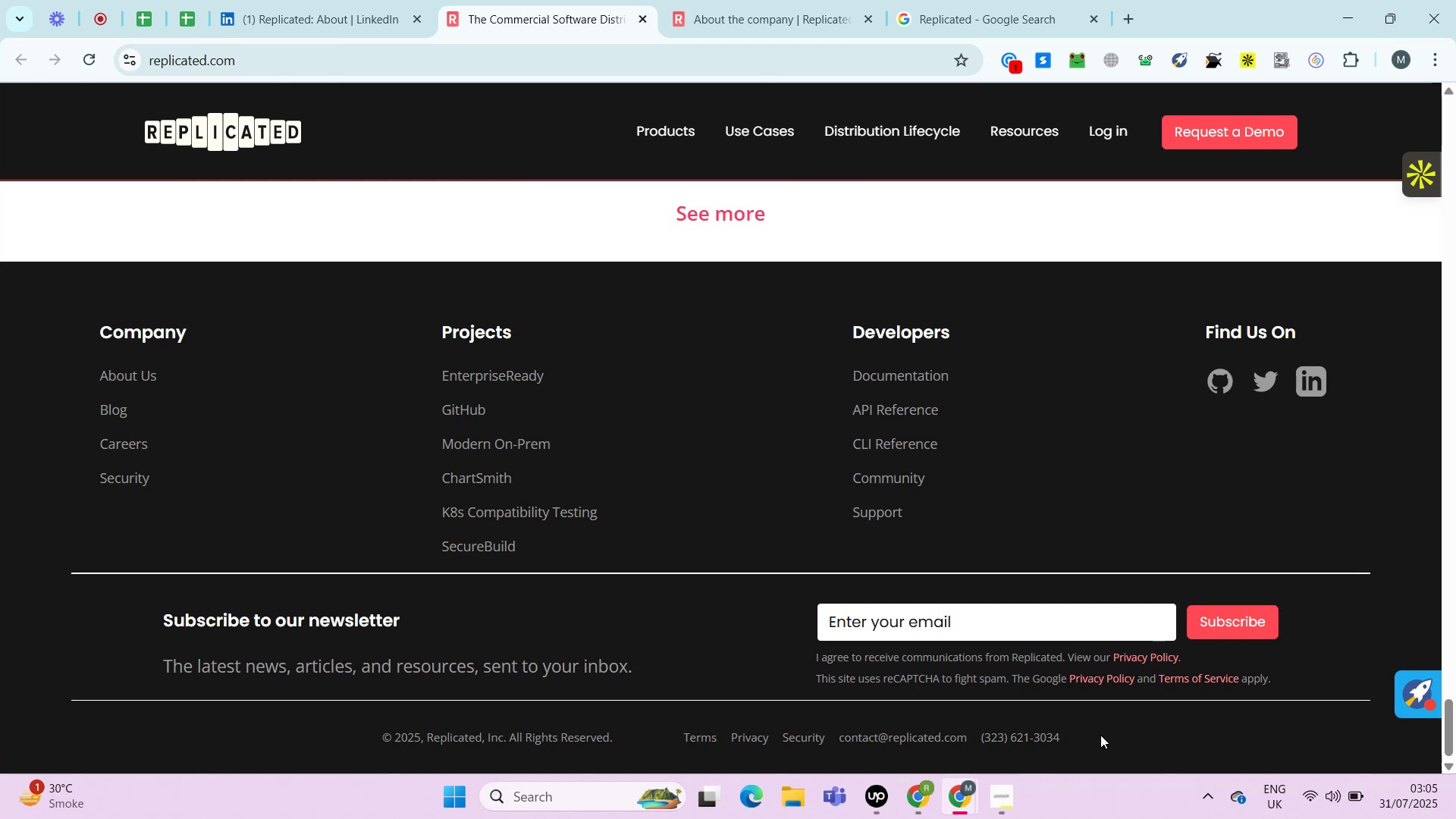 
hold_key(key=AltRight, duration=0.33)
 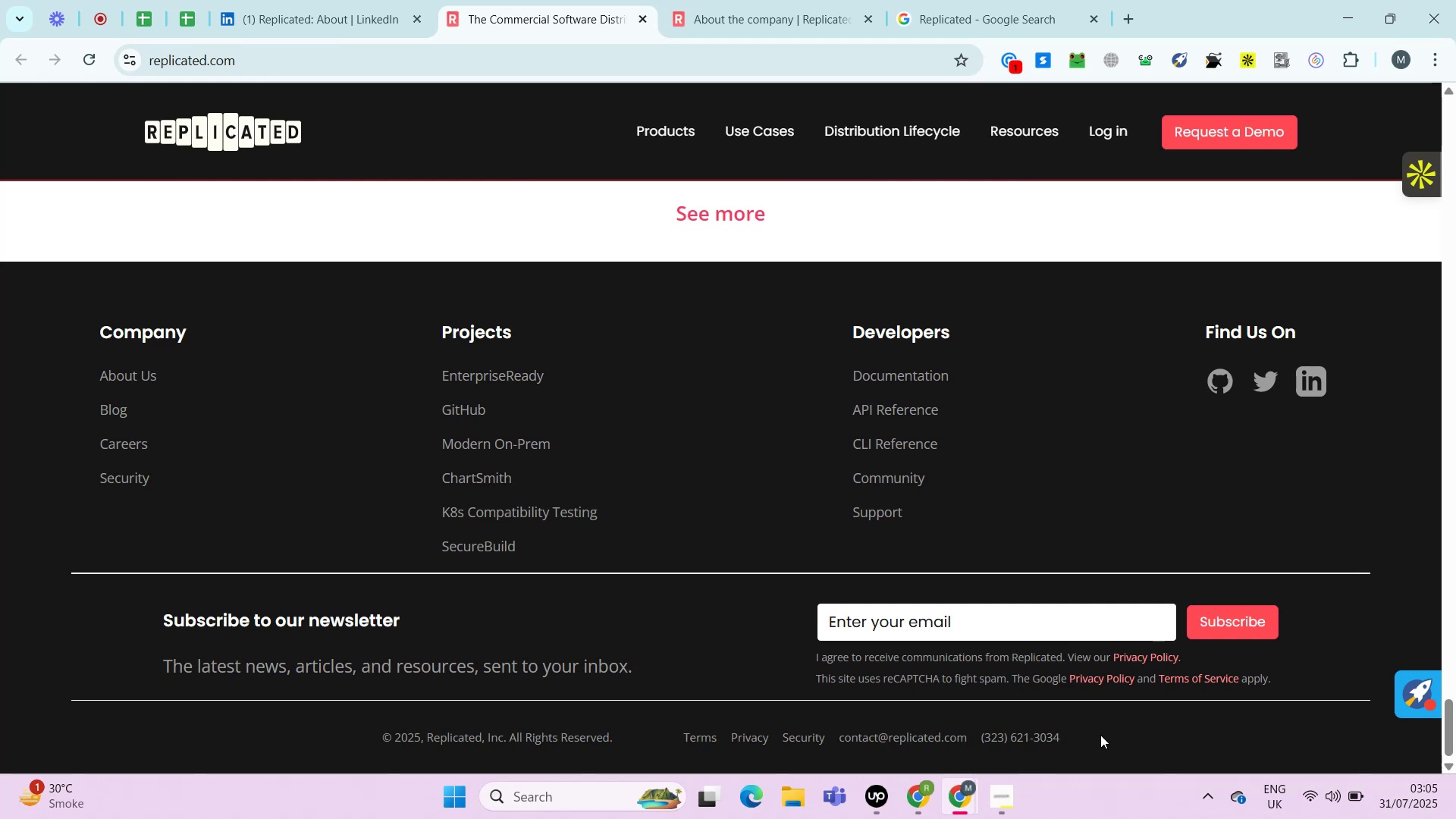 
key(Alt+Control+ControlRight)
 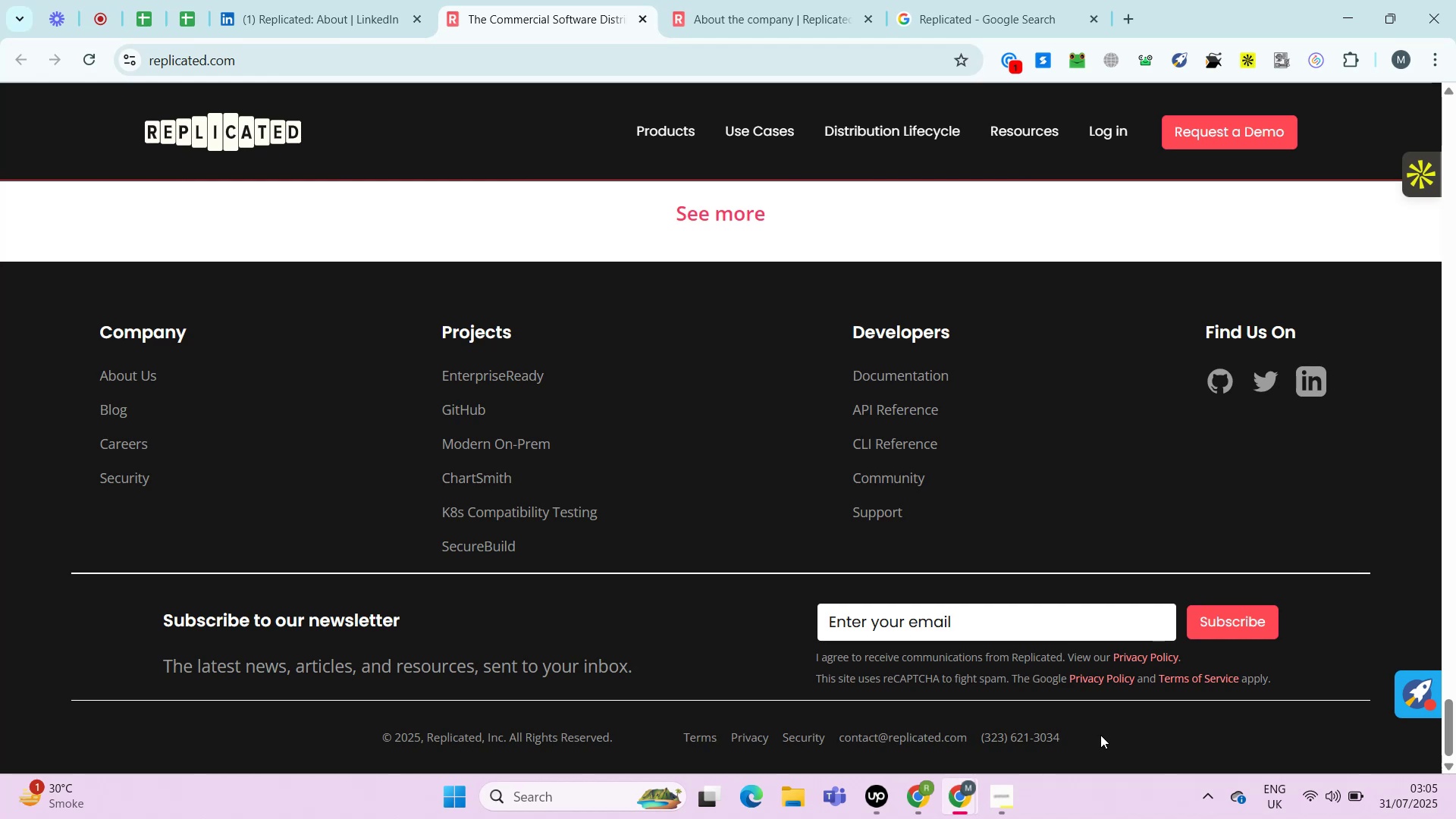 
key(Alt+Control+AltRight)
 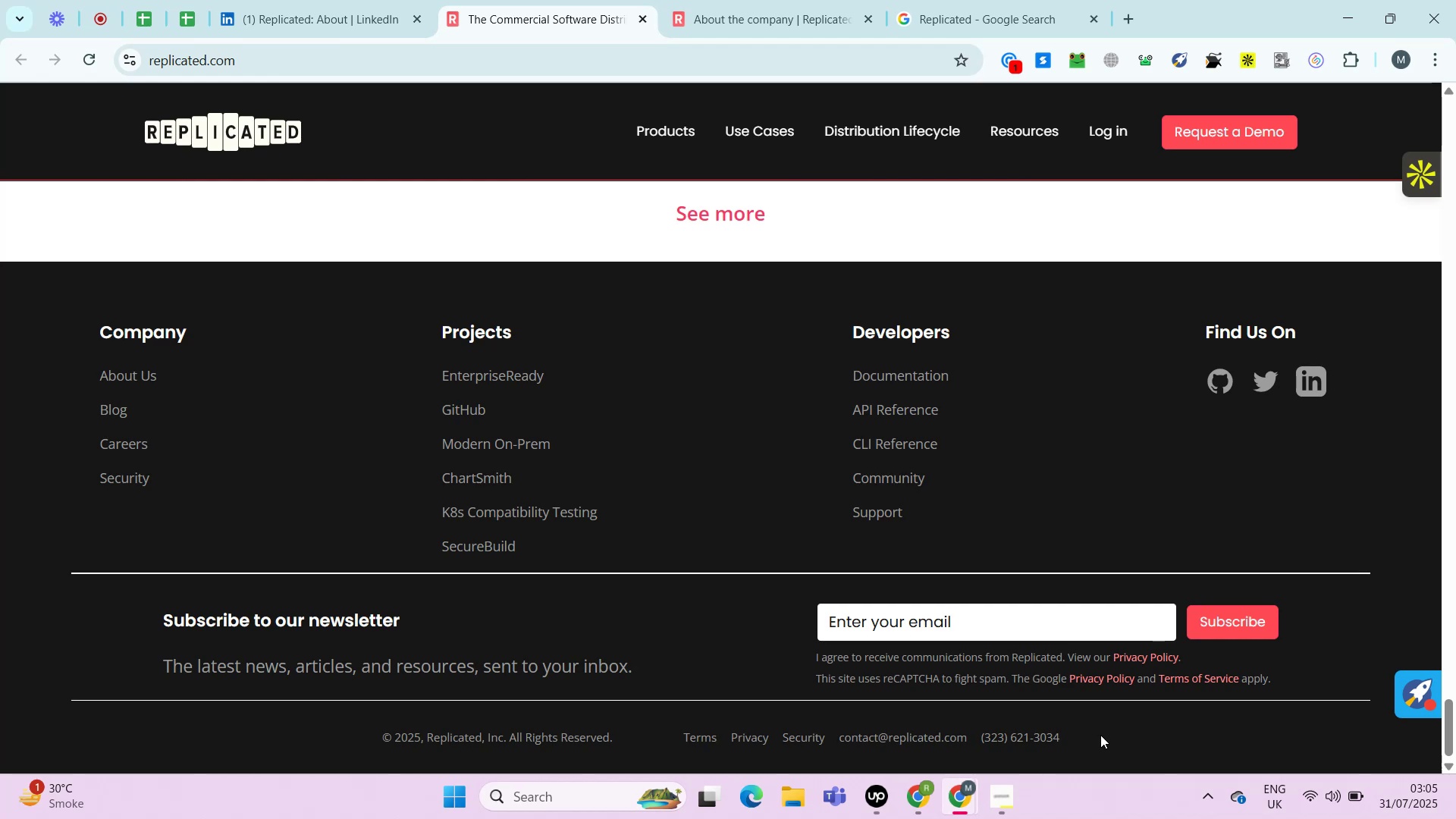 
wait(7.94)
 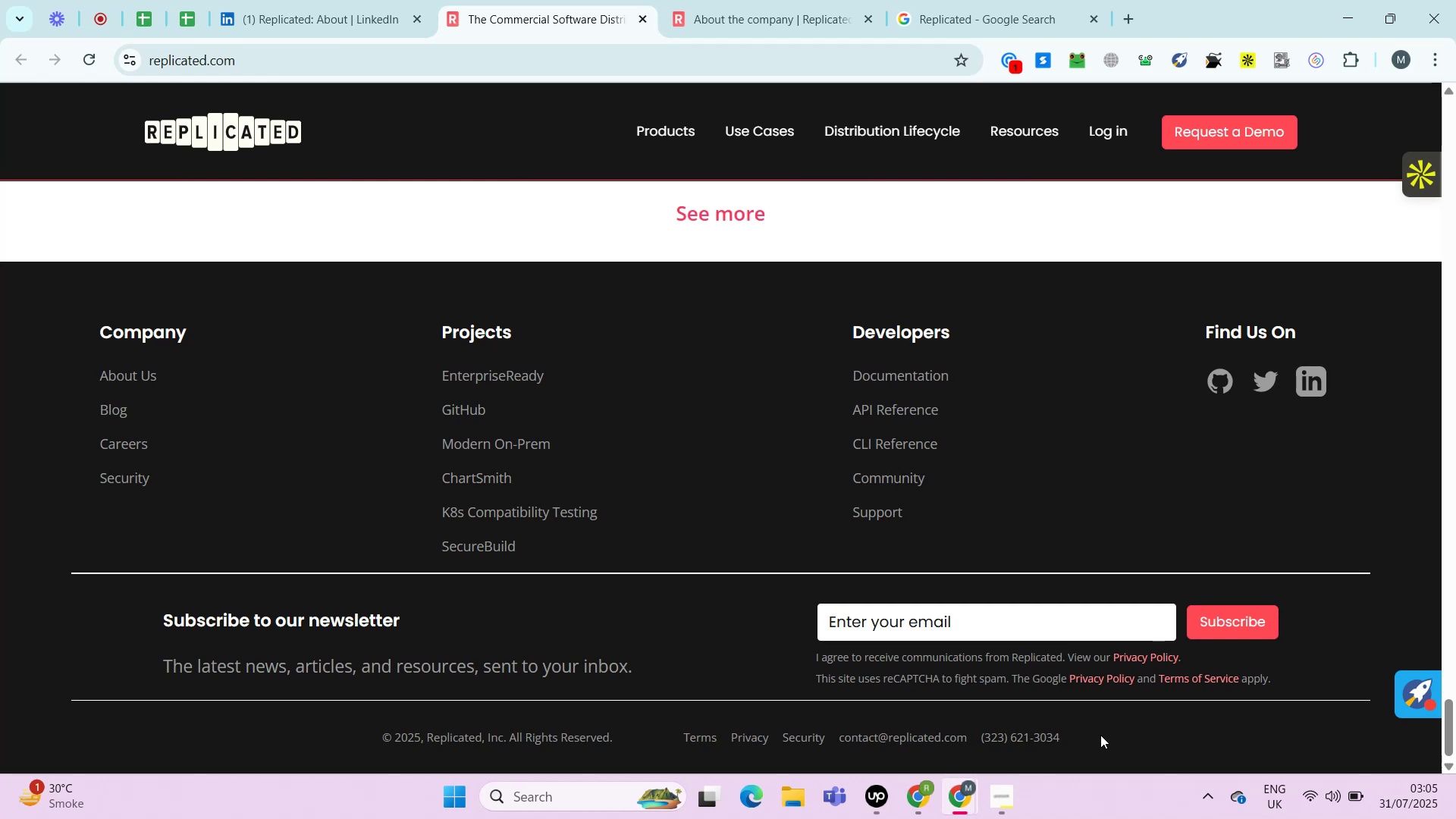 
key(Control+ControlLeft)
 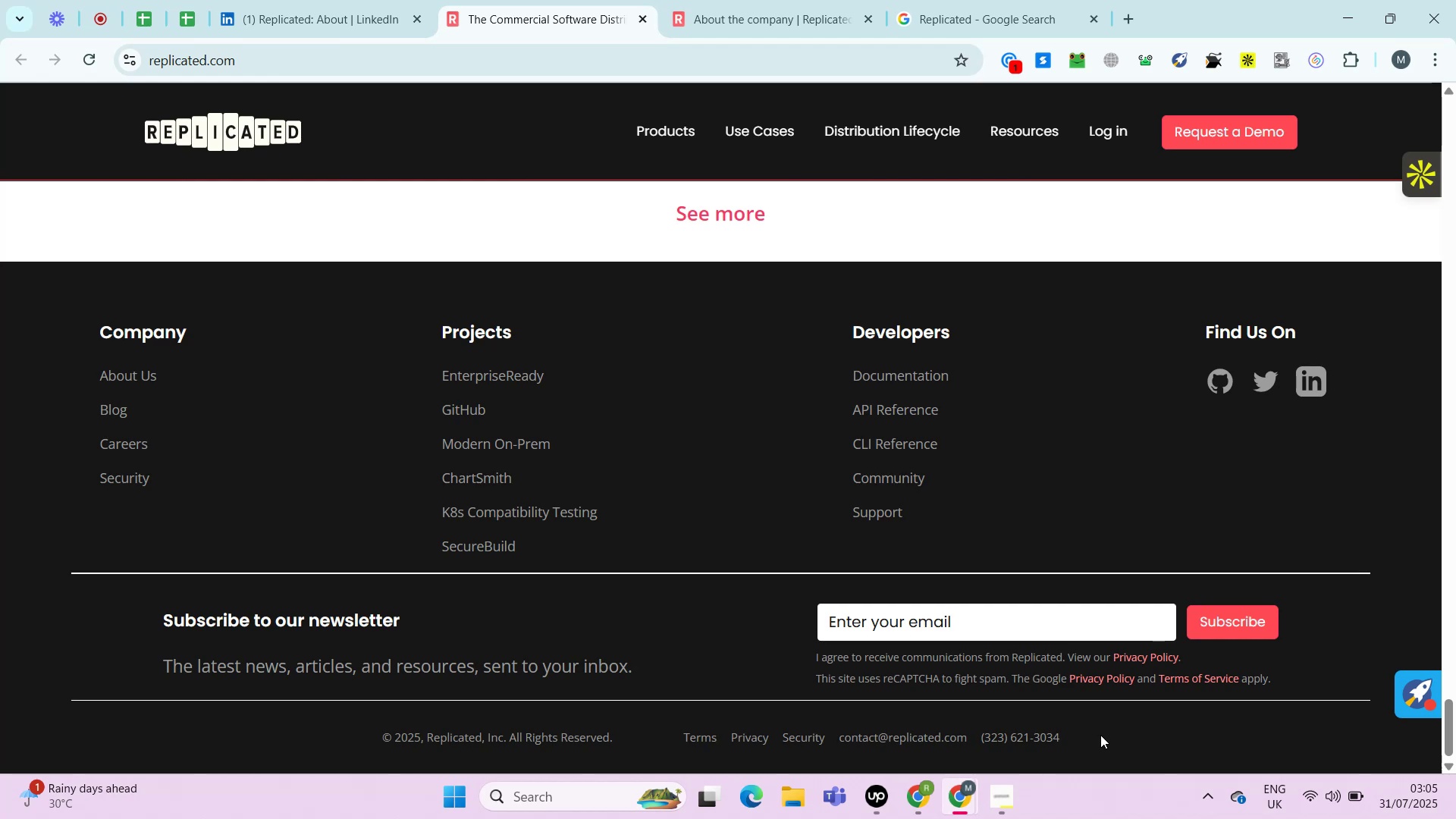 
key(Alt+Control+AltLeft)
 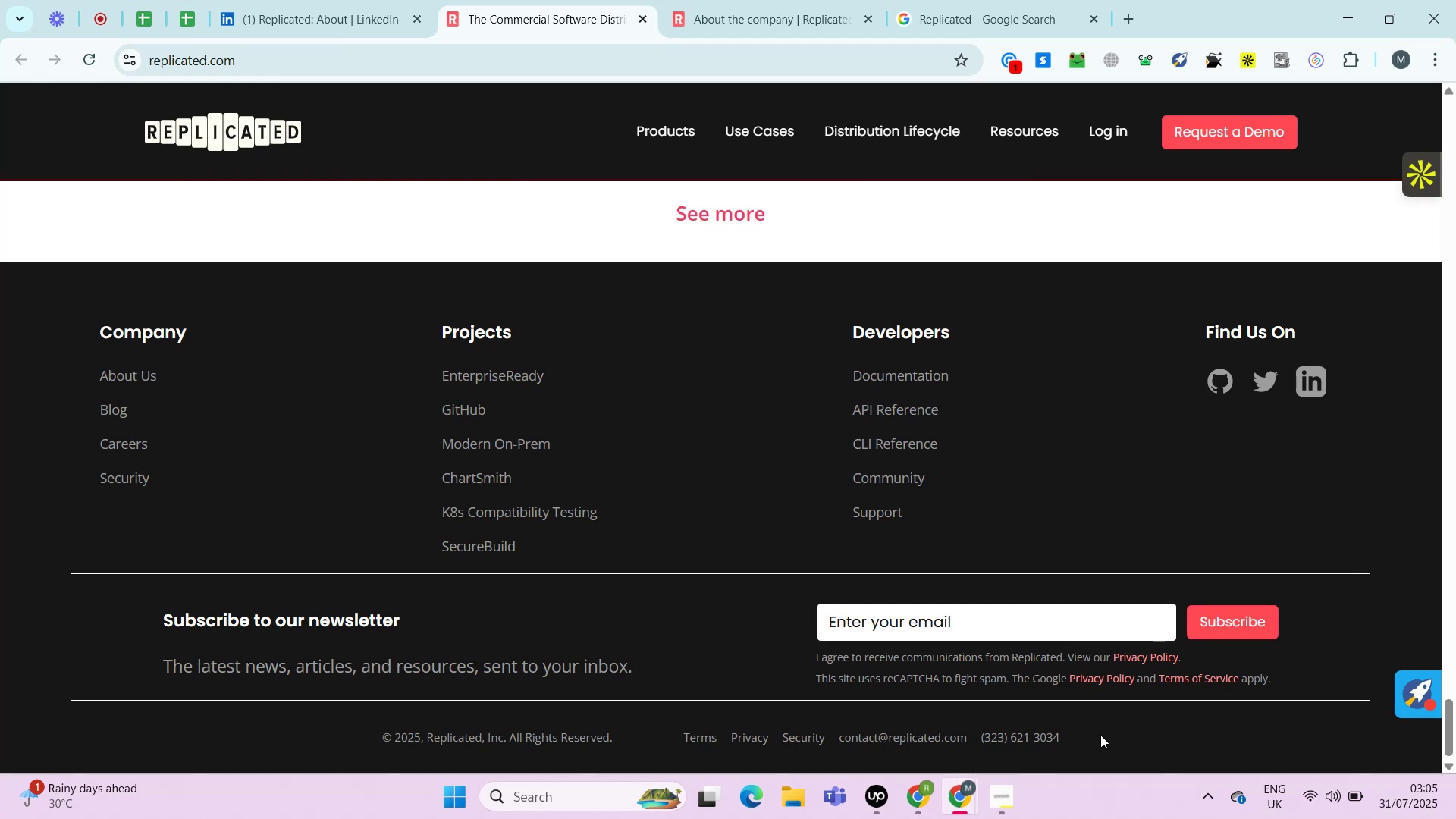 
hold_key(key=ControlLeft, duration=0.46)
 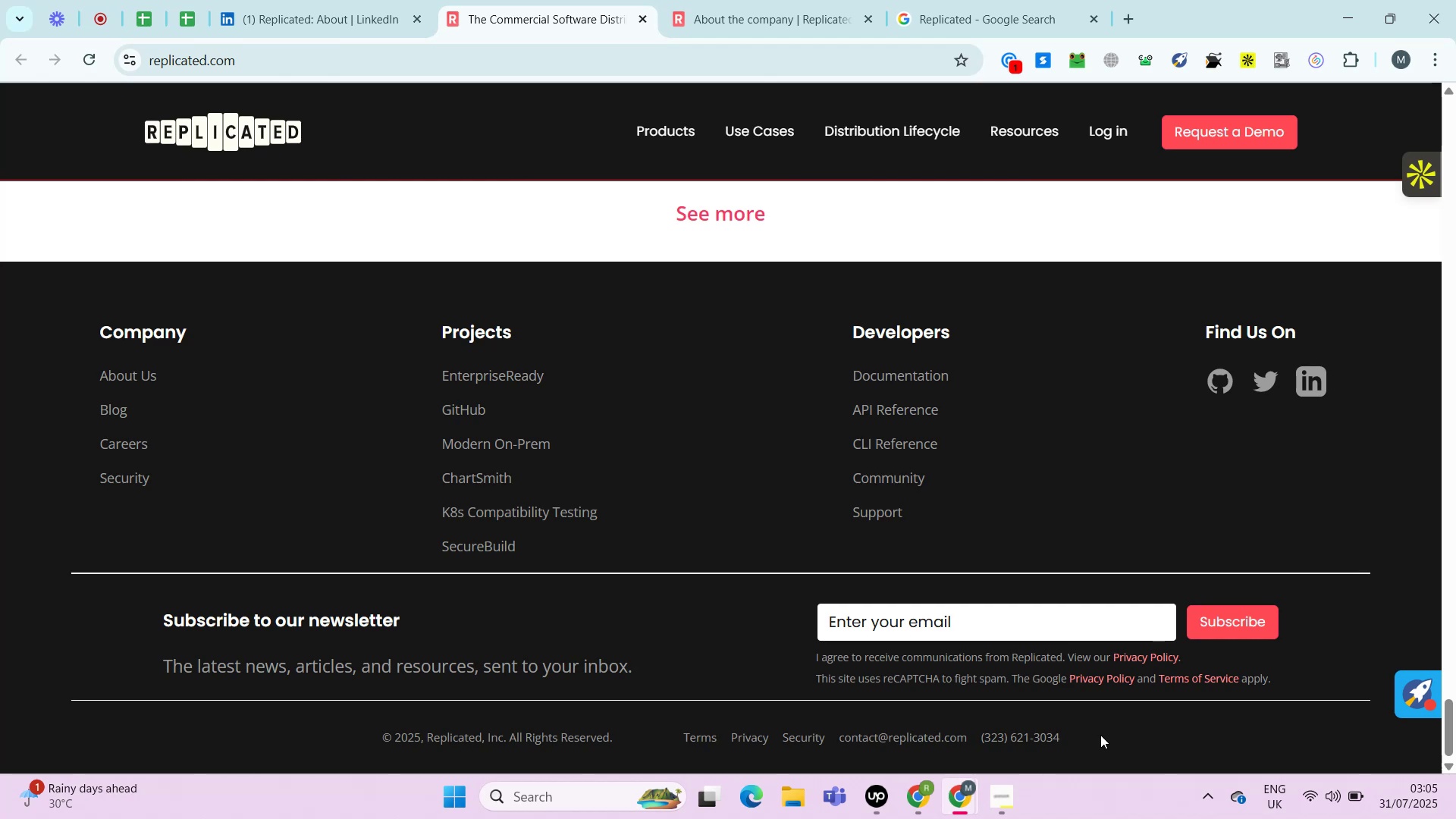 
key(Alt+Control+AltLeft)
 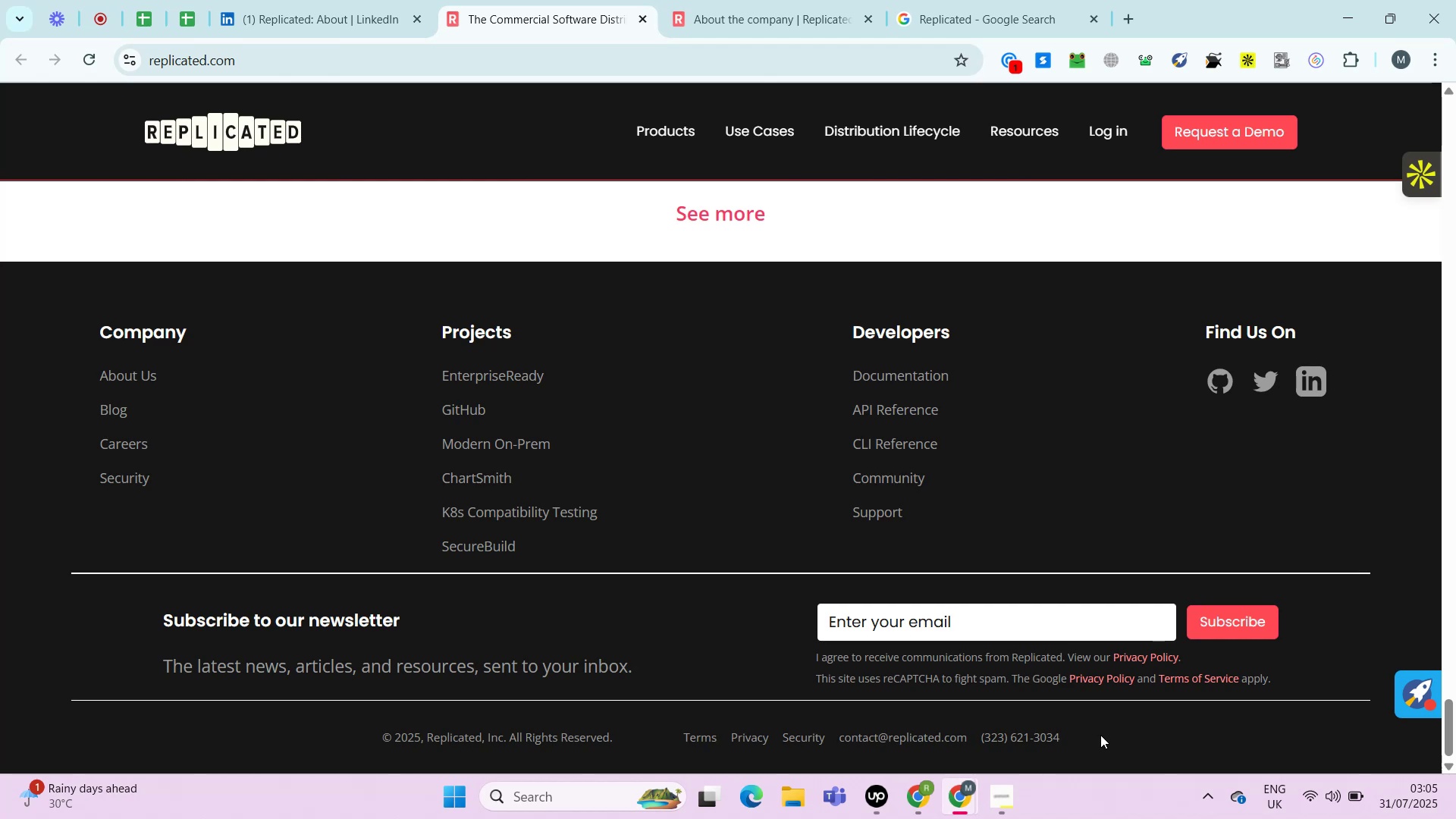 
key(Alt+Control+AltLeft)
 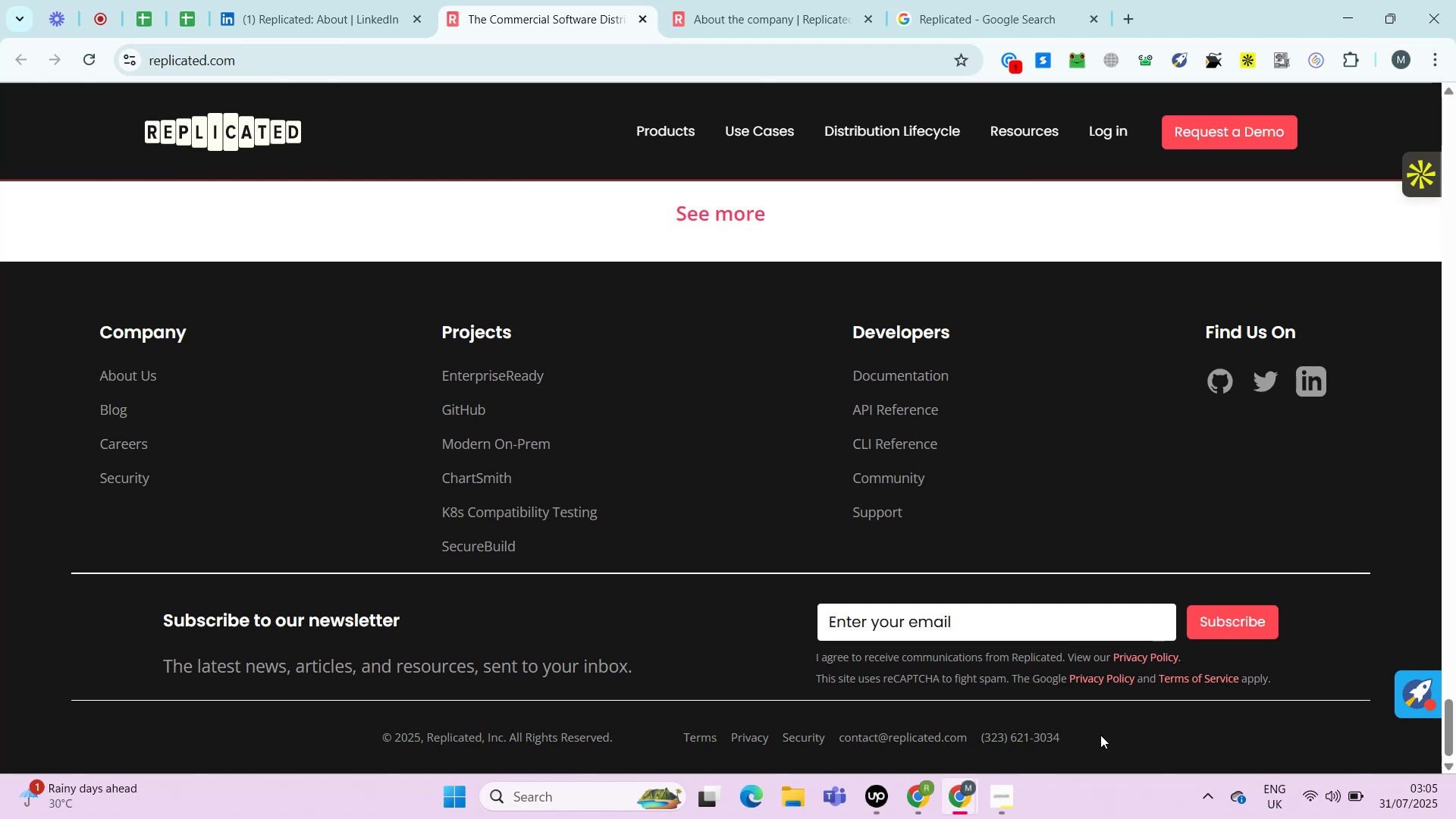 
wait(12.78)
 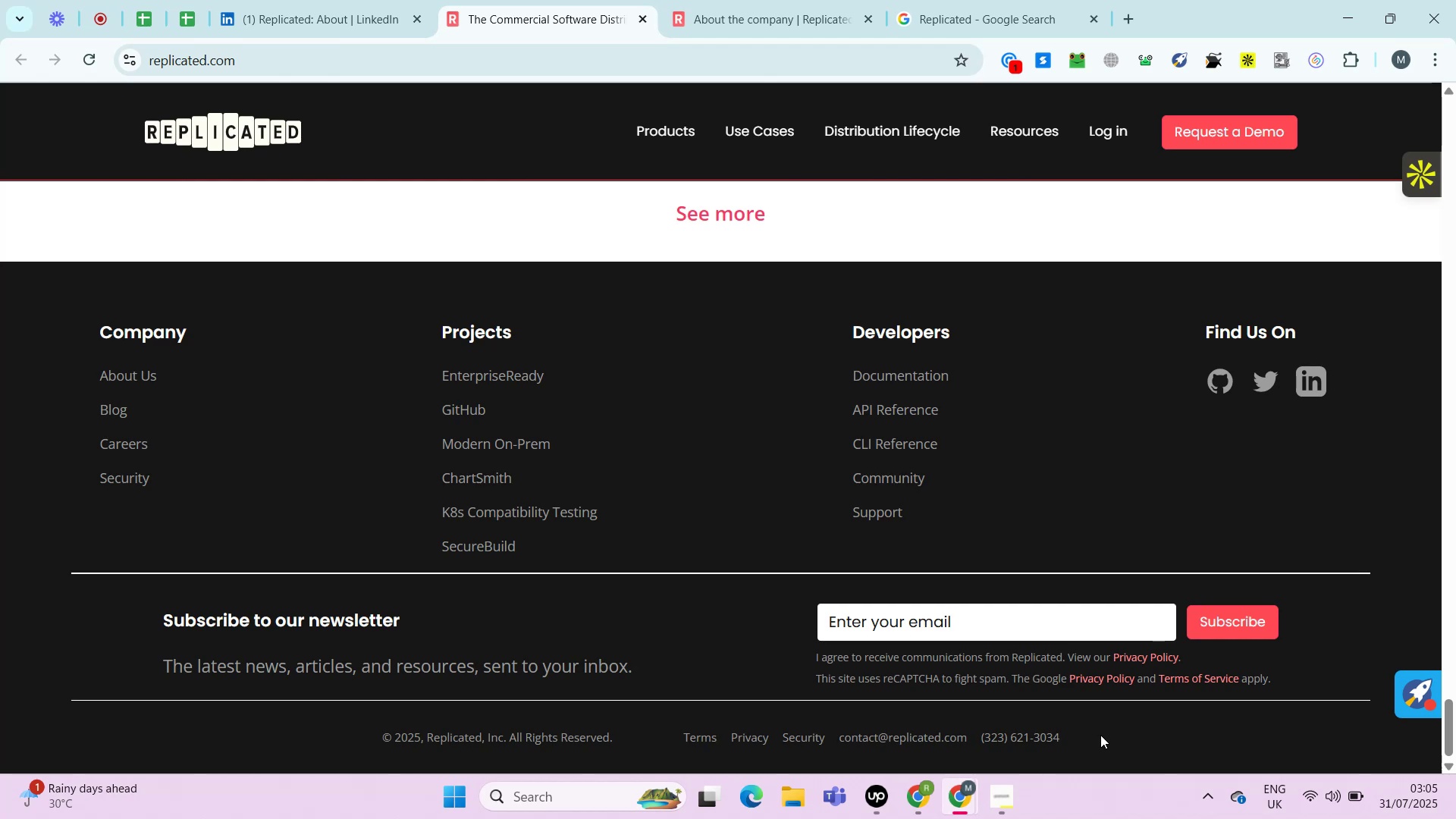 
hold_key(key=ControlLeft, duration=0.38)
 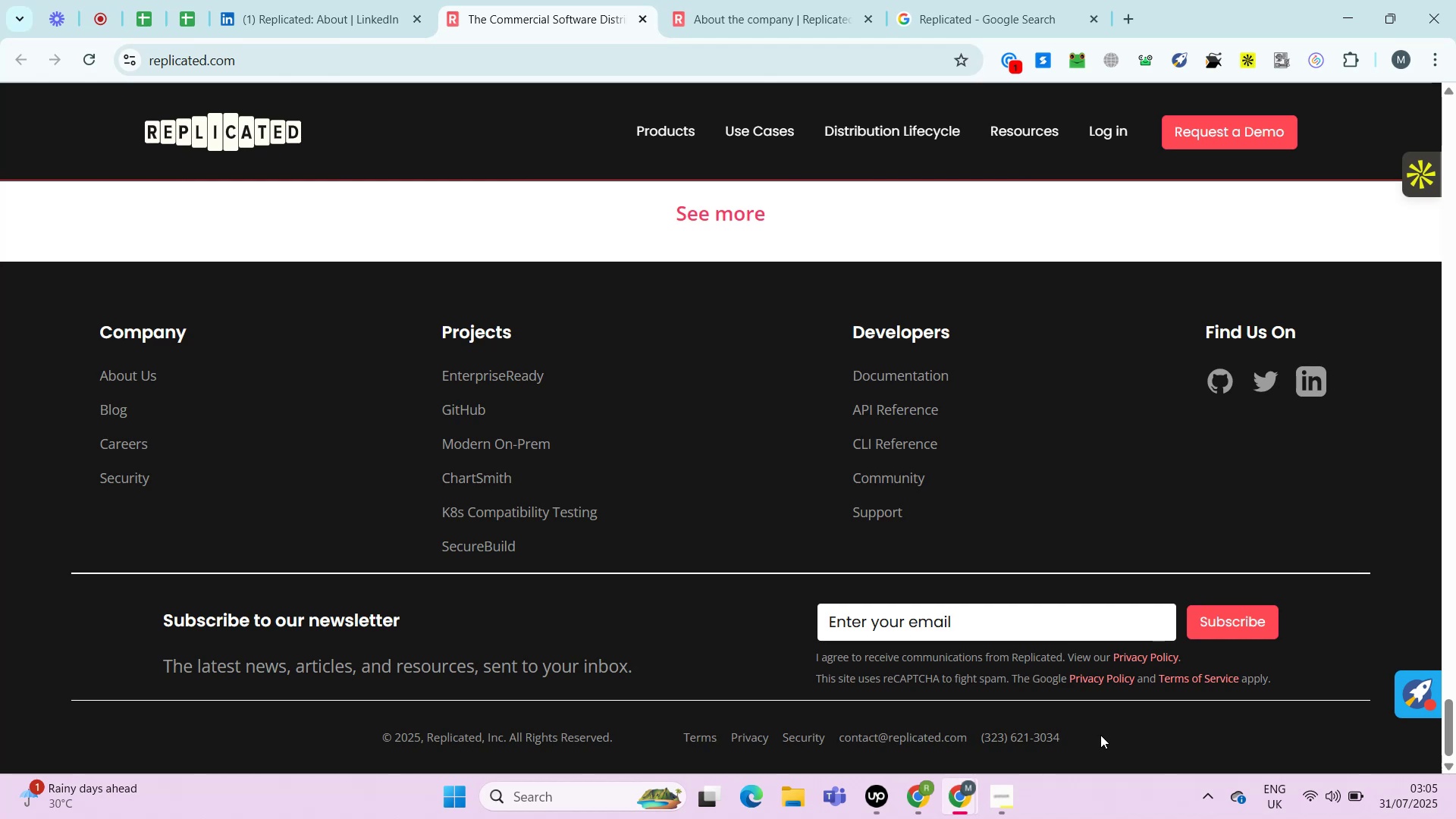 
key(Alt+Control+AltLeft)
 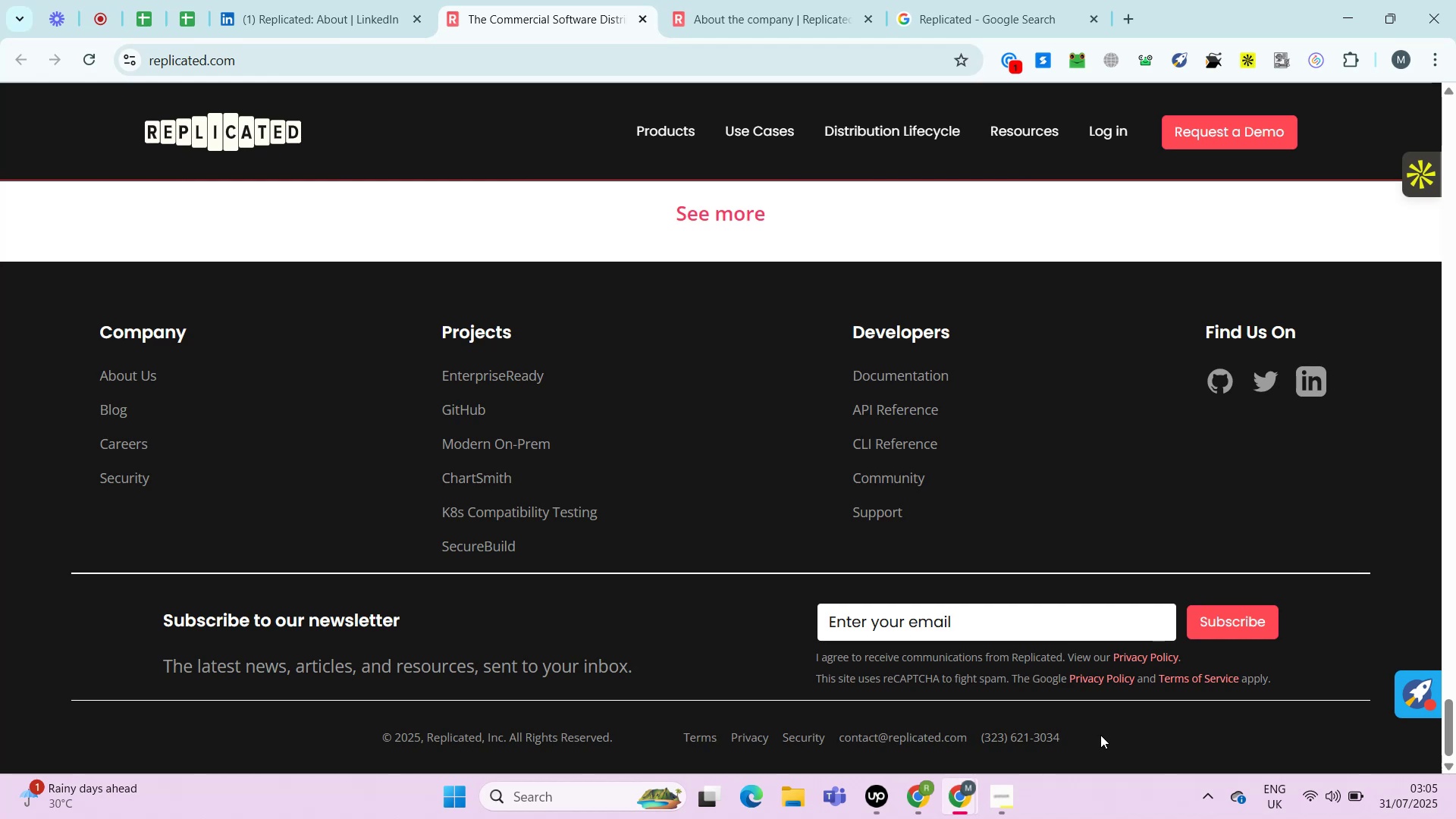 
key(Alt+Control+ControlLeft)
 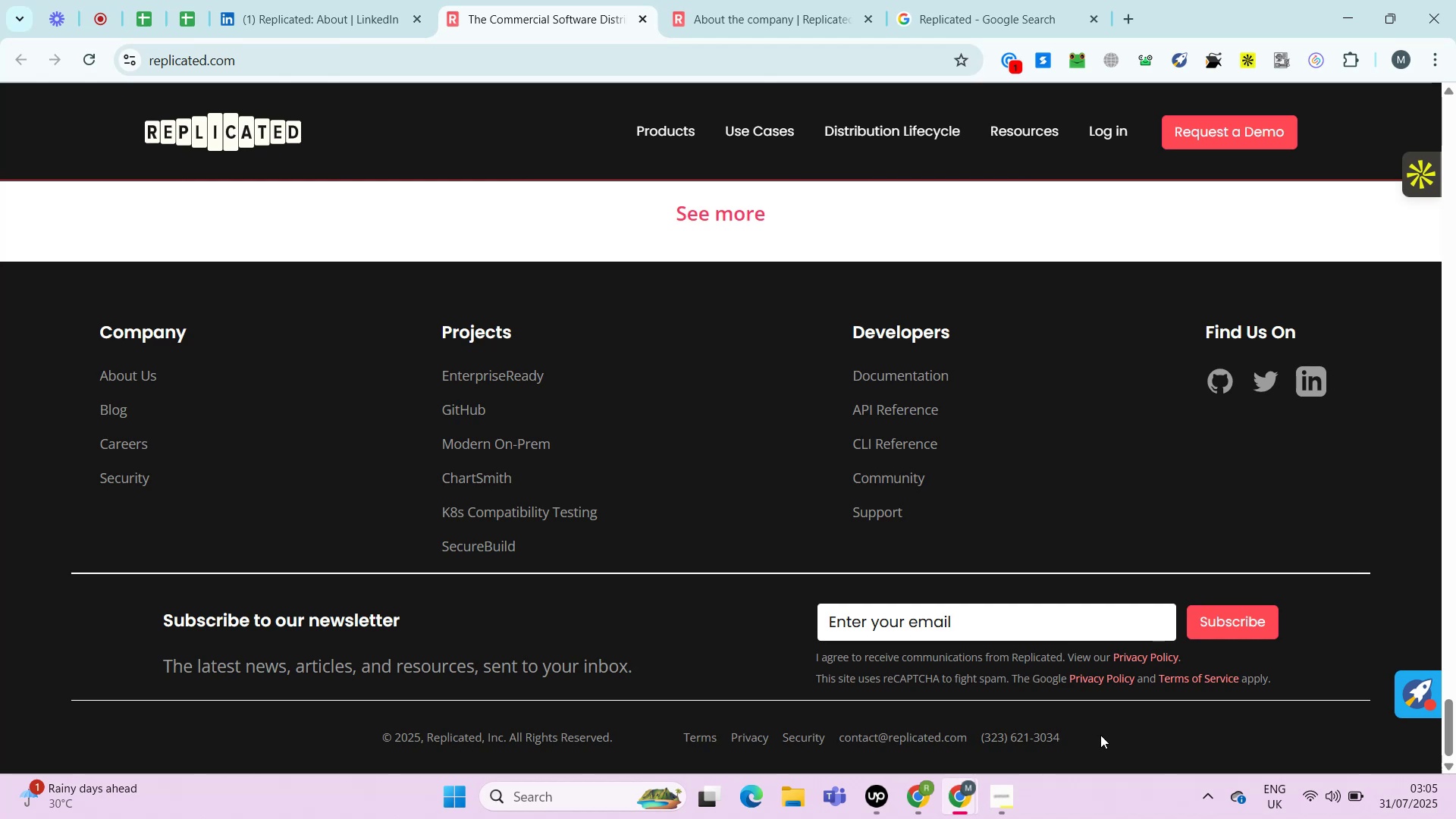 
key(Alt+Control+AltLeft)
 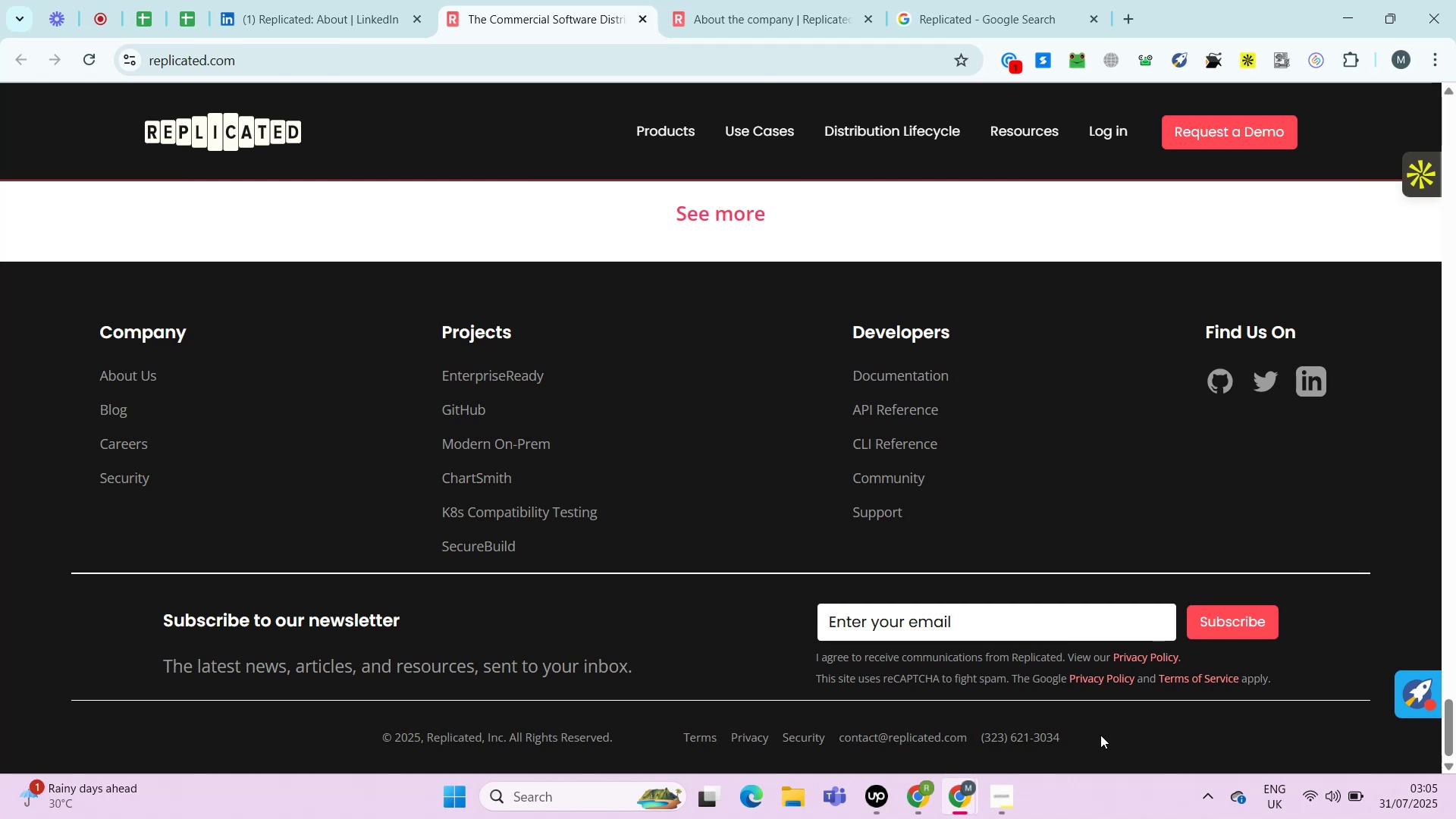 
key(Alt+Control+ControlLeft)
 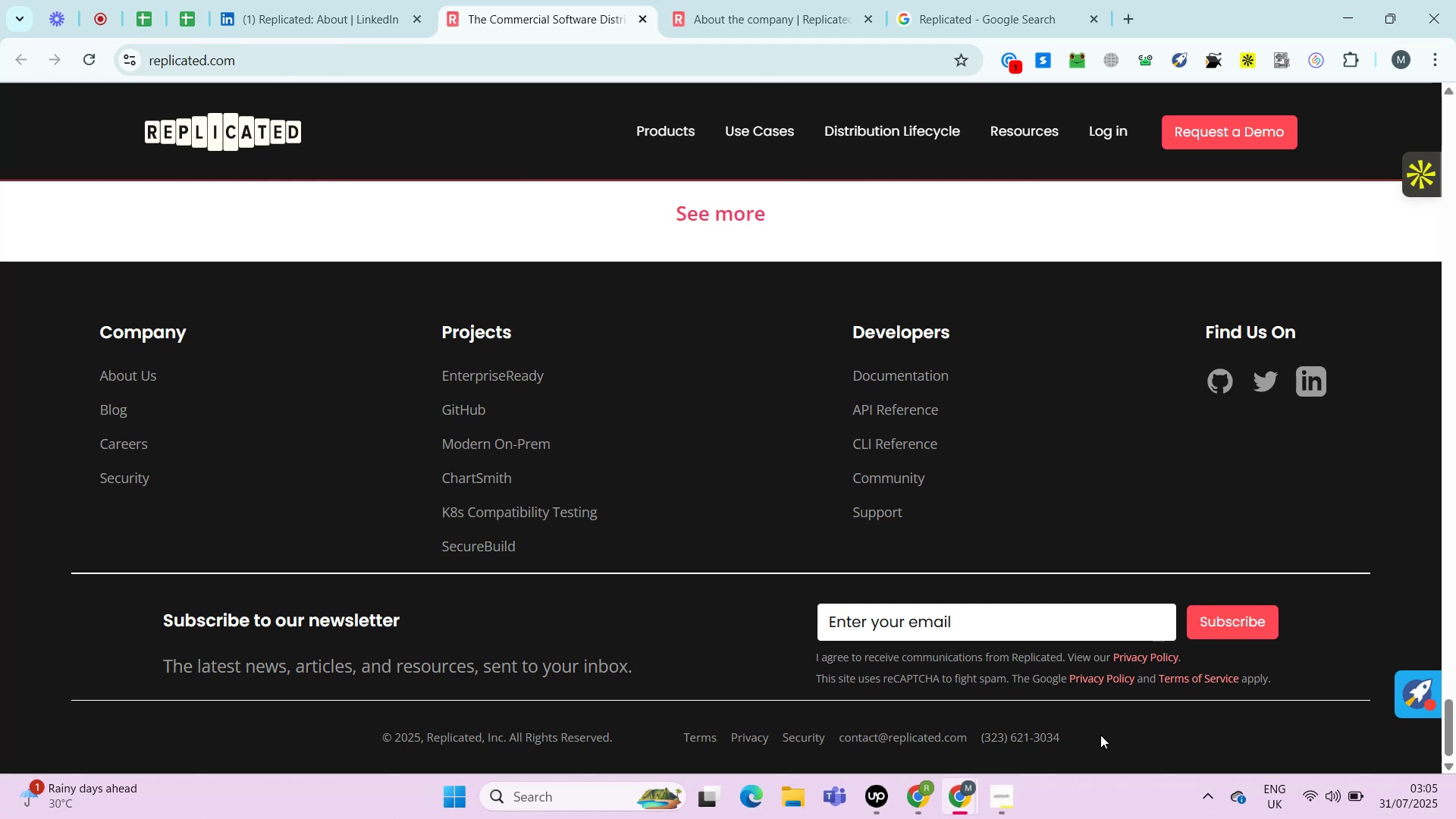 
key(Alt+Control+AltLeft)
 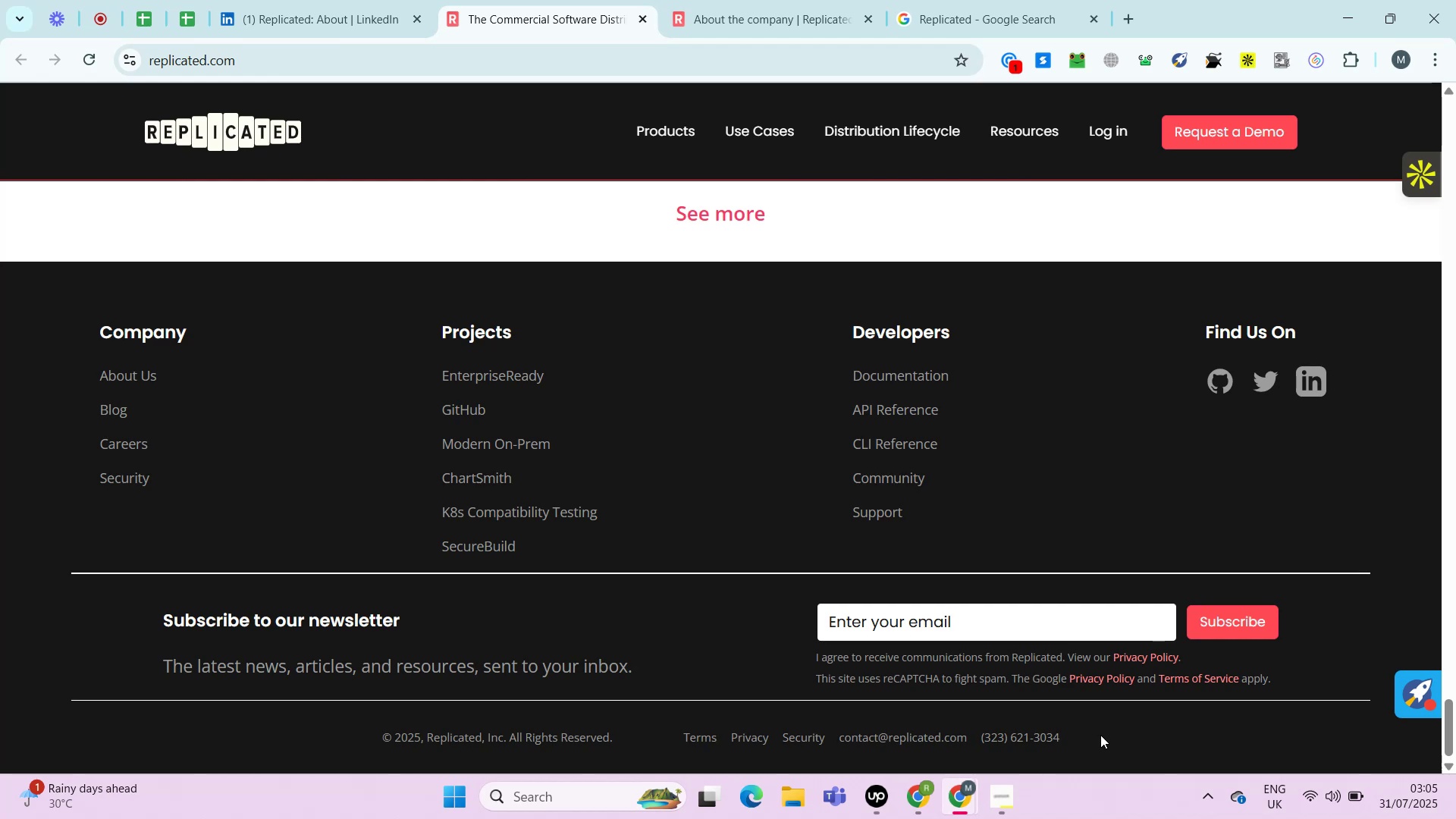 
key(Alt+Control+ControlLeft)
 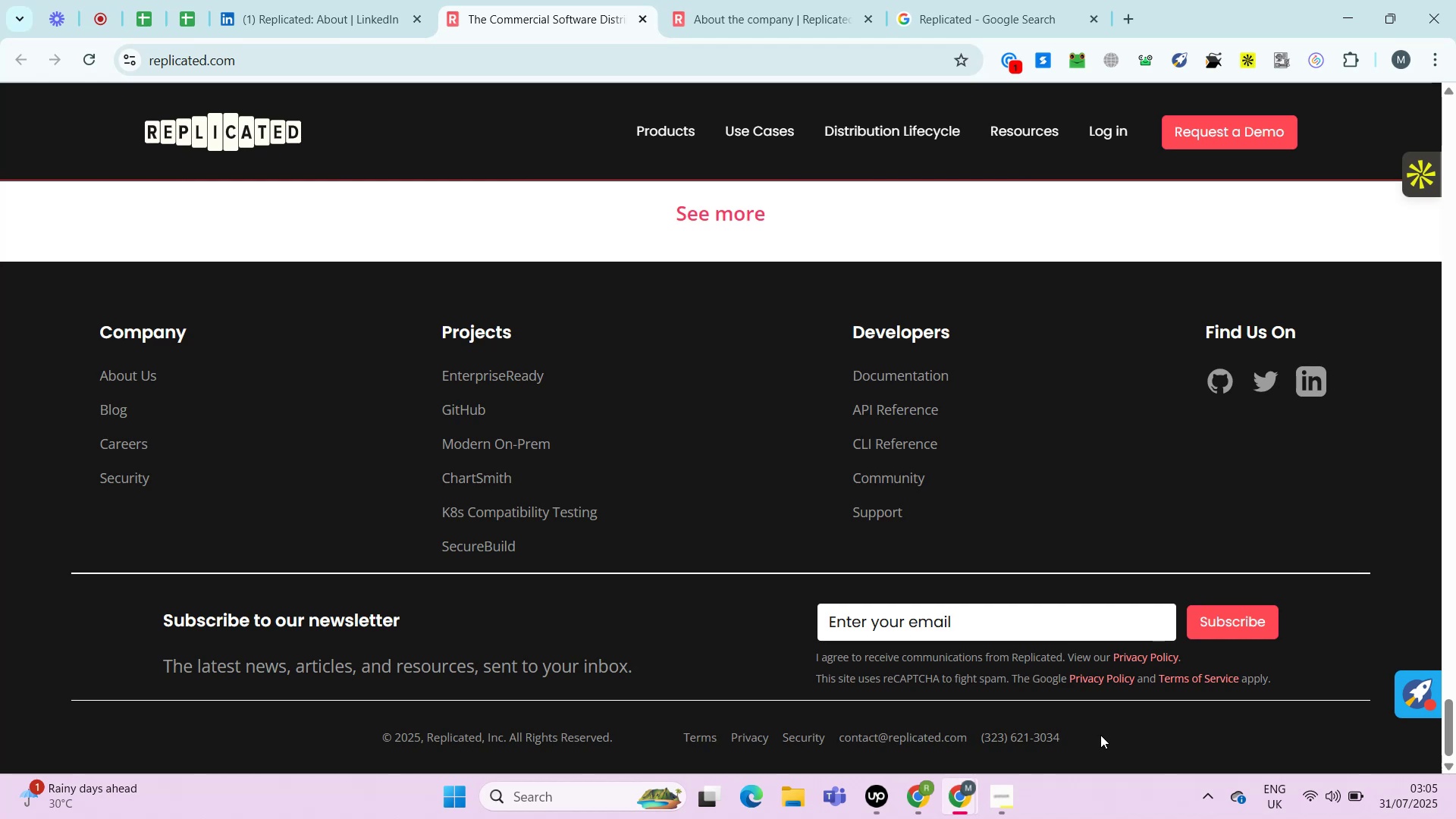 
wait(9.89)
 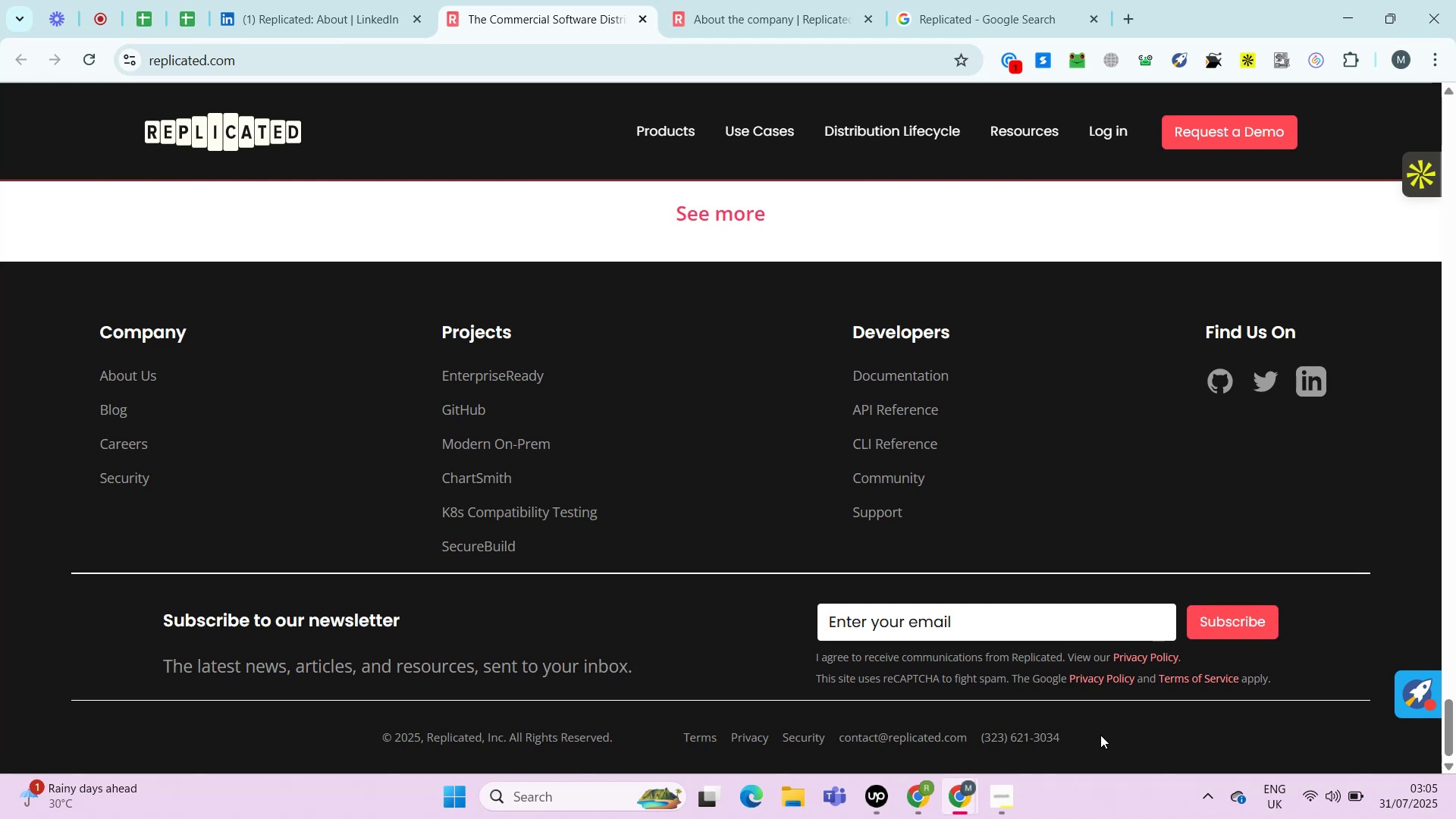 
hold_key(key=ControlLeft, duration=0.32)
 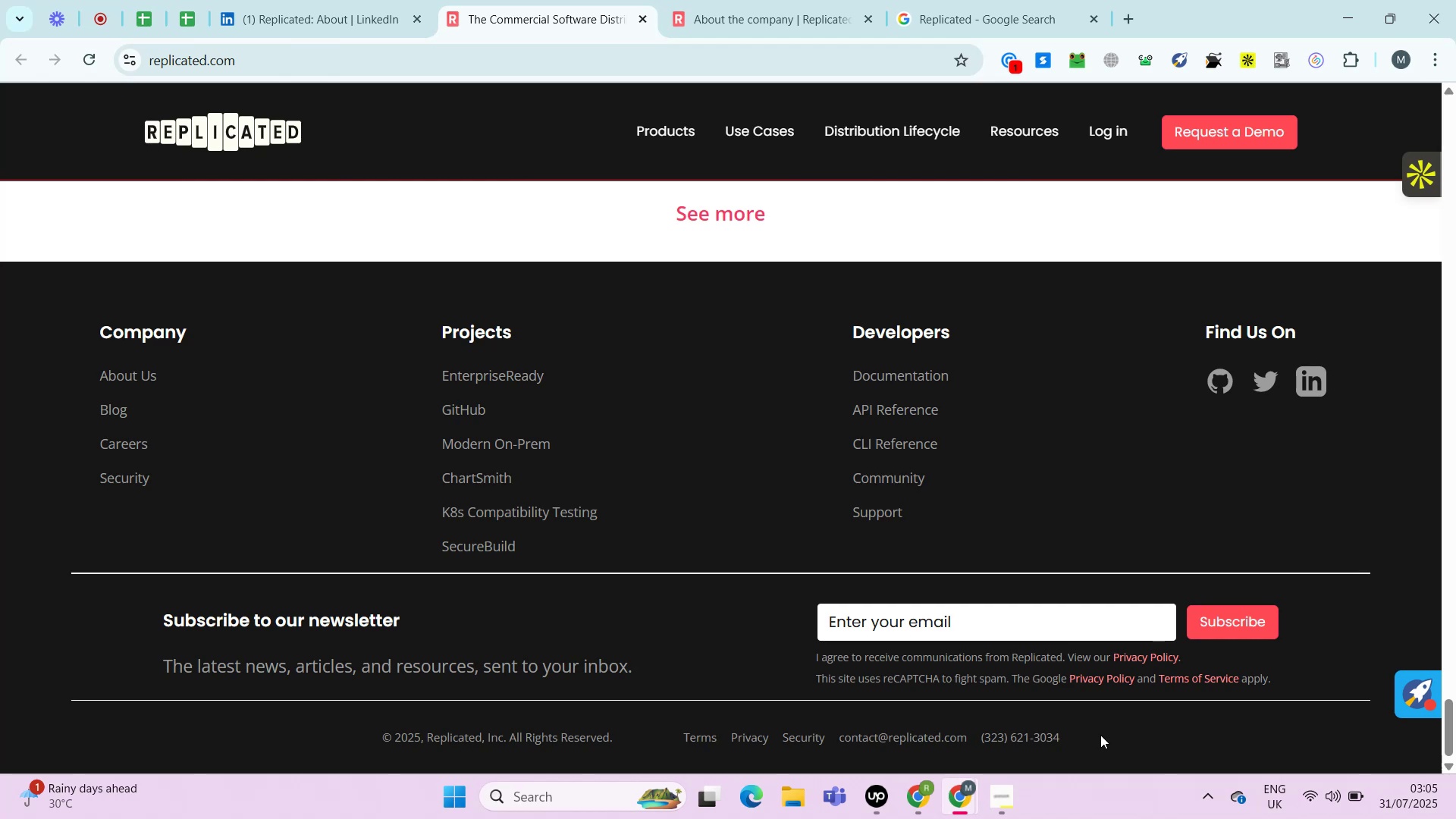 
key(Alt+Control+AltLeft)
 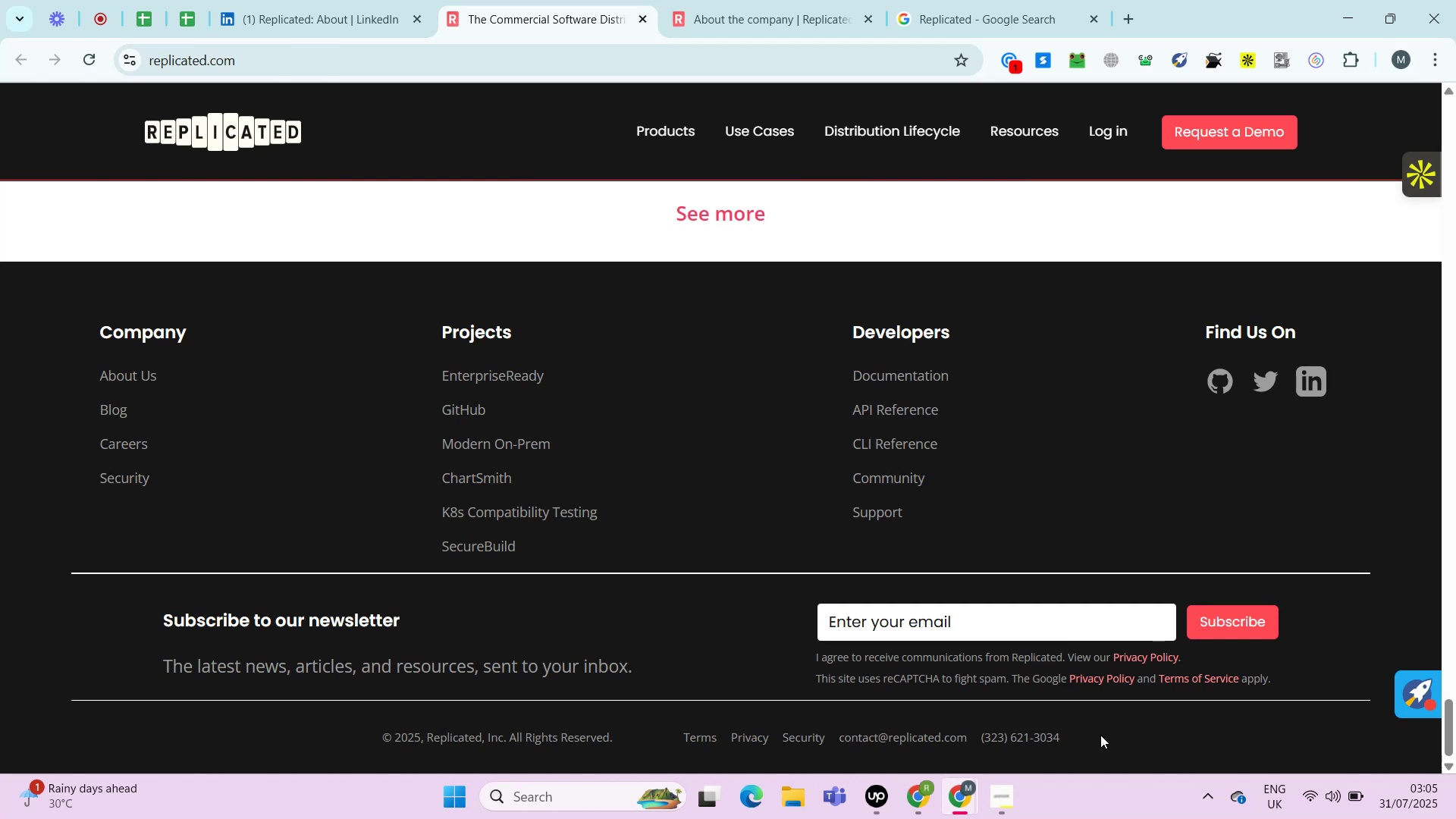 
hold_key(key=ControlLeft, duration=0.39)
 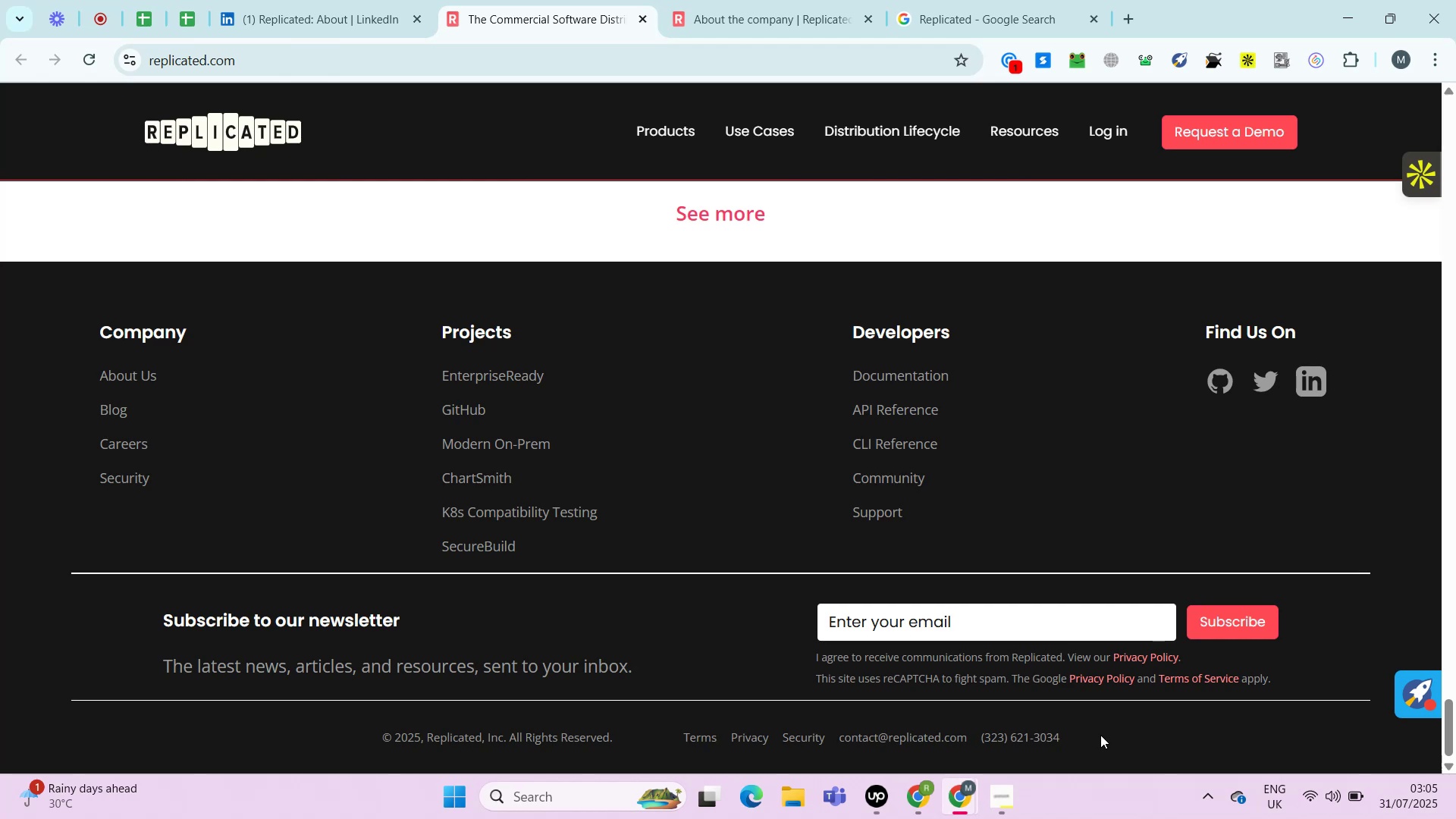 
hold_key(key=AltLeft, duration=0.37)
 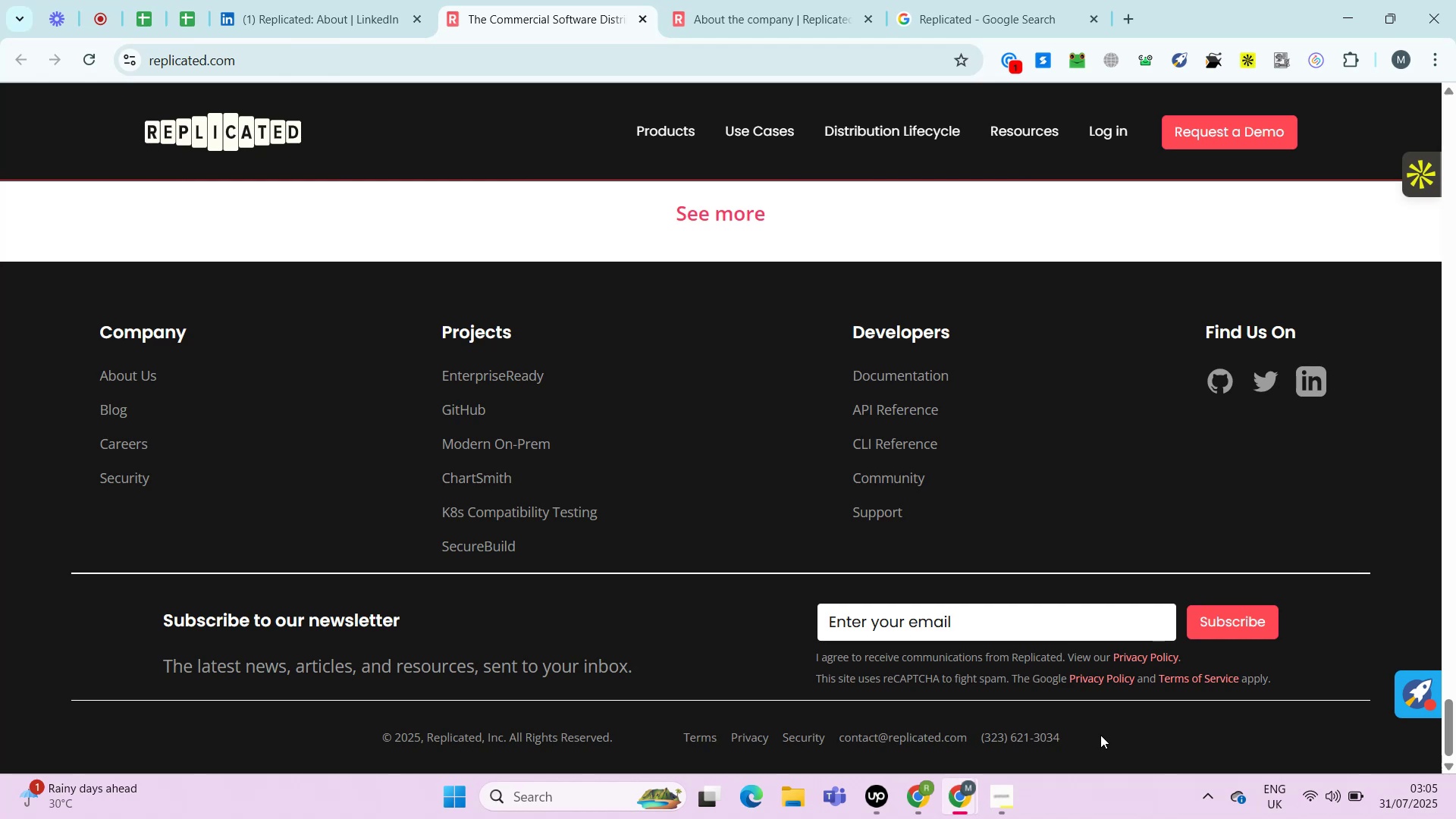 
key(Alt+Control+ControlLeft)
 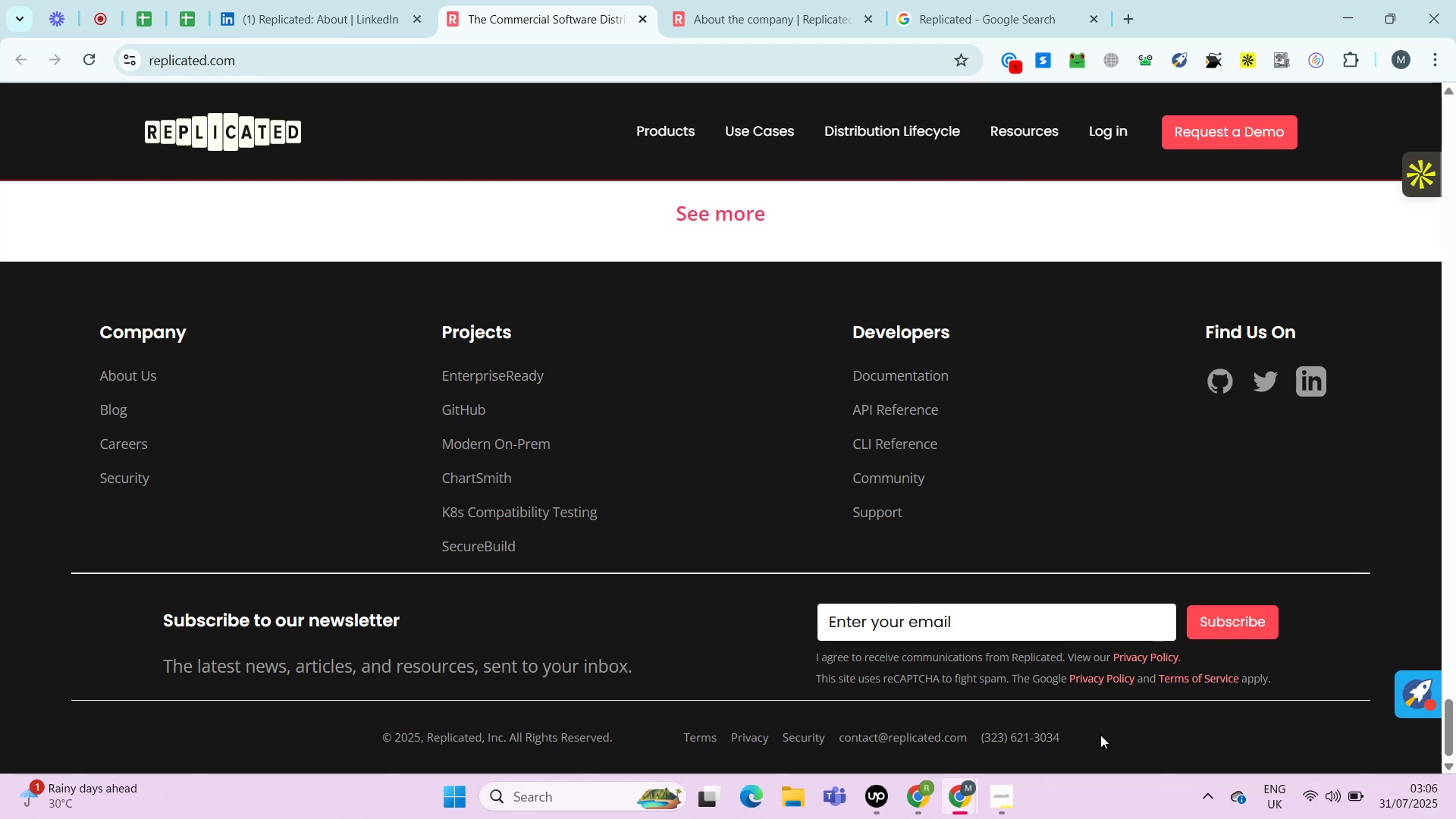 
wait(27.77)
 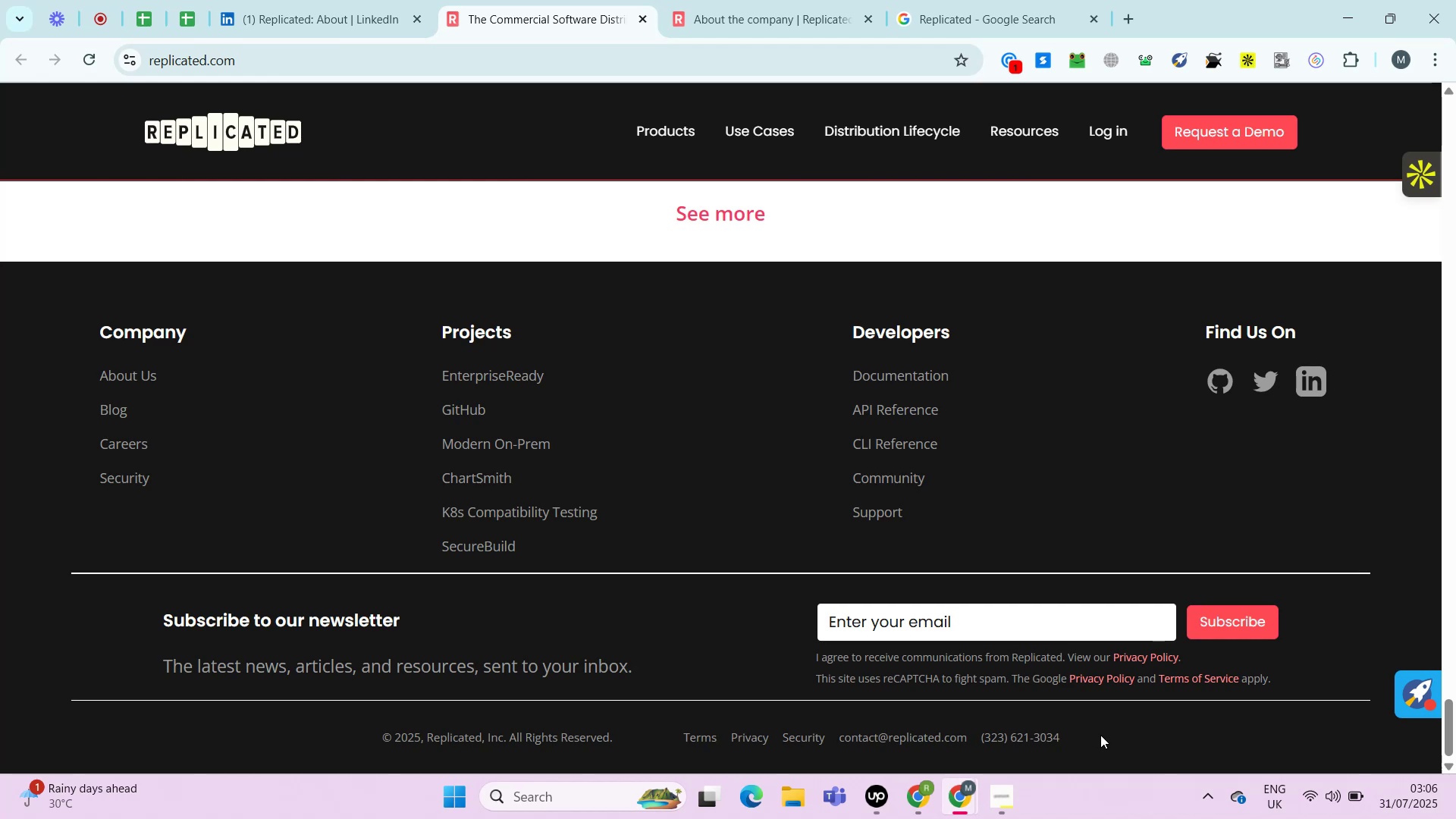 
left_click_drag(start_coordinate=[1095, 730], to_coordinate=[980, 736])
 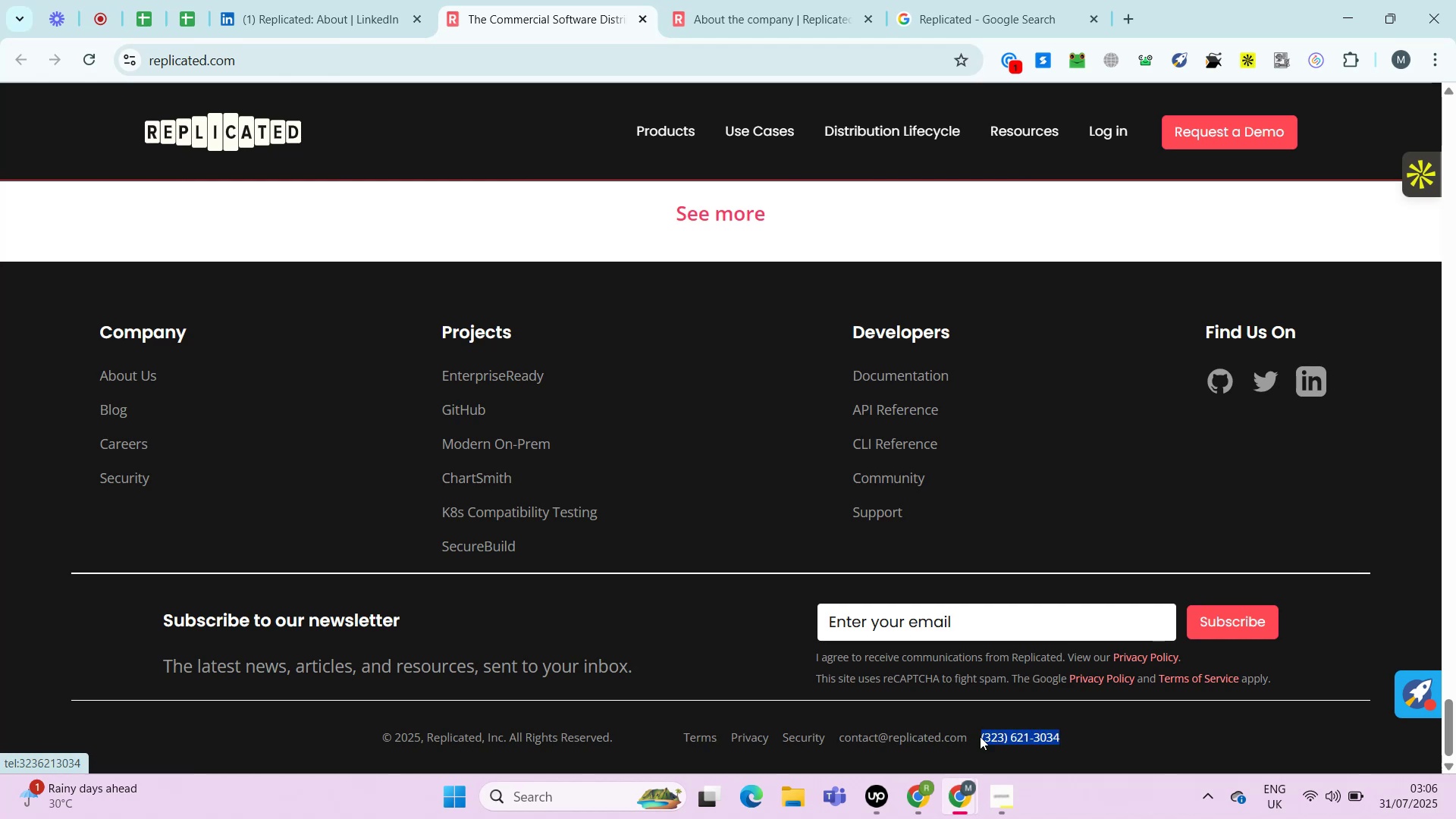 
key(Control+C)
 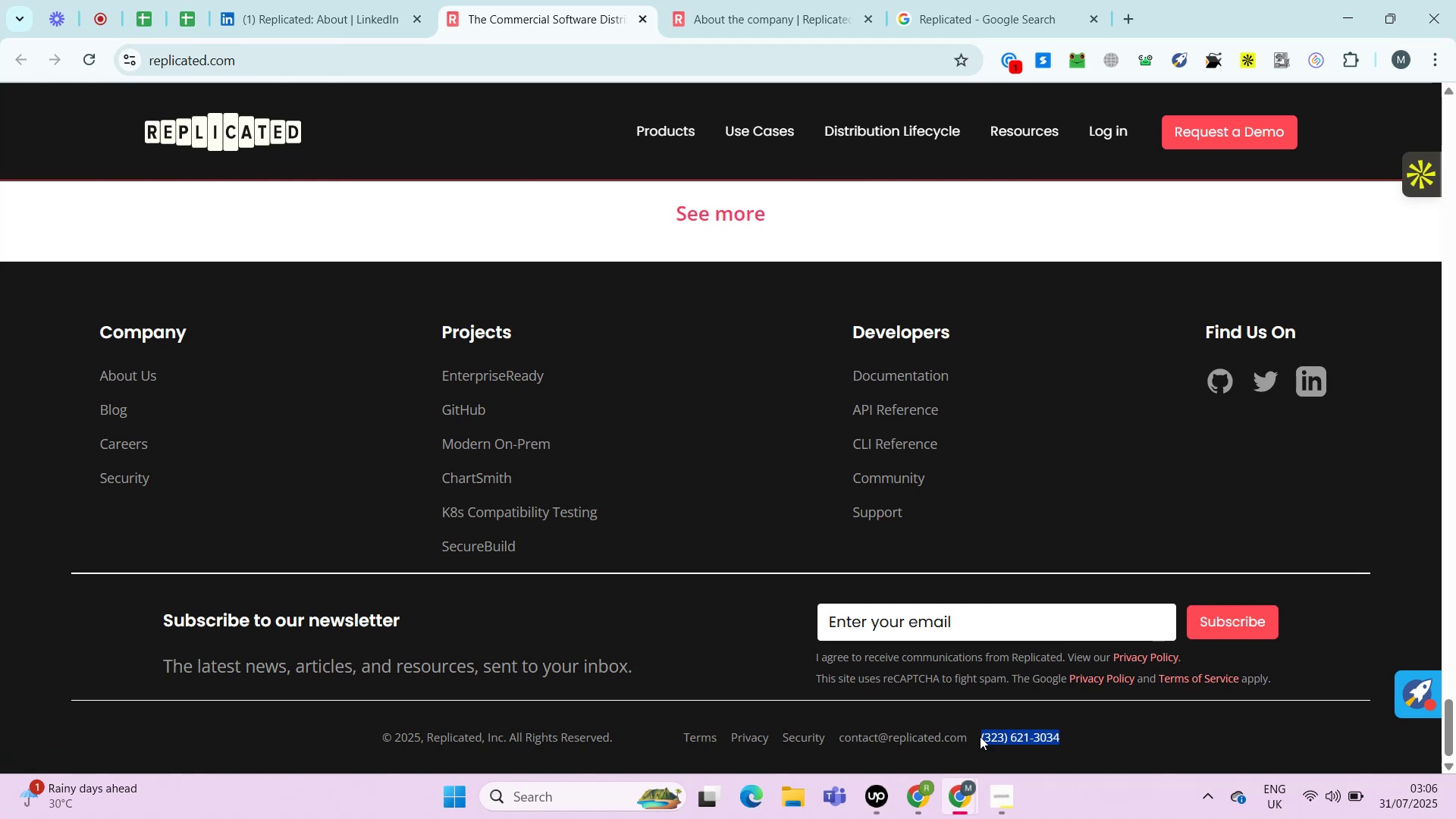 
key(Control+C)
 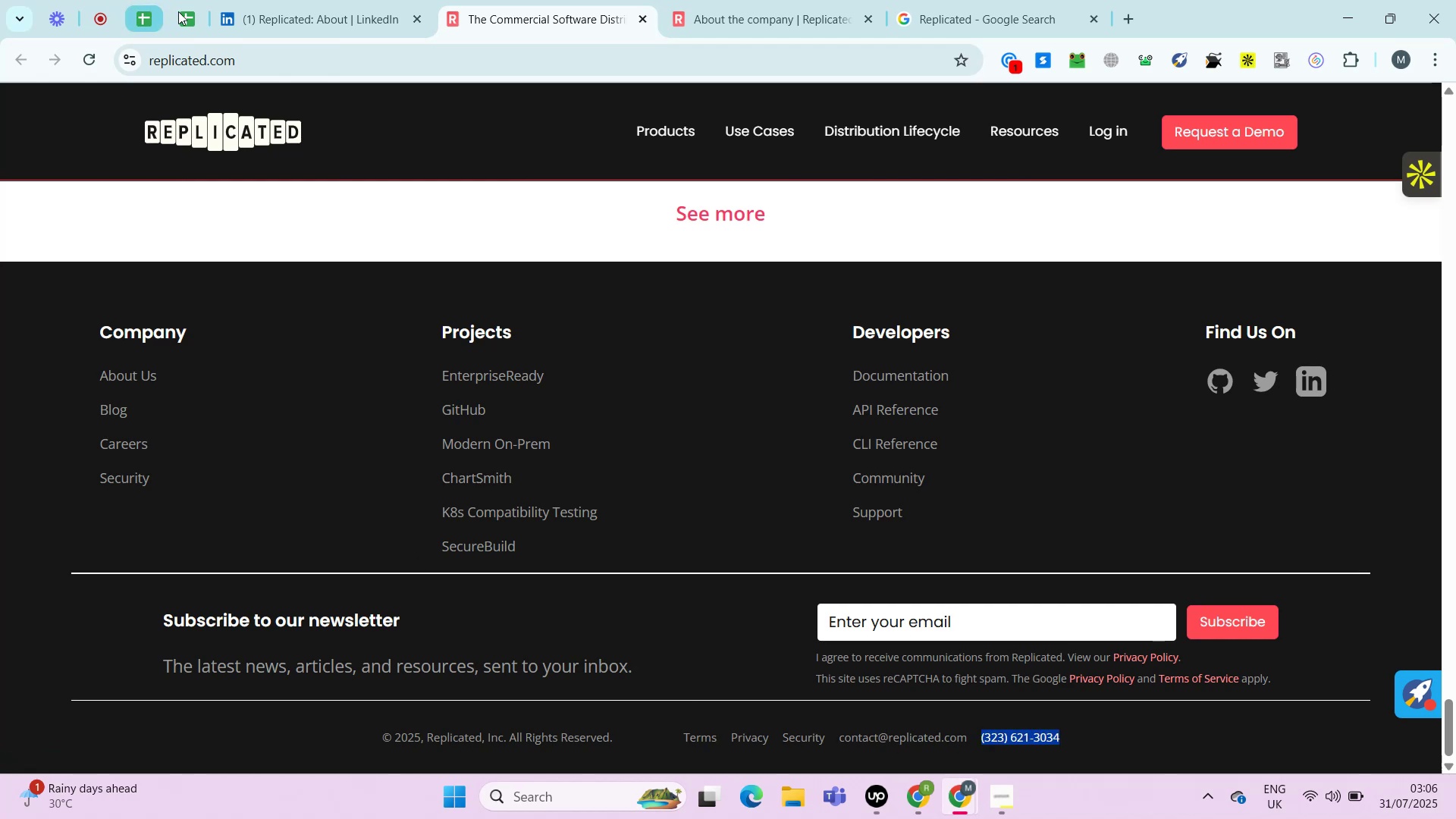 
left_click([183, 14])
 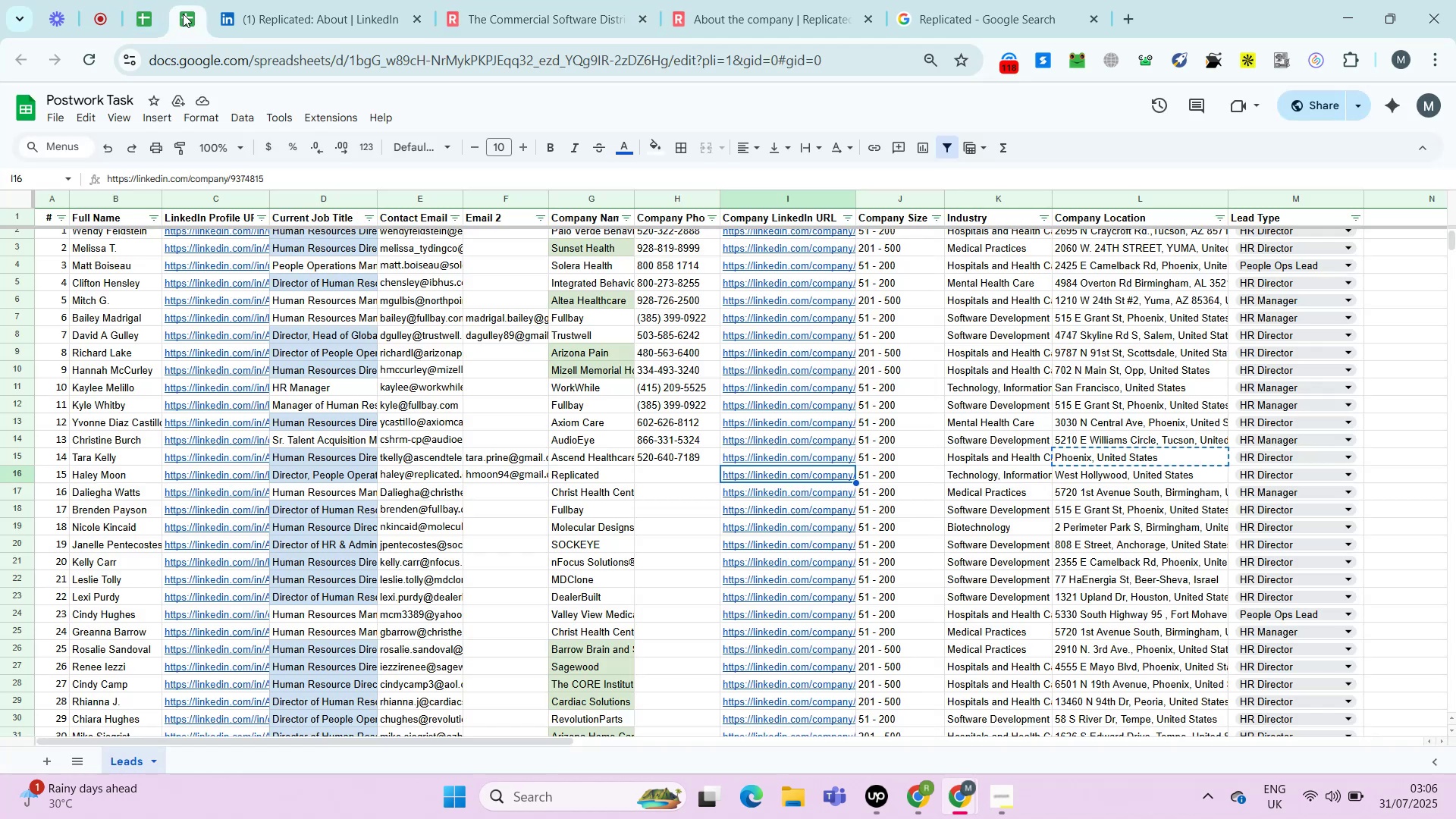 
key(ArrowLeft)
 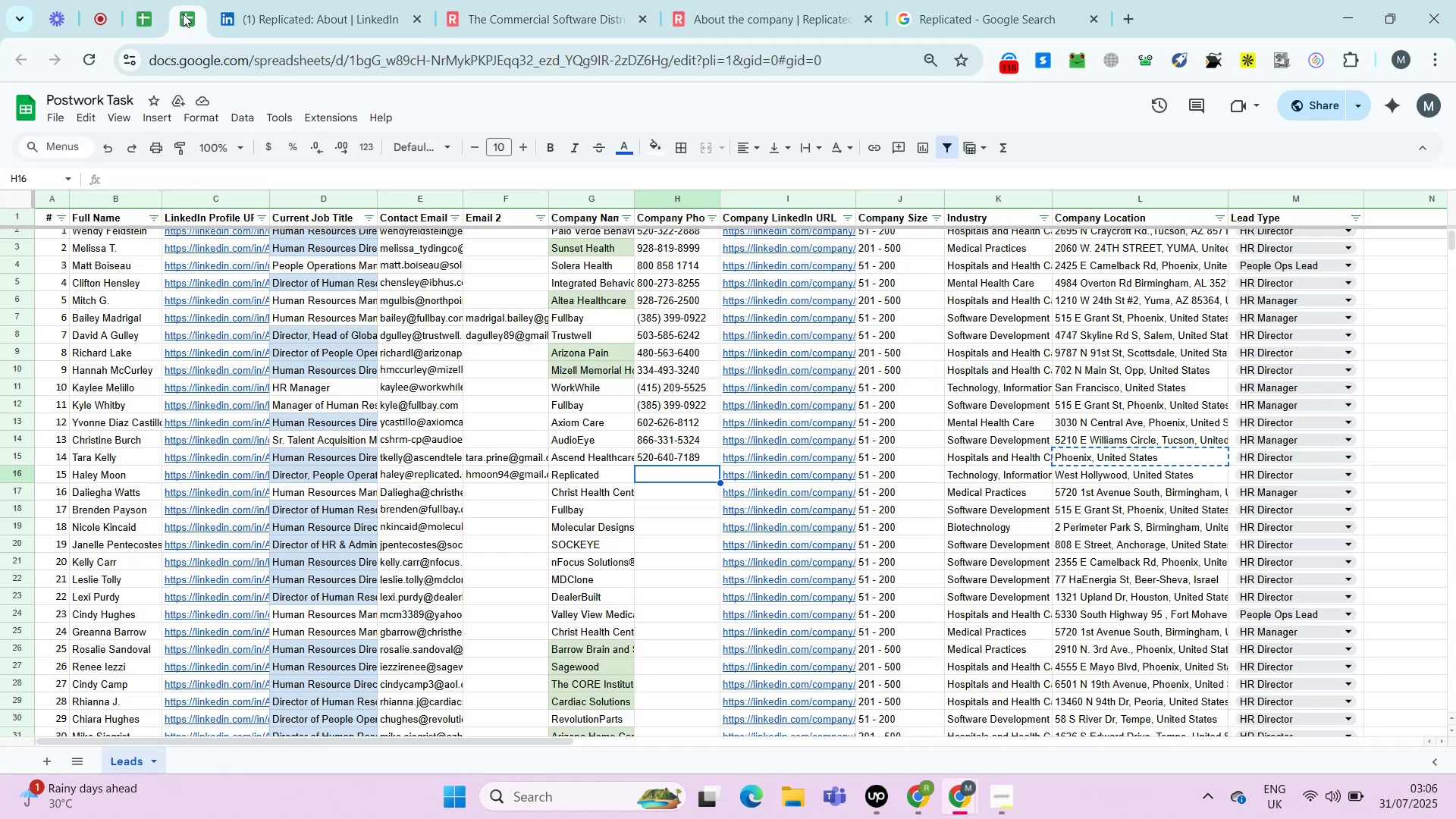 
key(Control+Shift+V)
 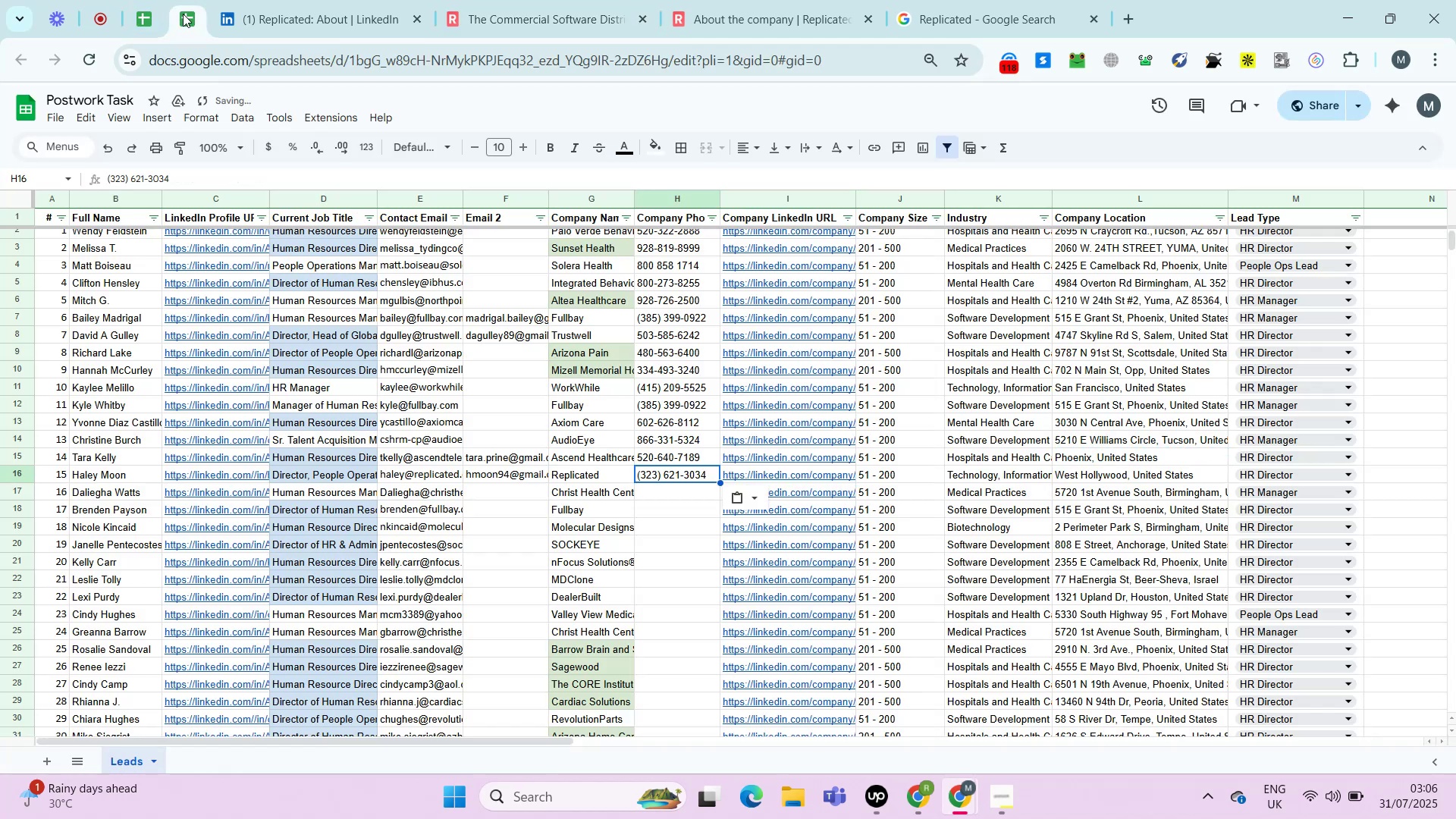 
key(ArrowRight)
 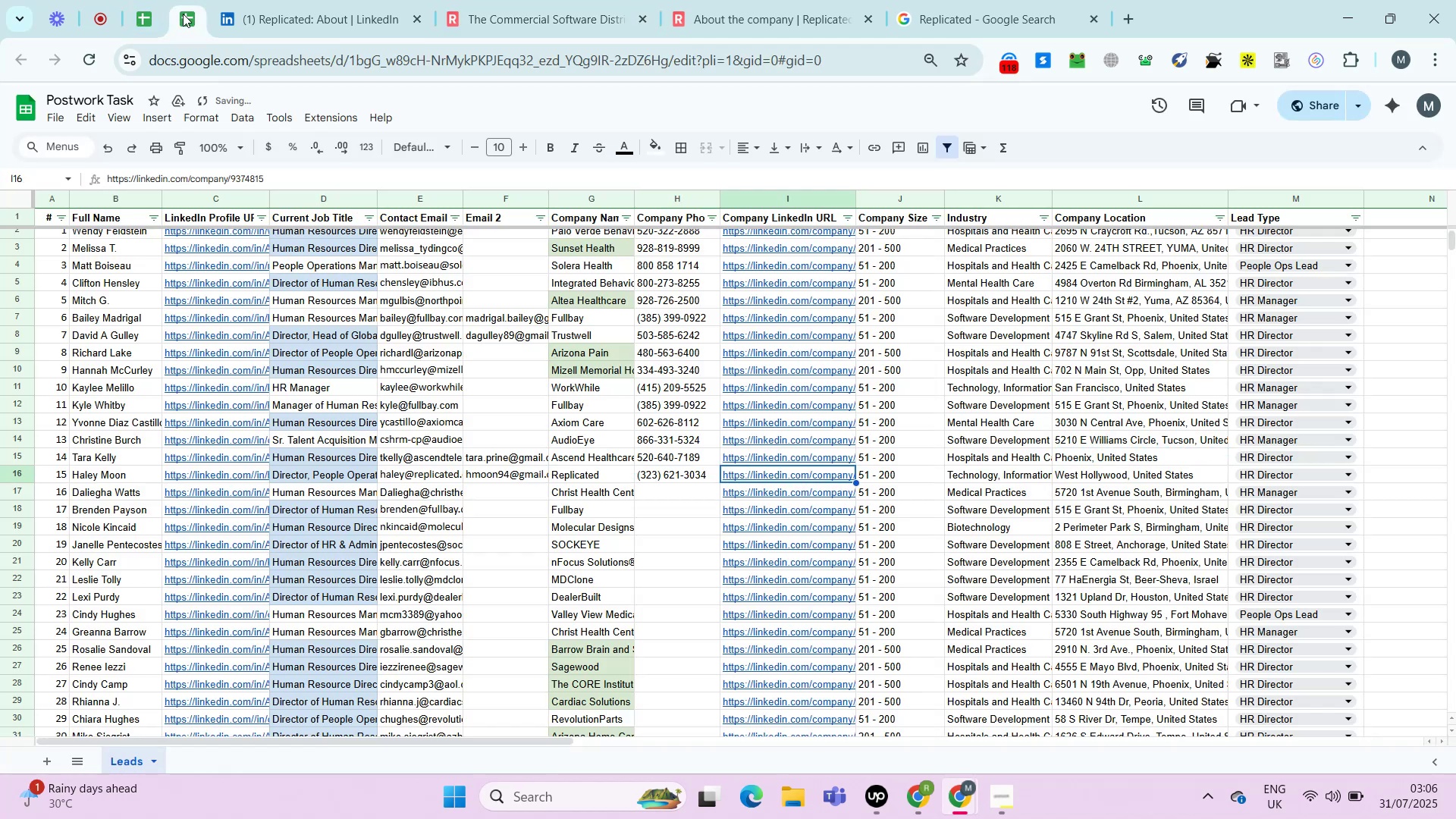 
key(ArrowRight)
 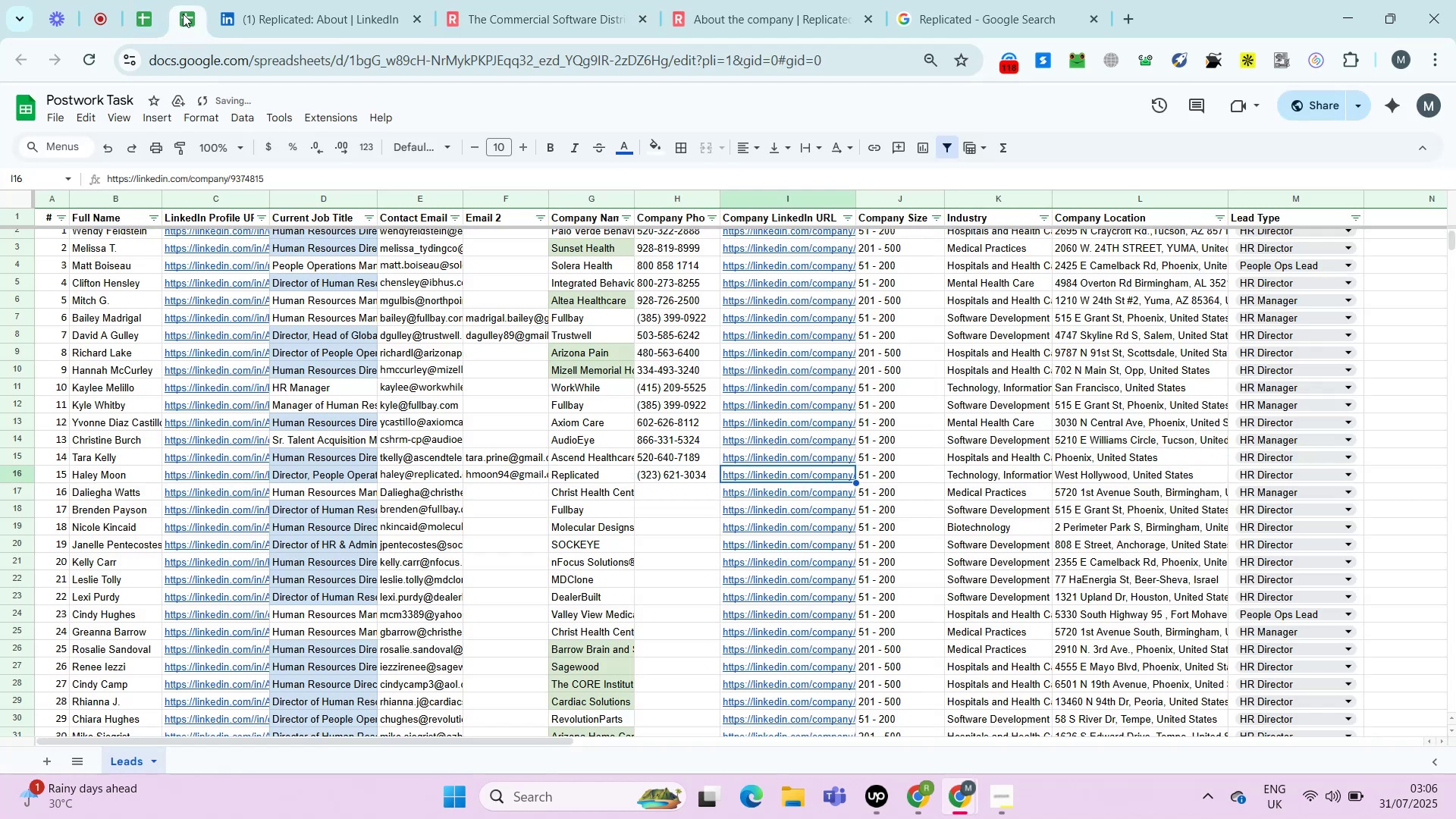 
key(ArrowRight)
 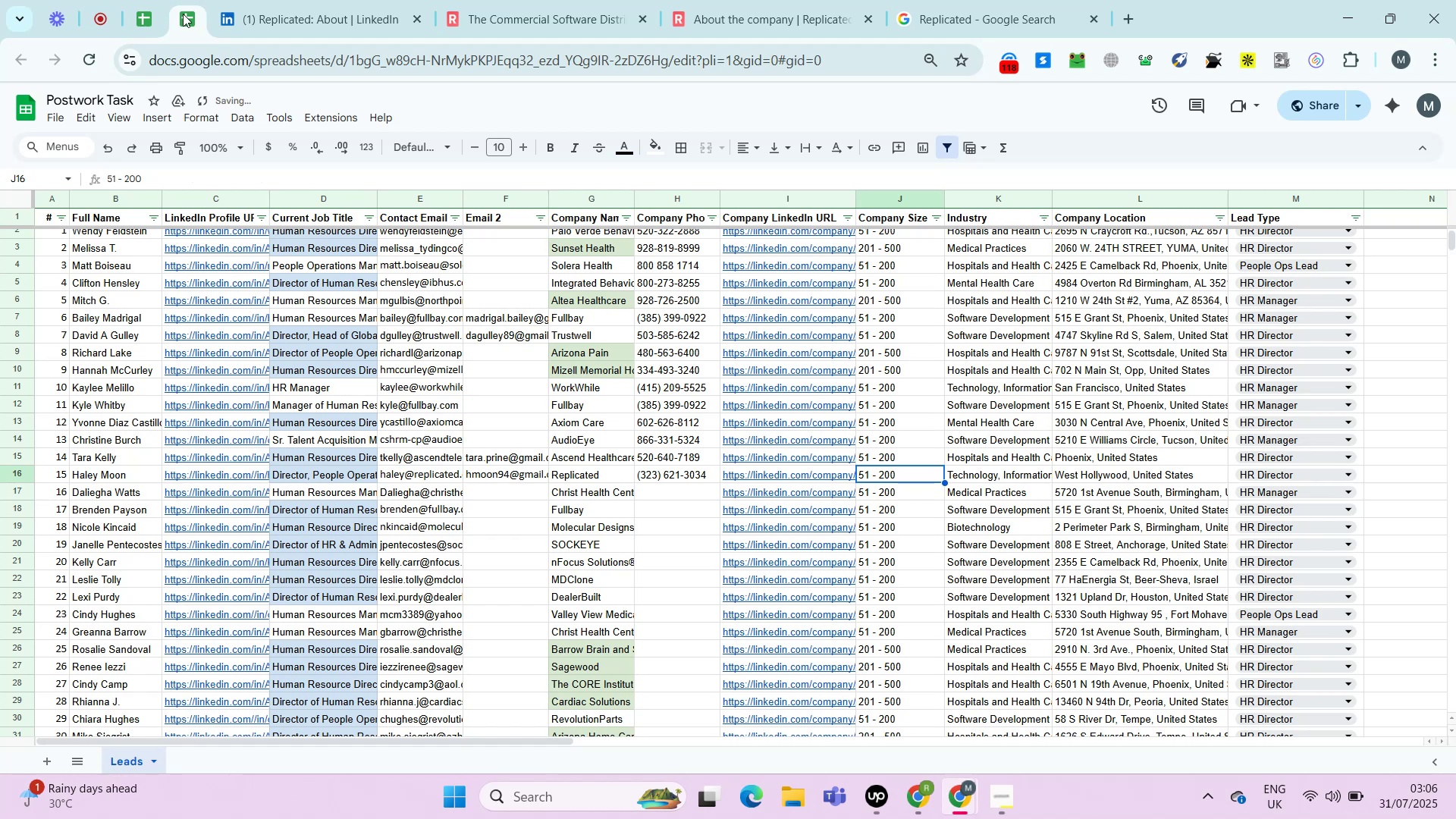 
key(ArrowRight)
 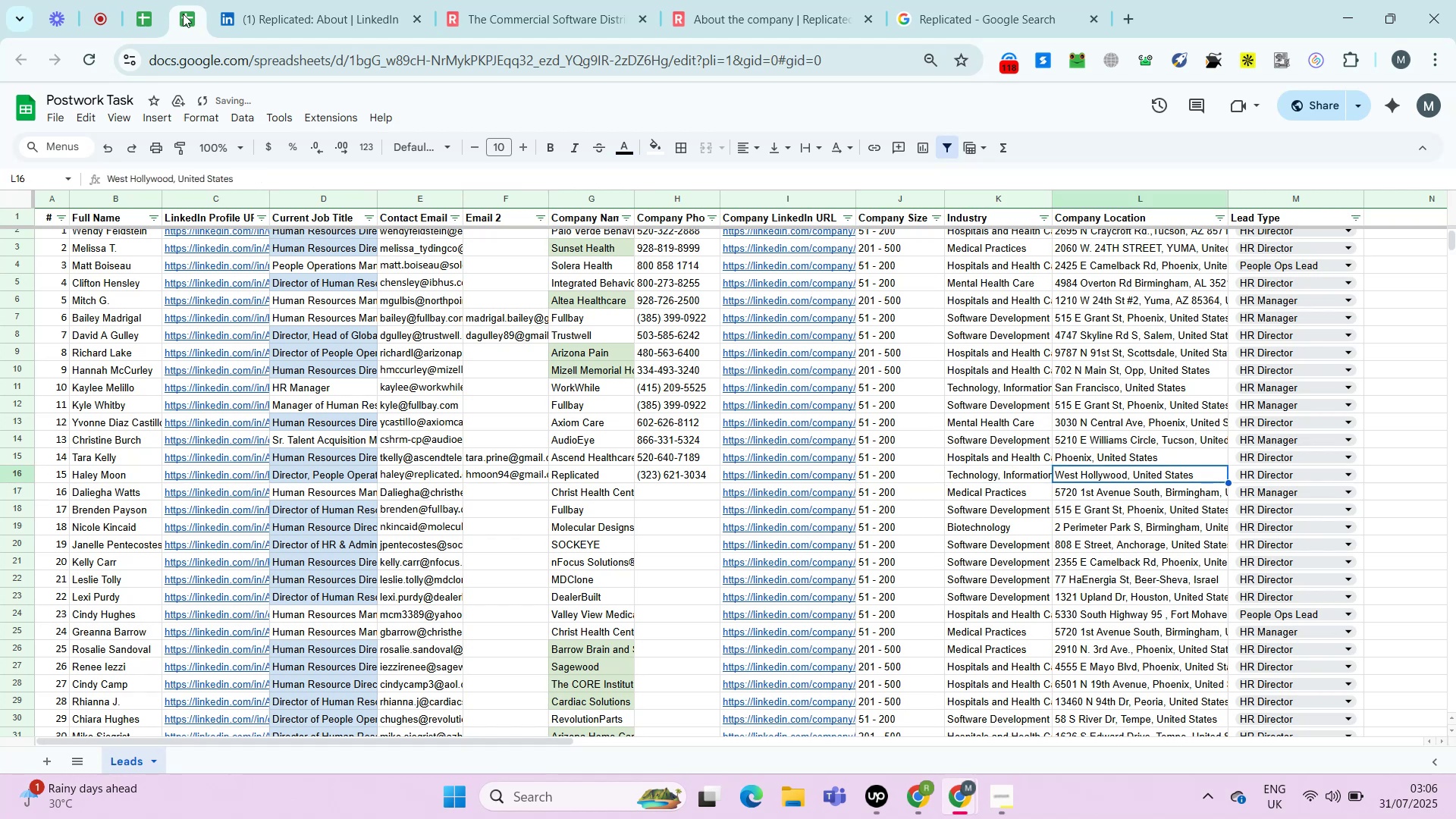 
key(Control+C)
 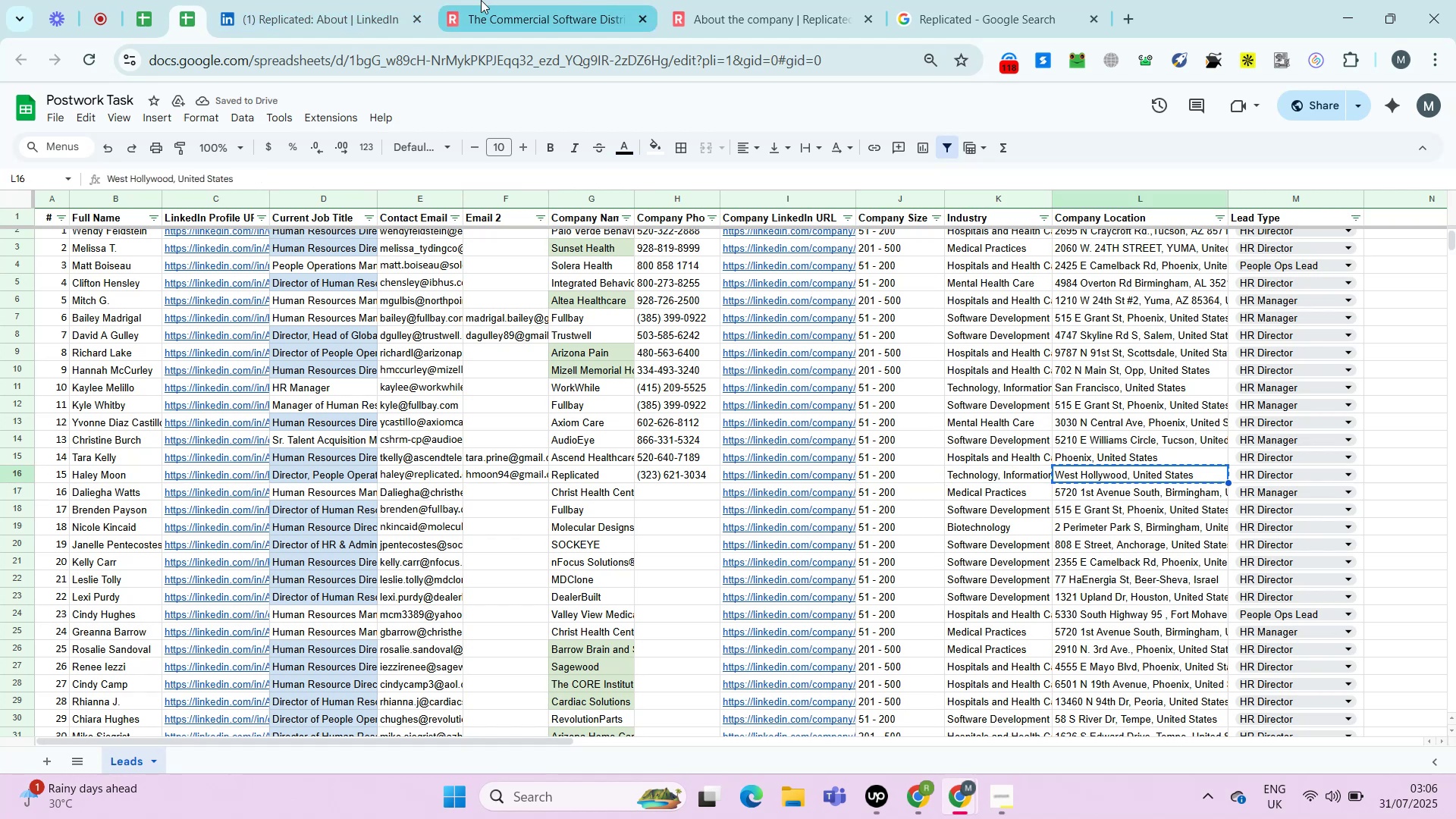 
left_click([339, 1])
 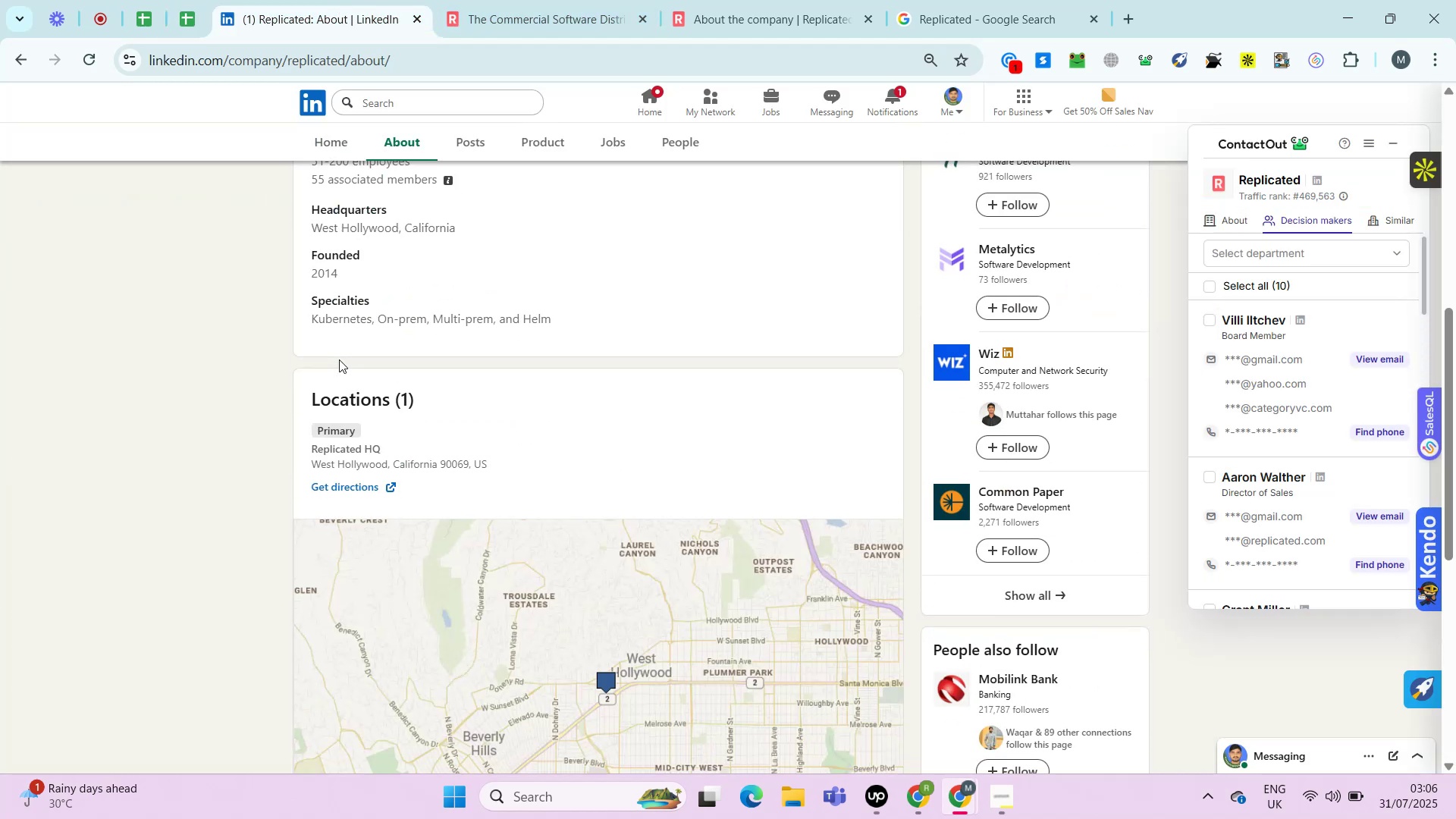 
key(Control+F)
 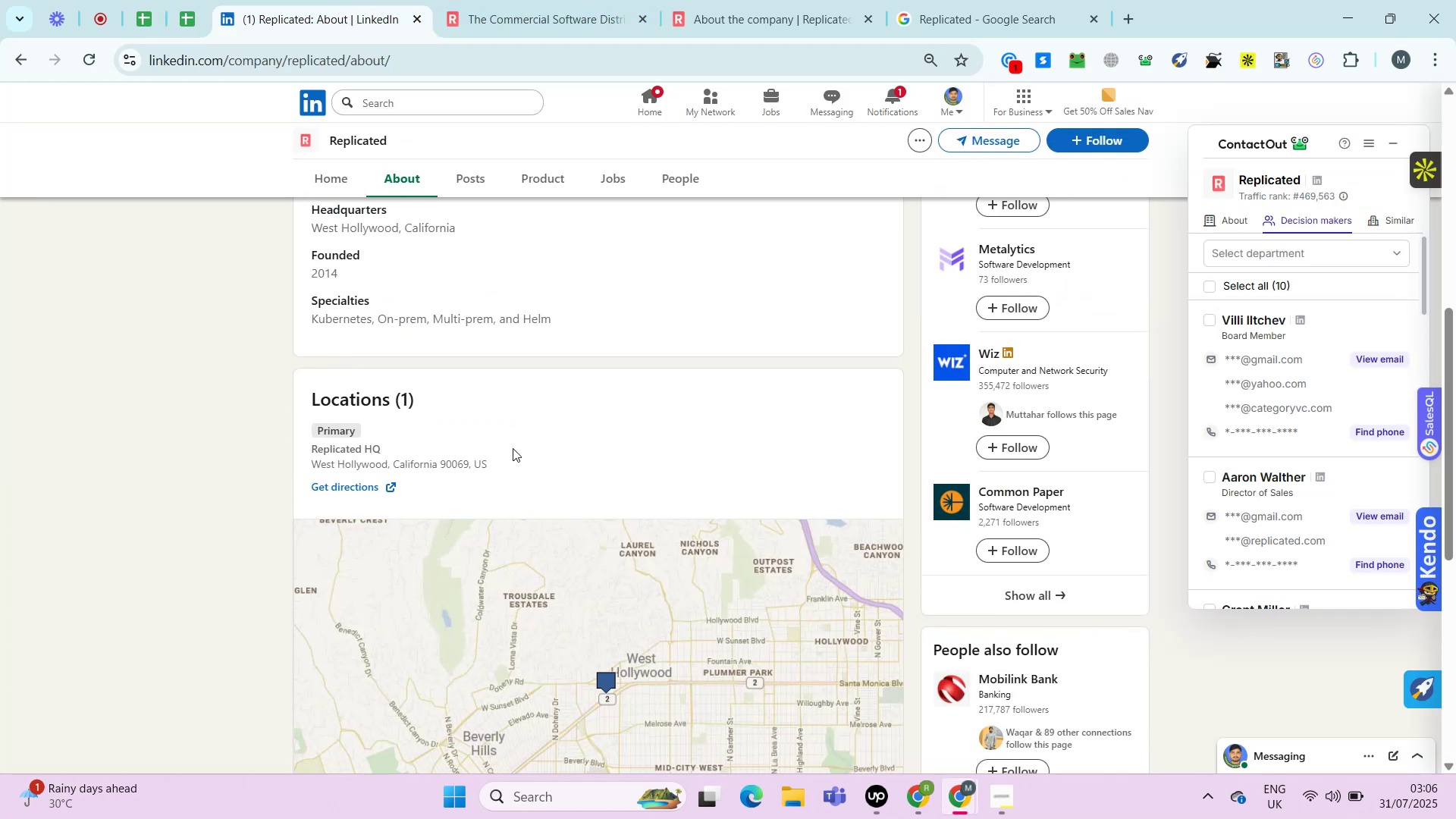 
key(Control+V)
 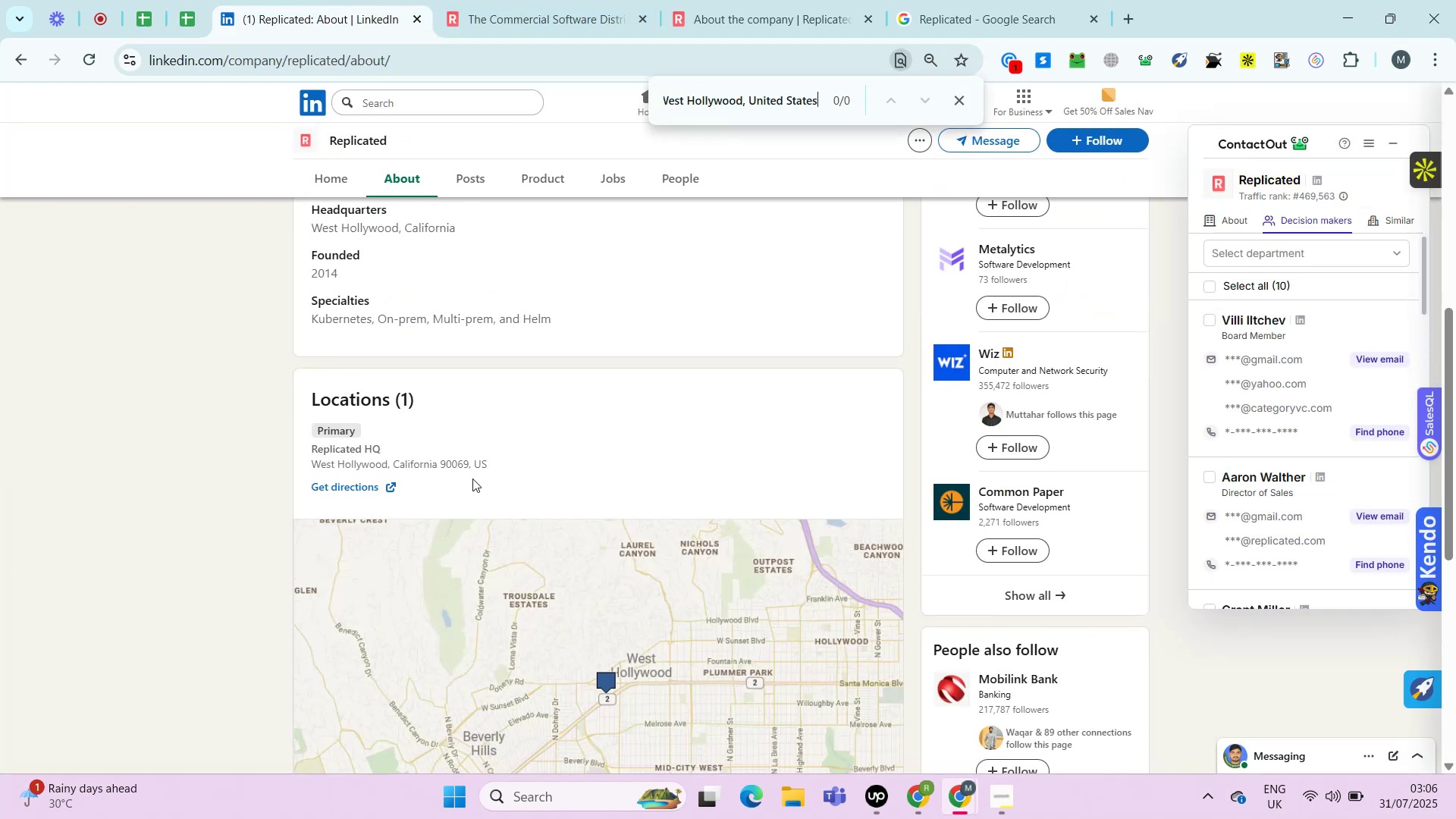 
left_click([702, 0])
 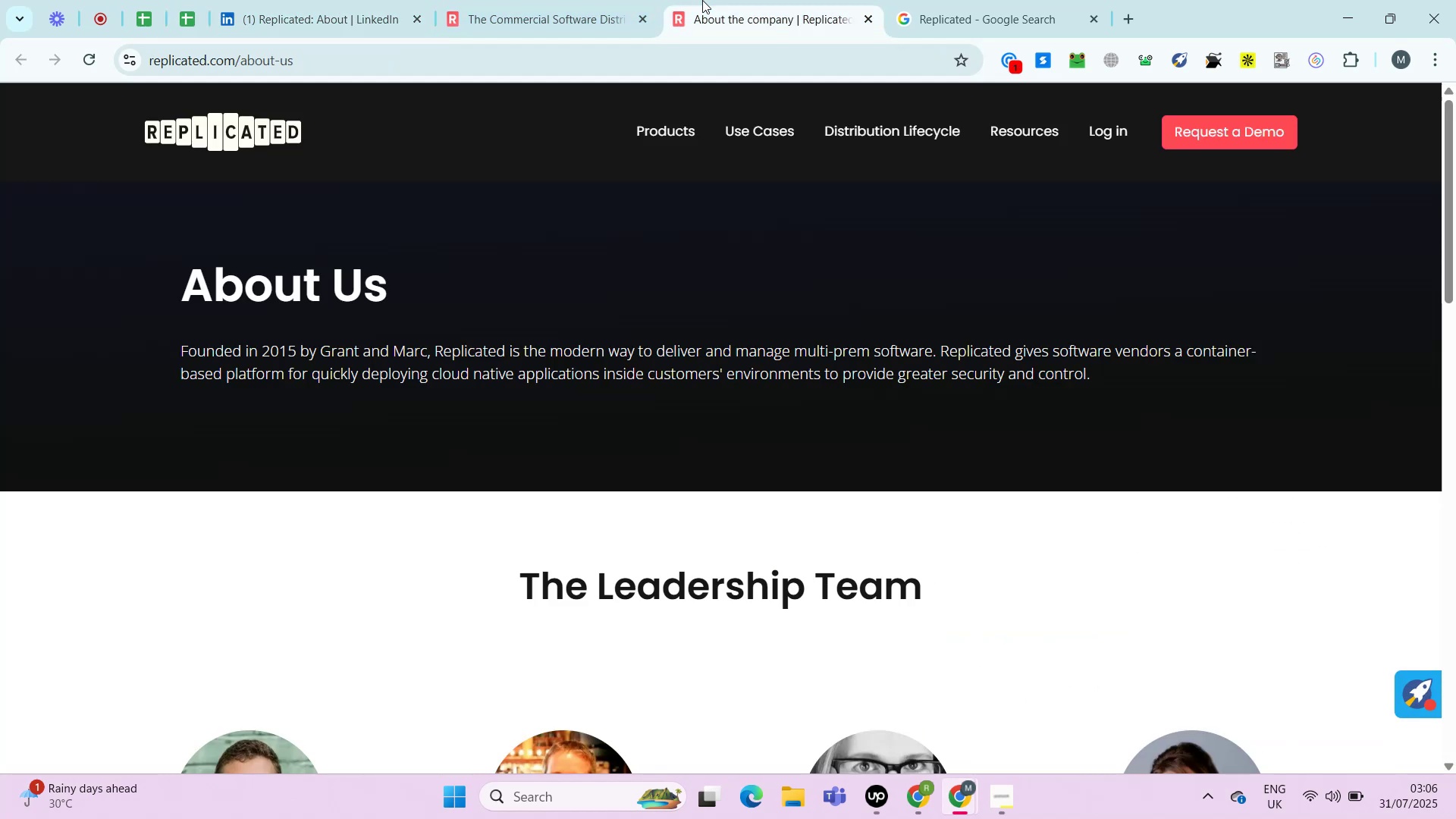 
mouse_move([597, 382])
 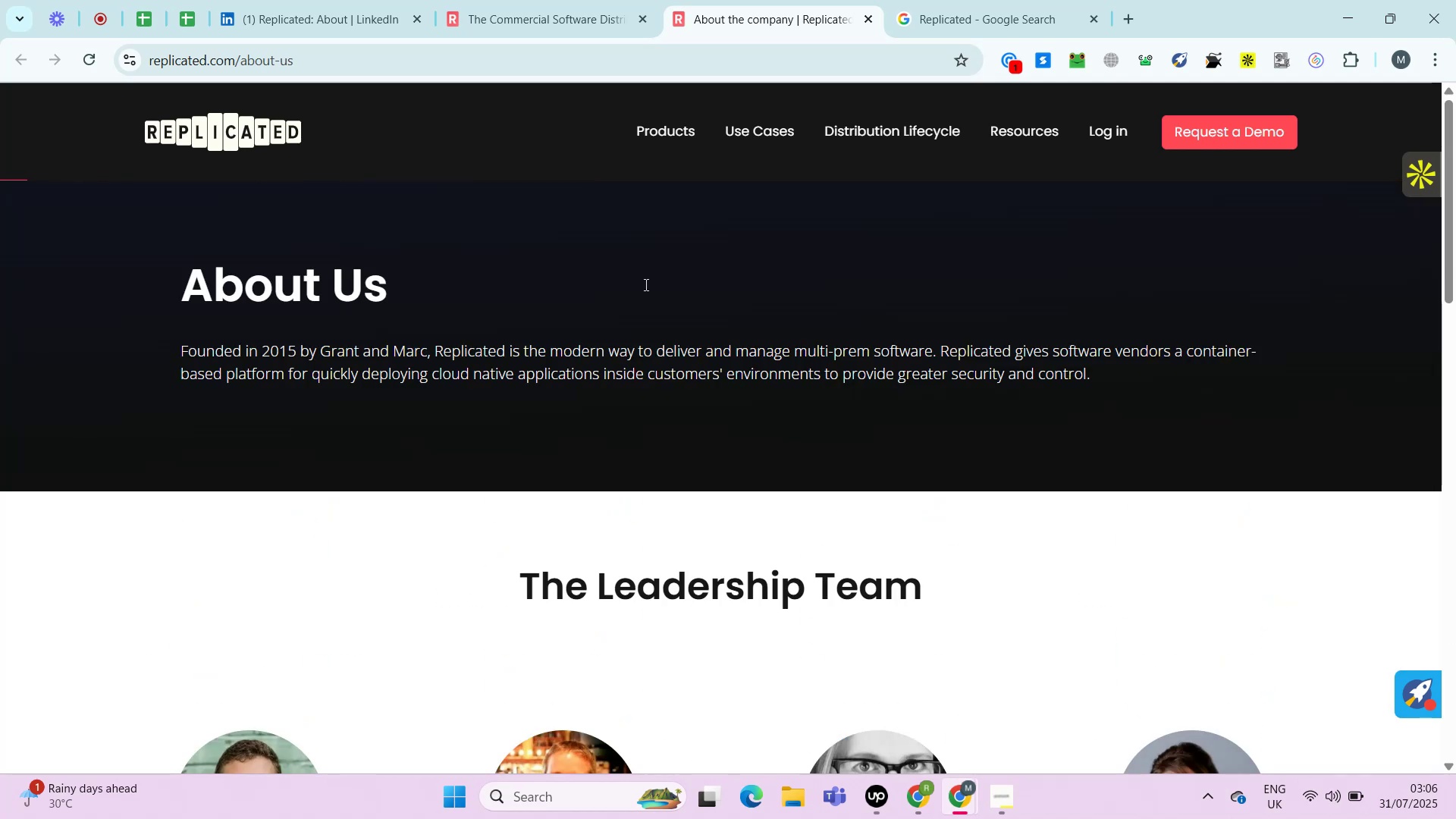 
left_click([929, 0])
 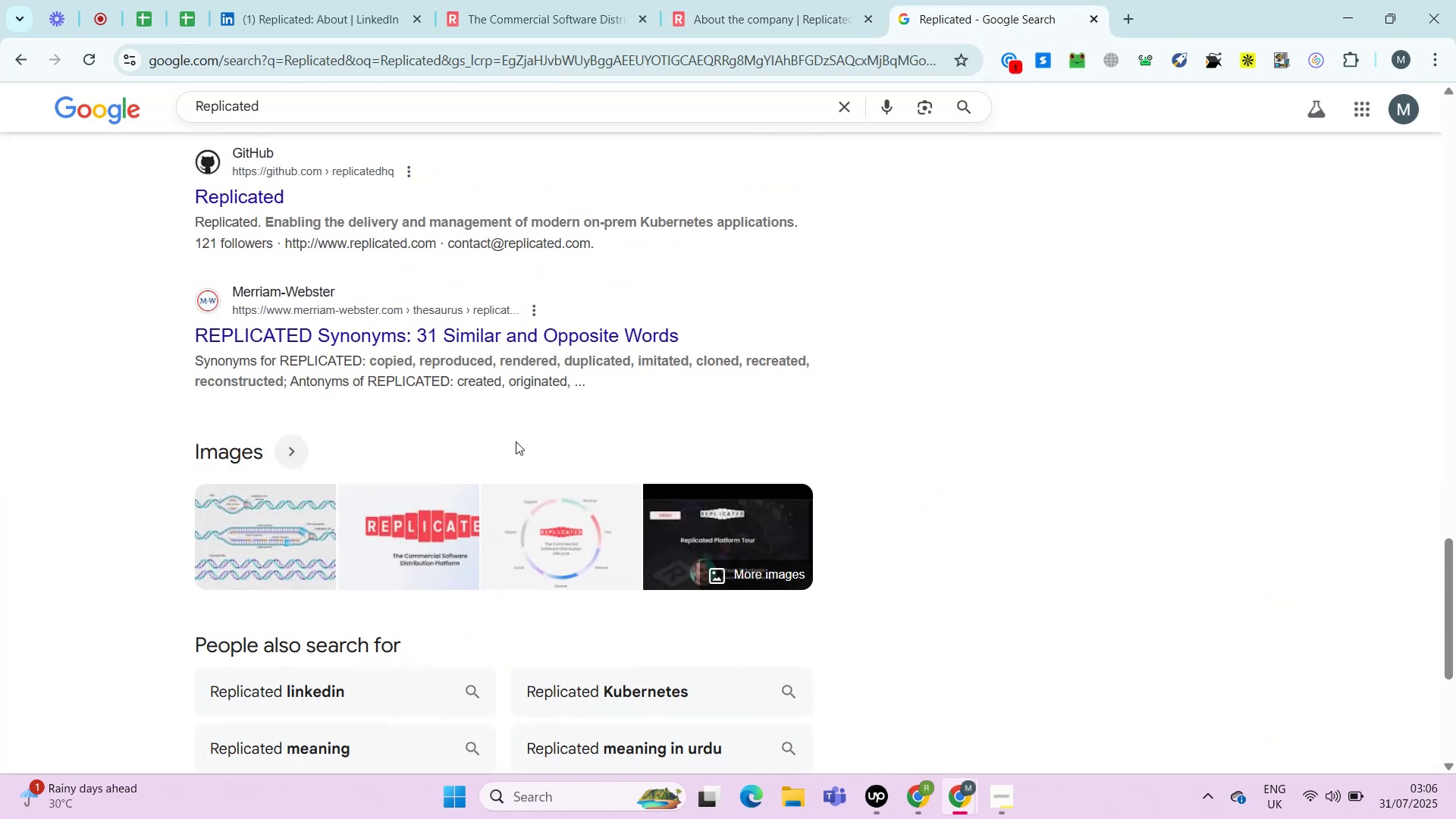 
wait(6.21)
 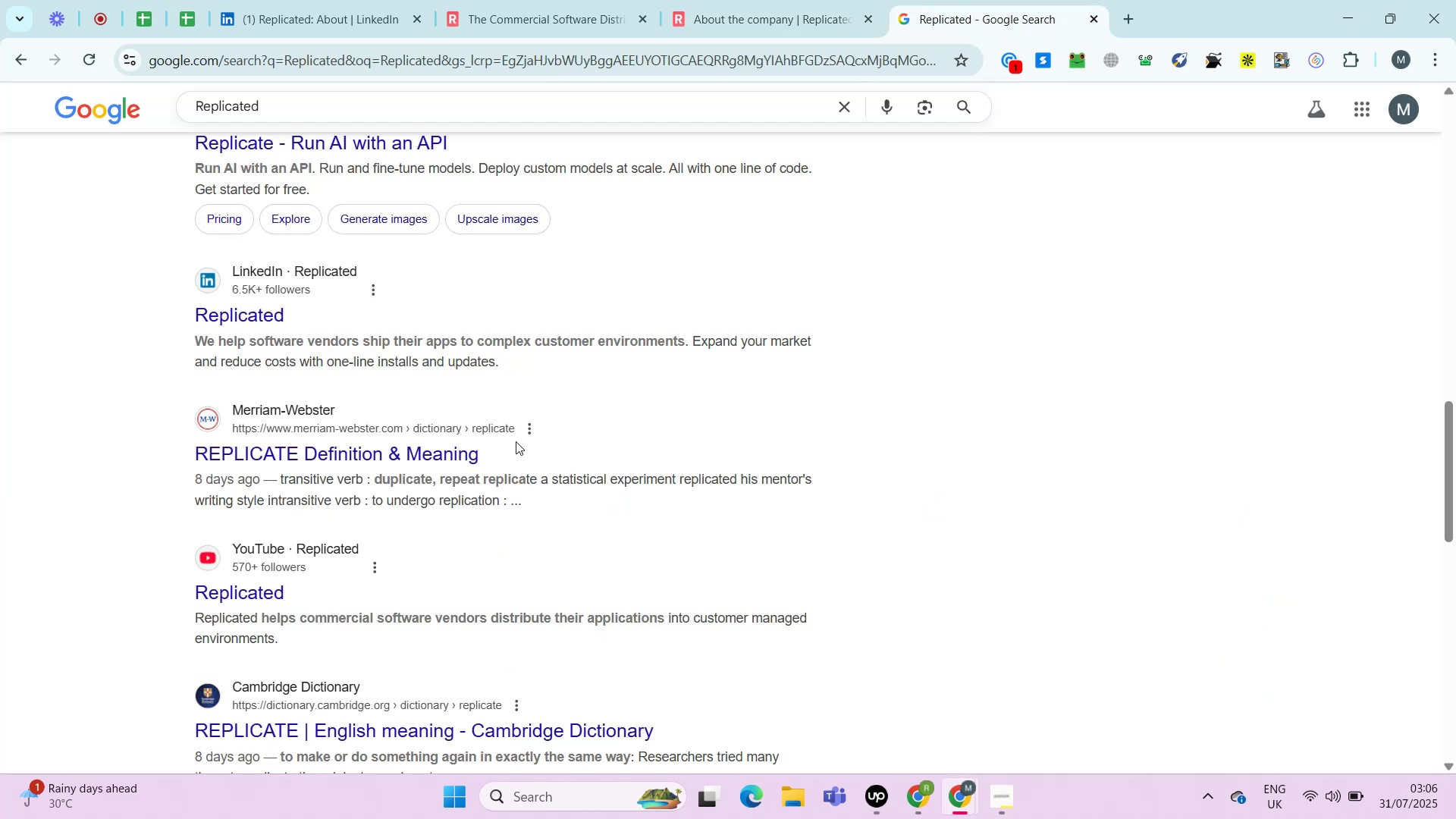 
key(Space)
 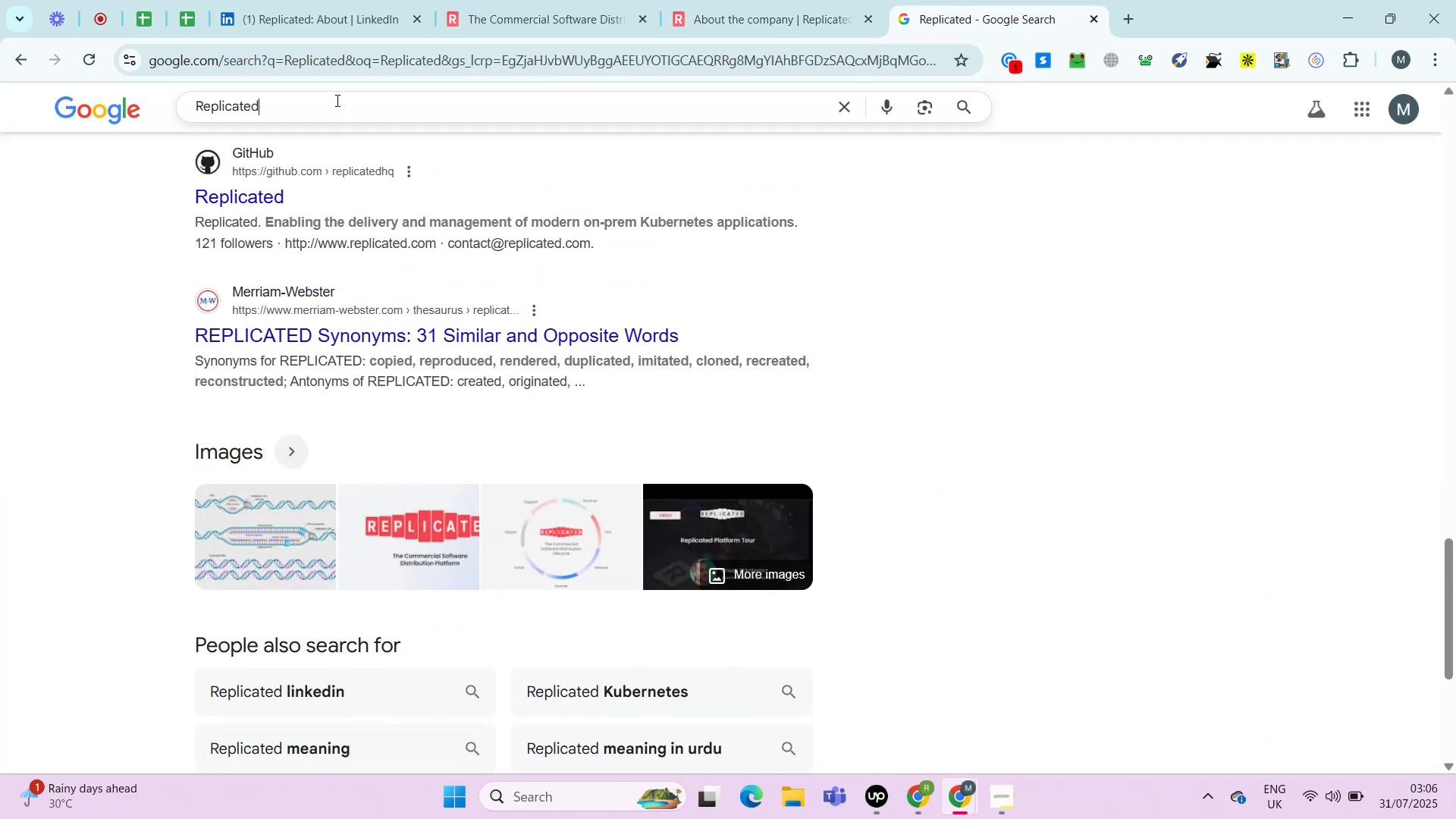 
left_click([336, 100])
 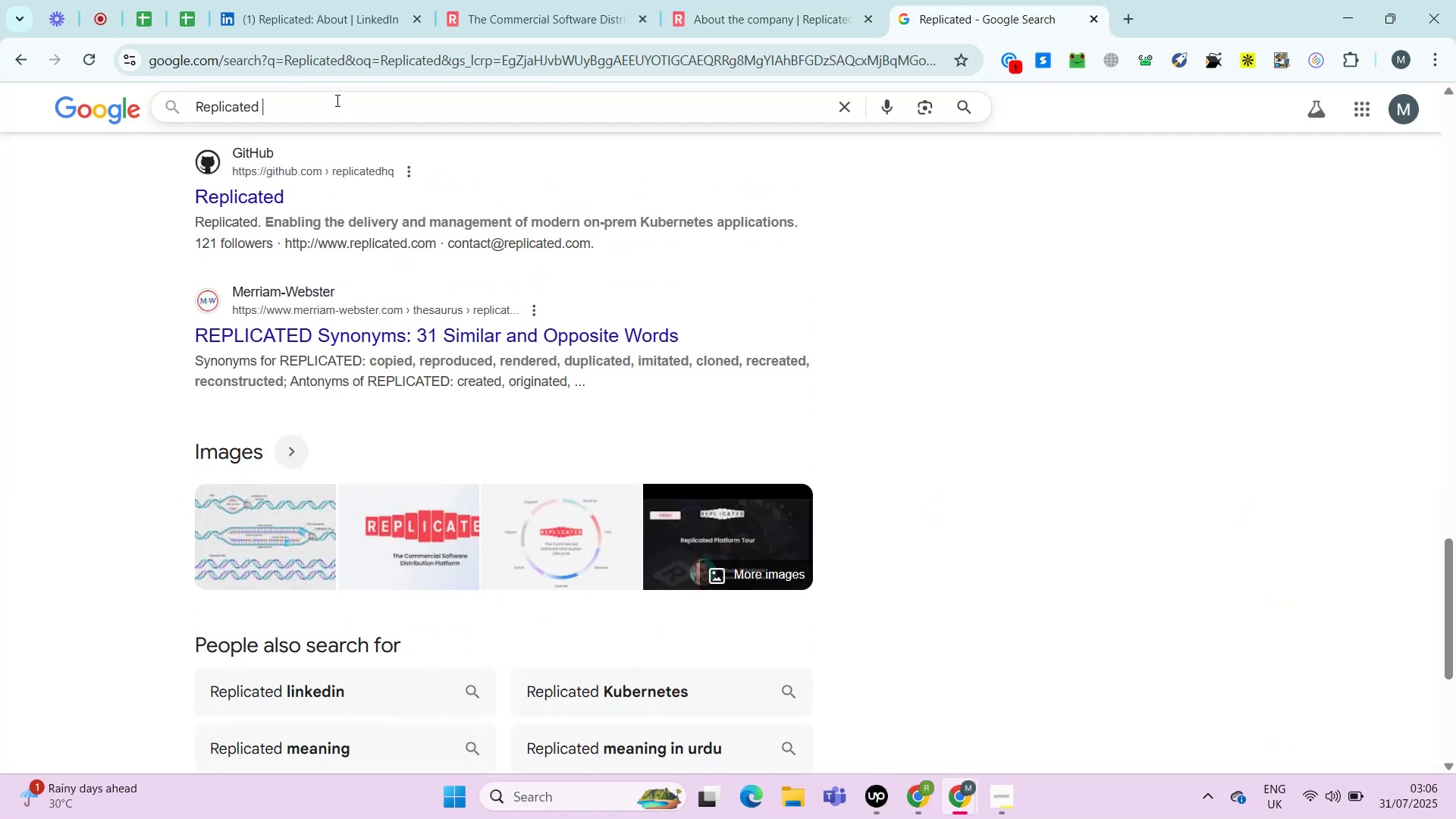 
type(address)
 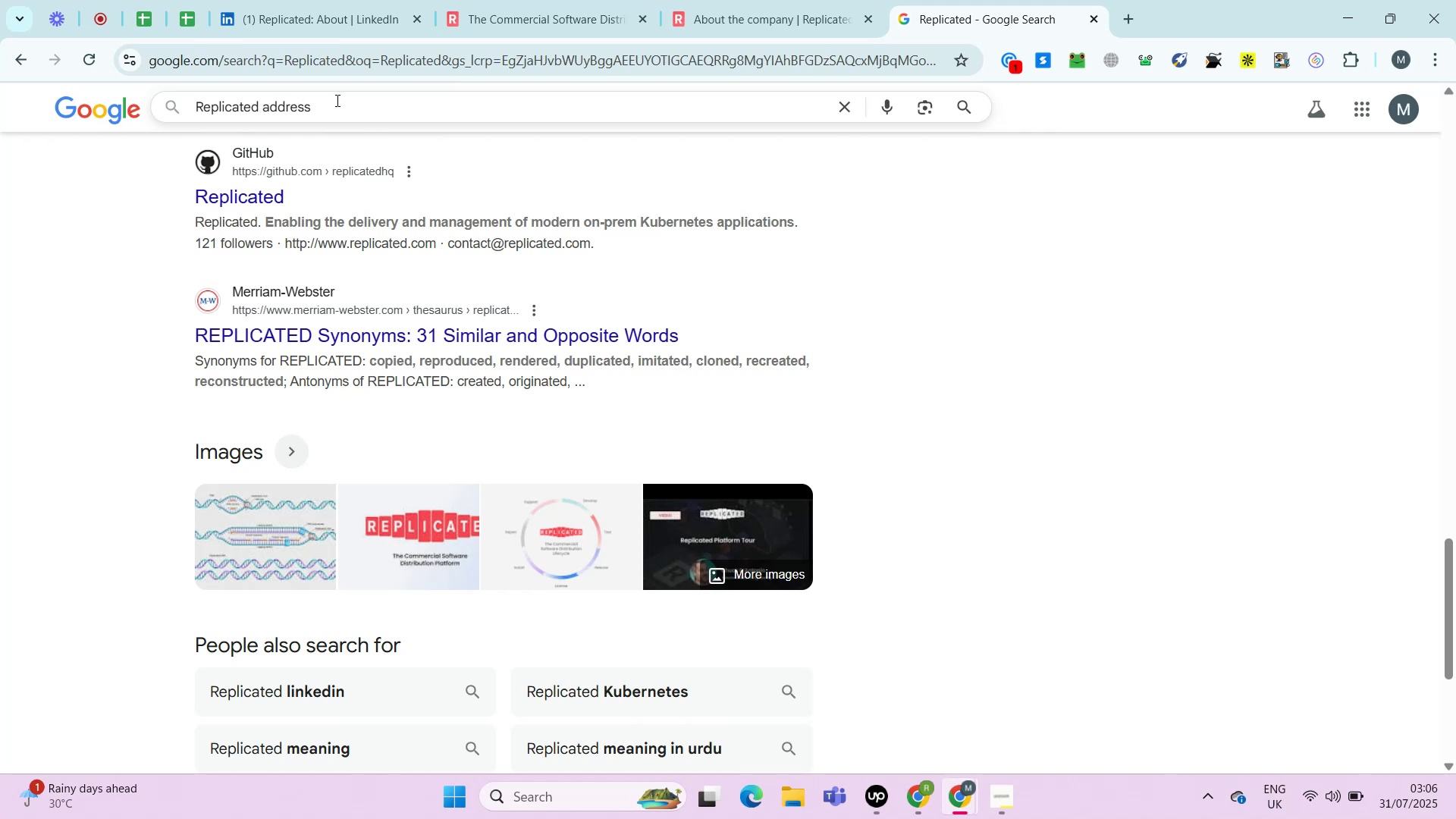 
key(Enter)
 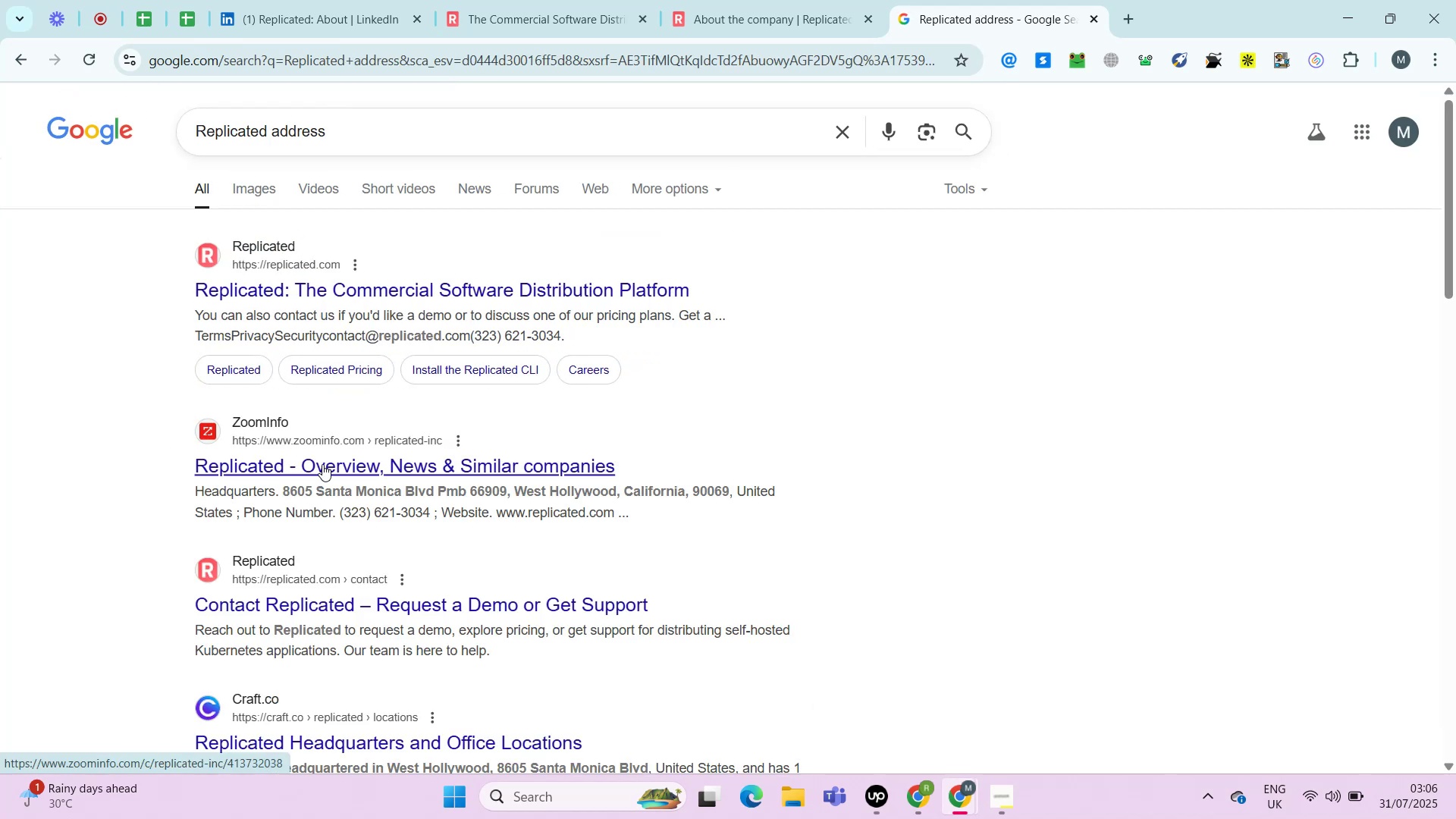 
hold_key(key=ControlLeft, duration=0.74)
left_click([322, 442])
 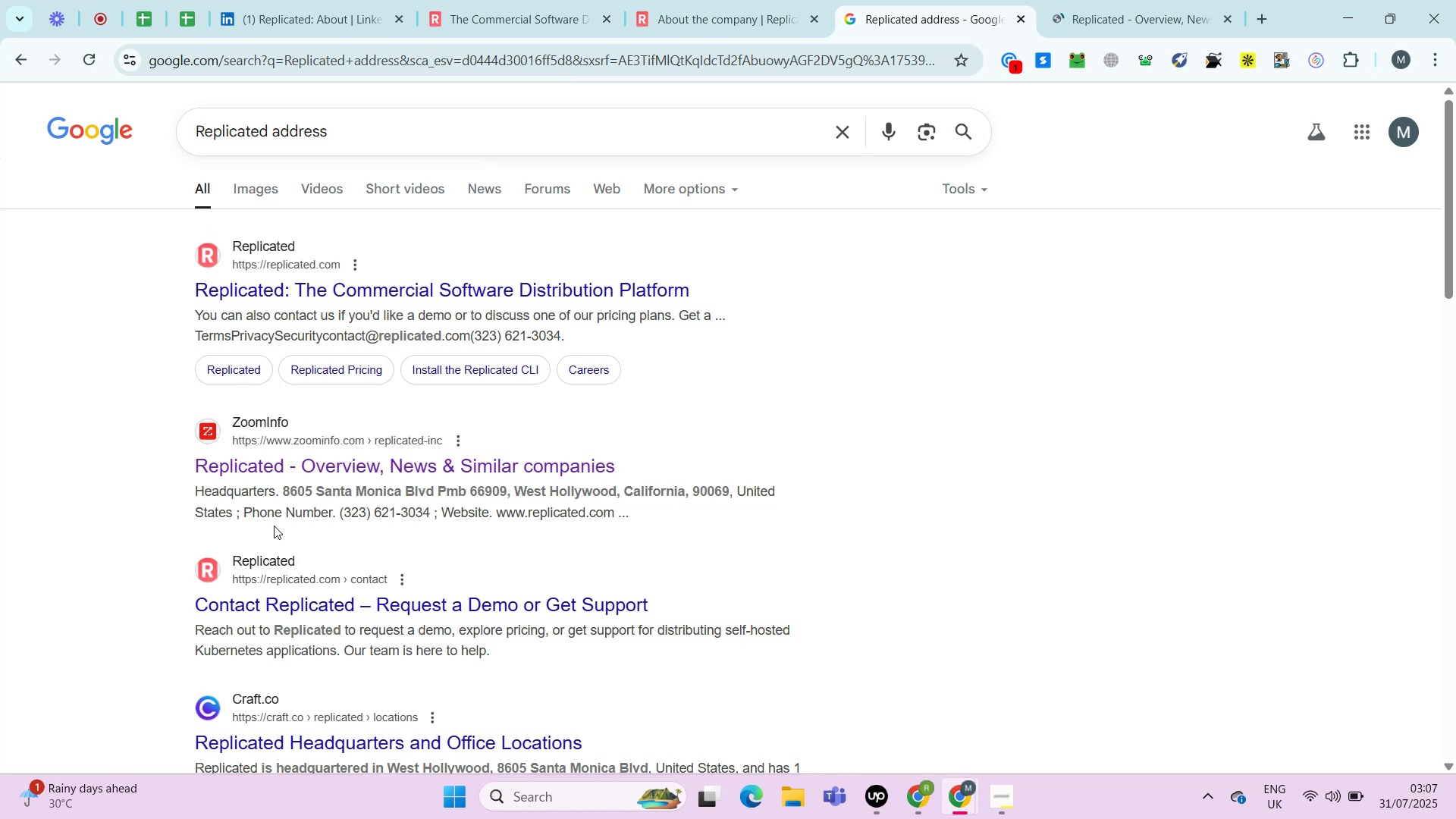 
wait(6.76)
 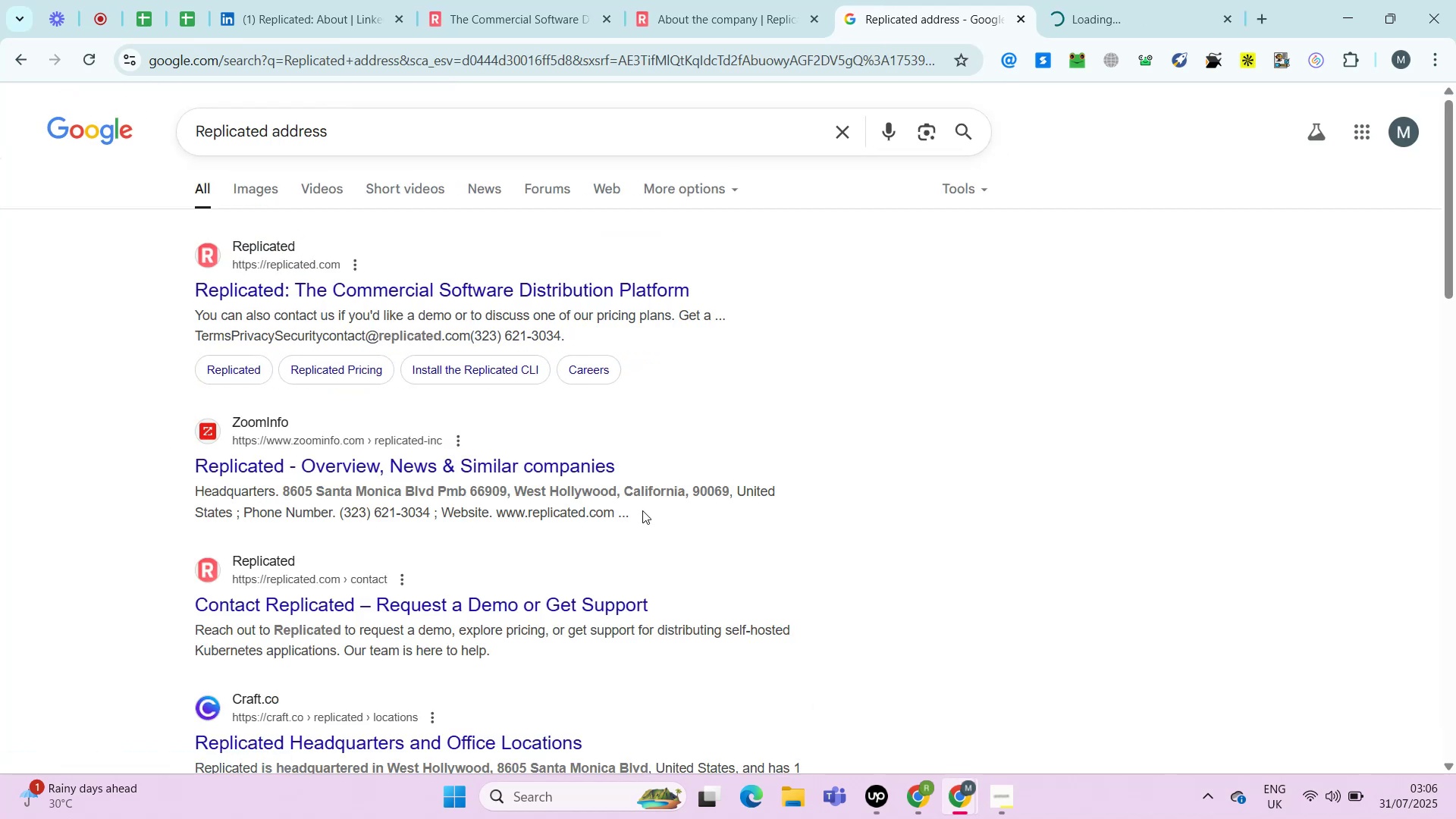 
left_click([185, 12])
 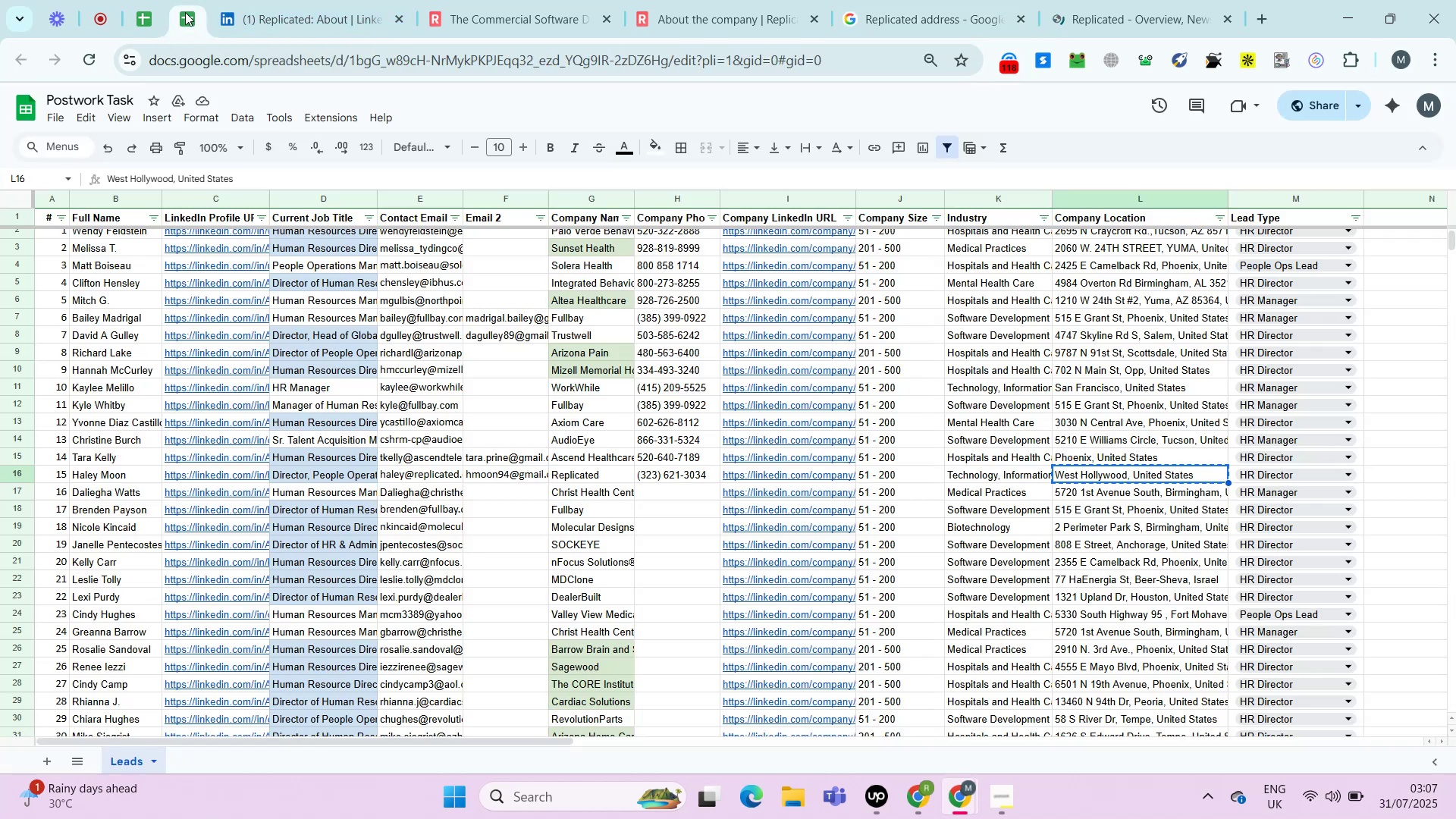 
key(ArrowLeft)
 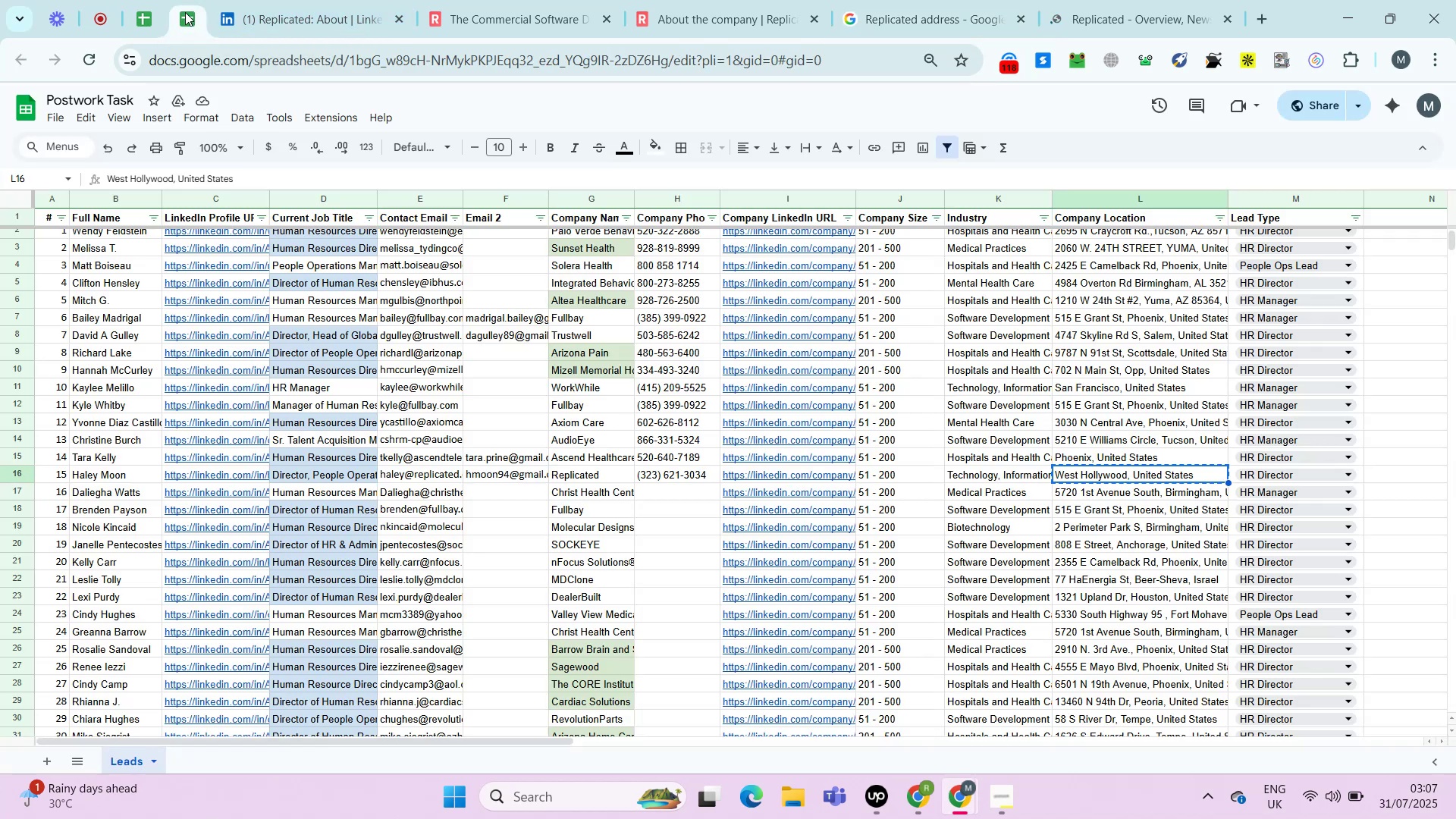 
key(ArrowLeft)
 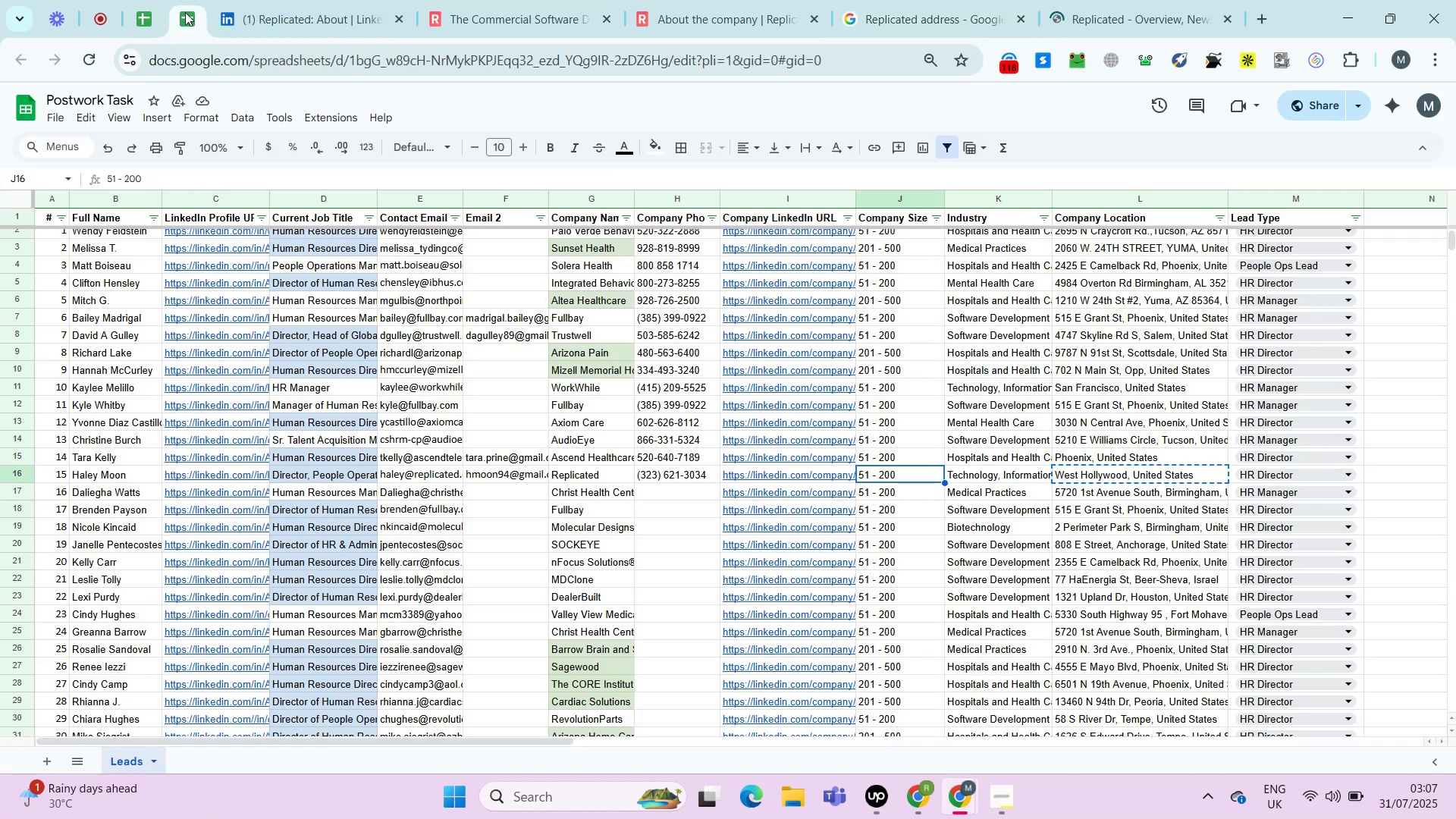 
key(ArrowLeft)
 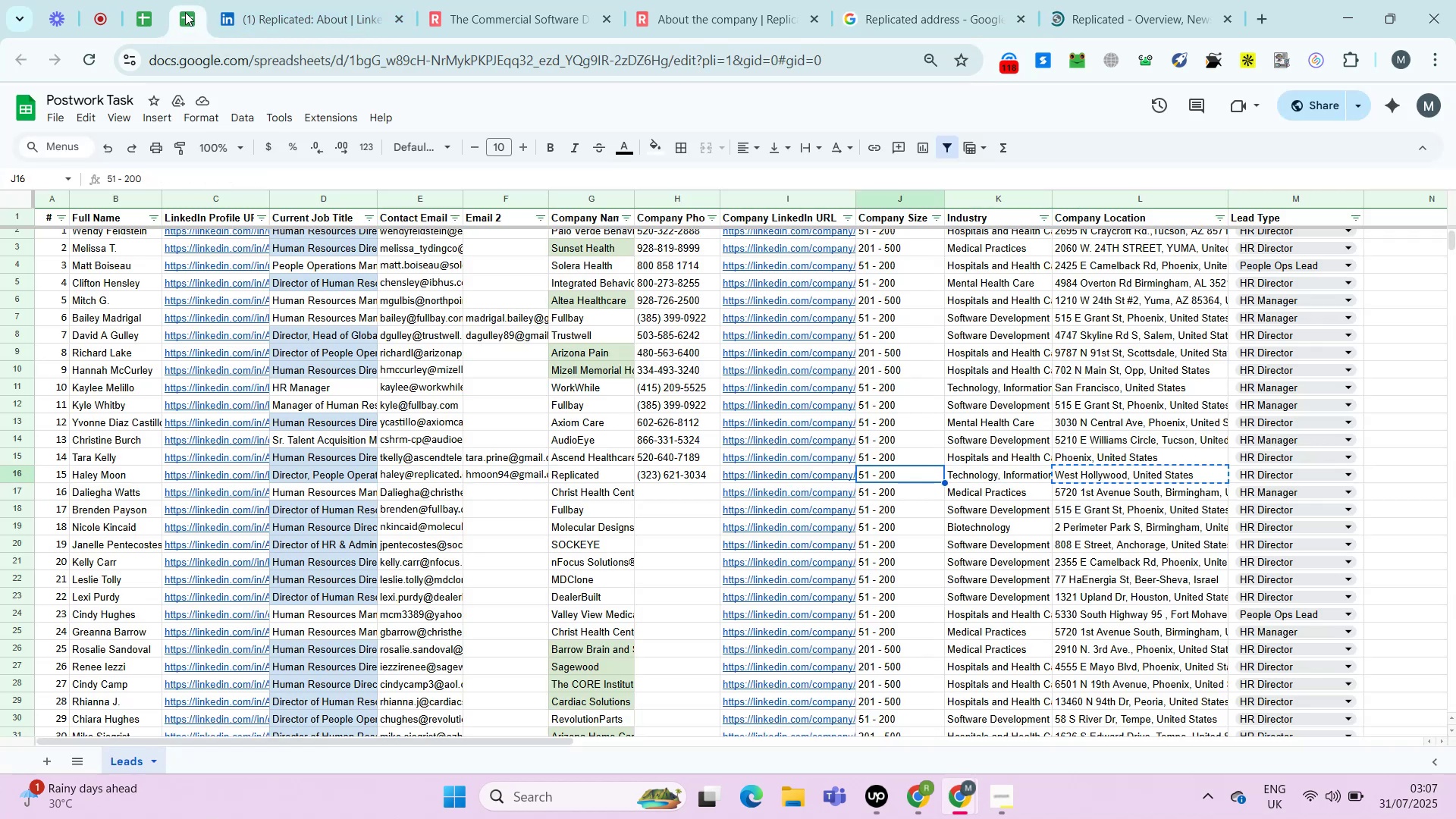 
key(ArrowLeft)
 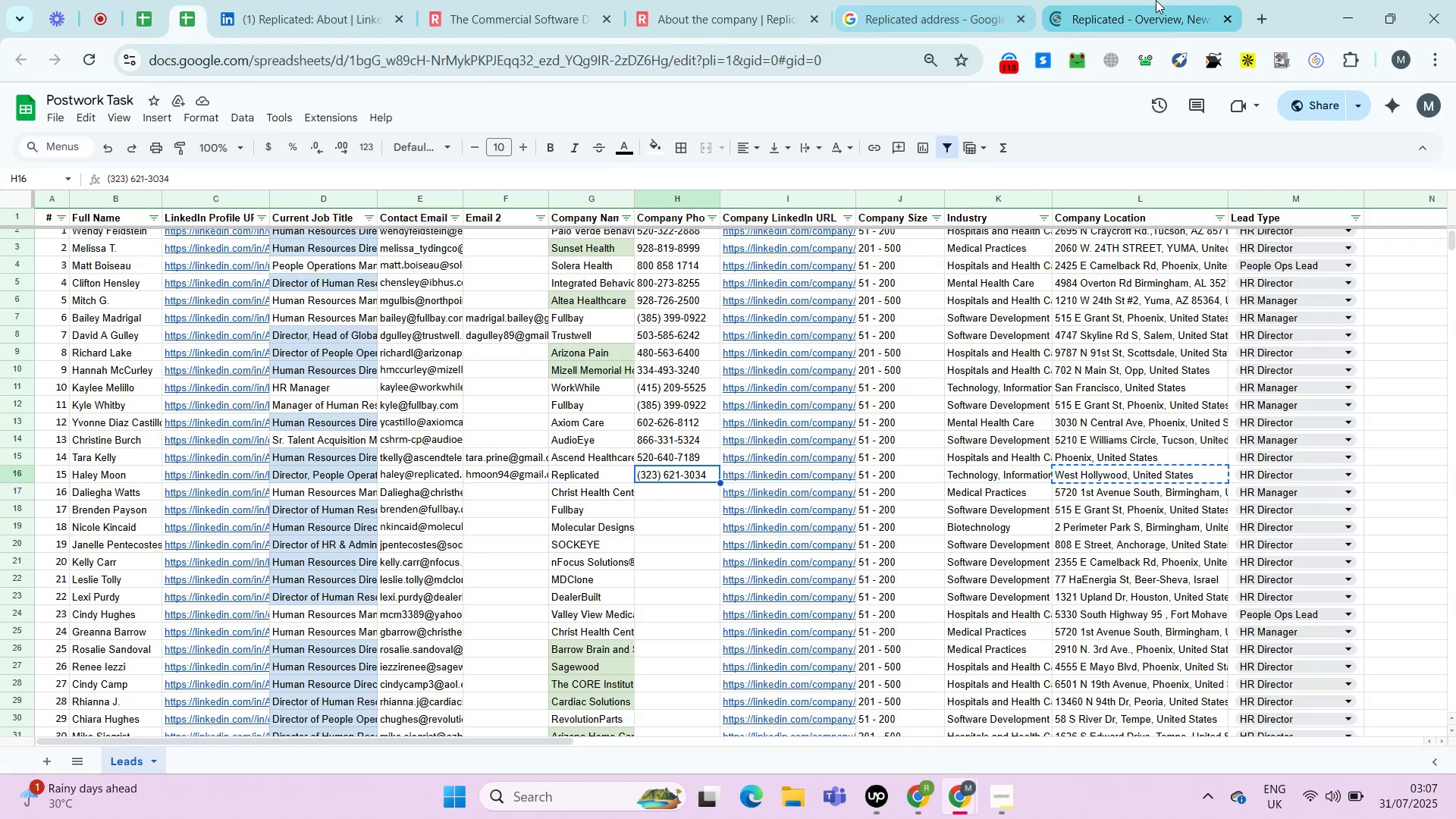 
key(ArrowRight)
 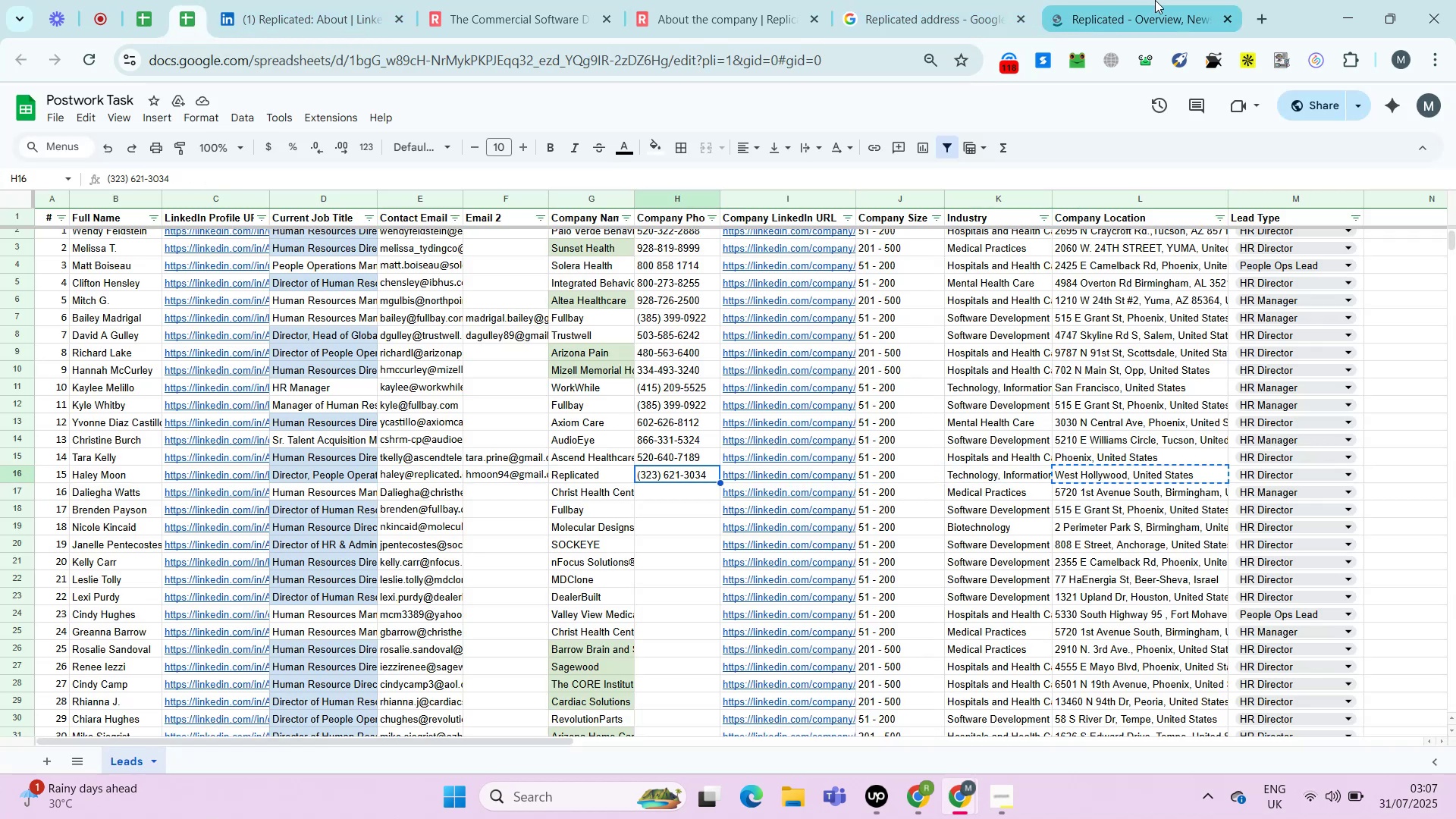 
key(ArrowRight)
 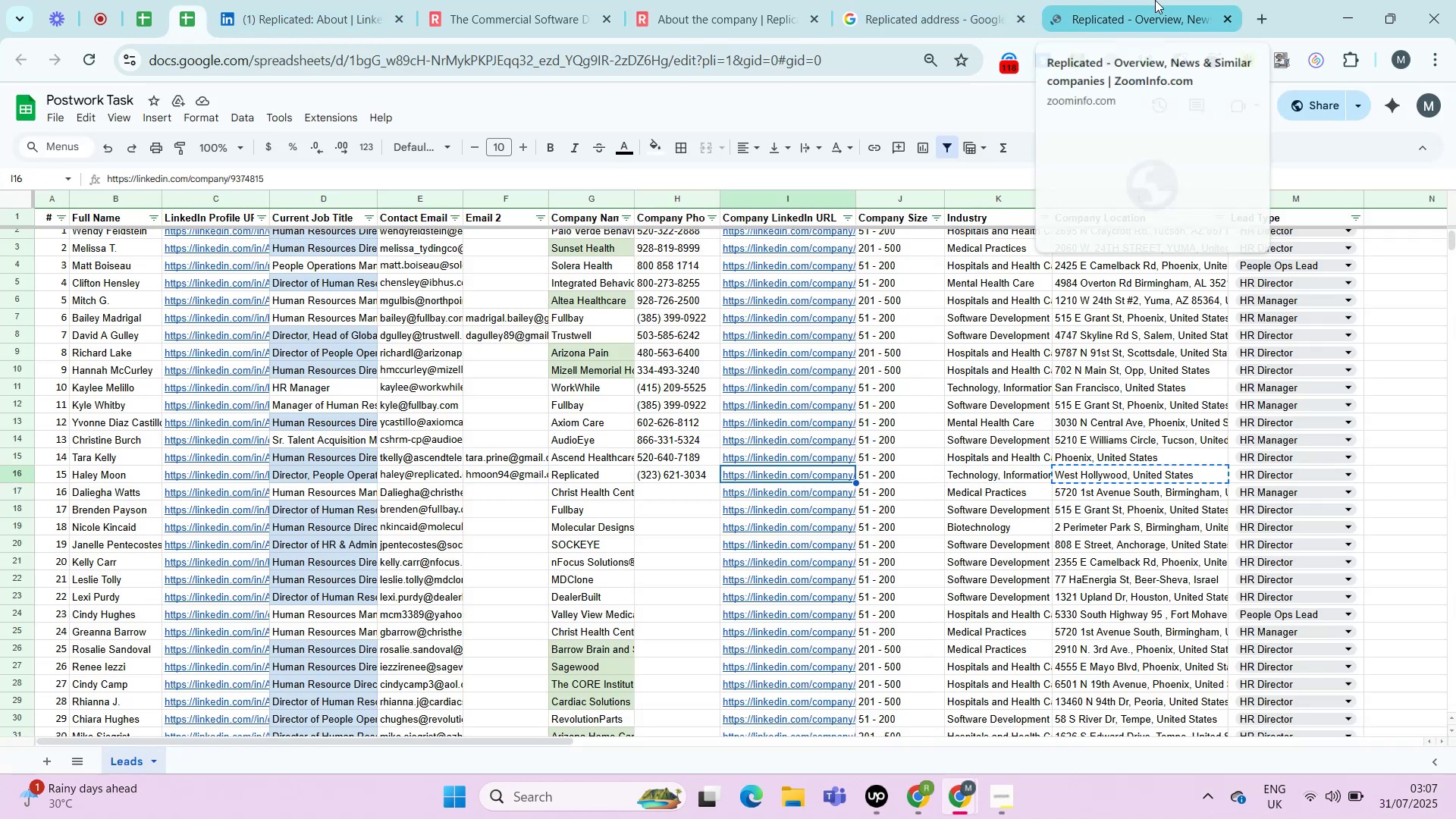 
key(ArrowRight)
 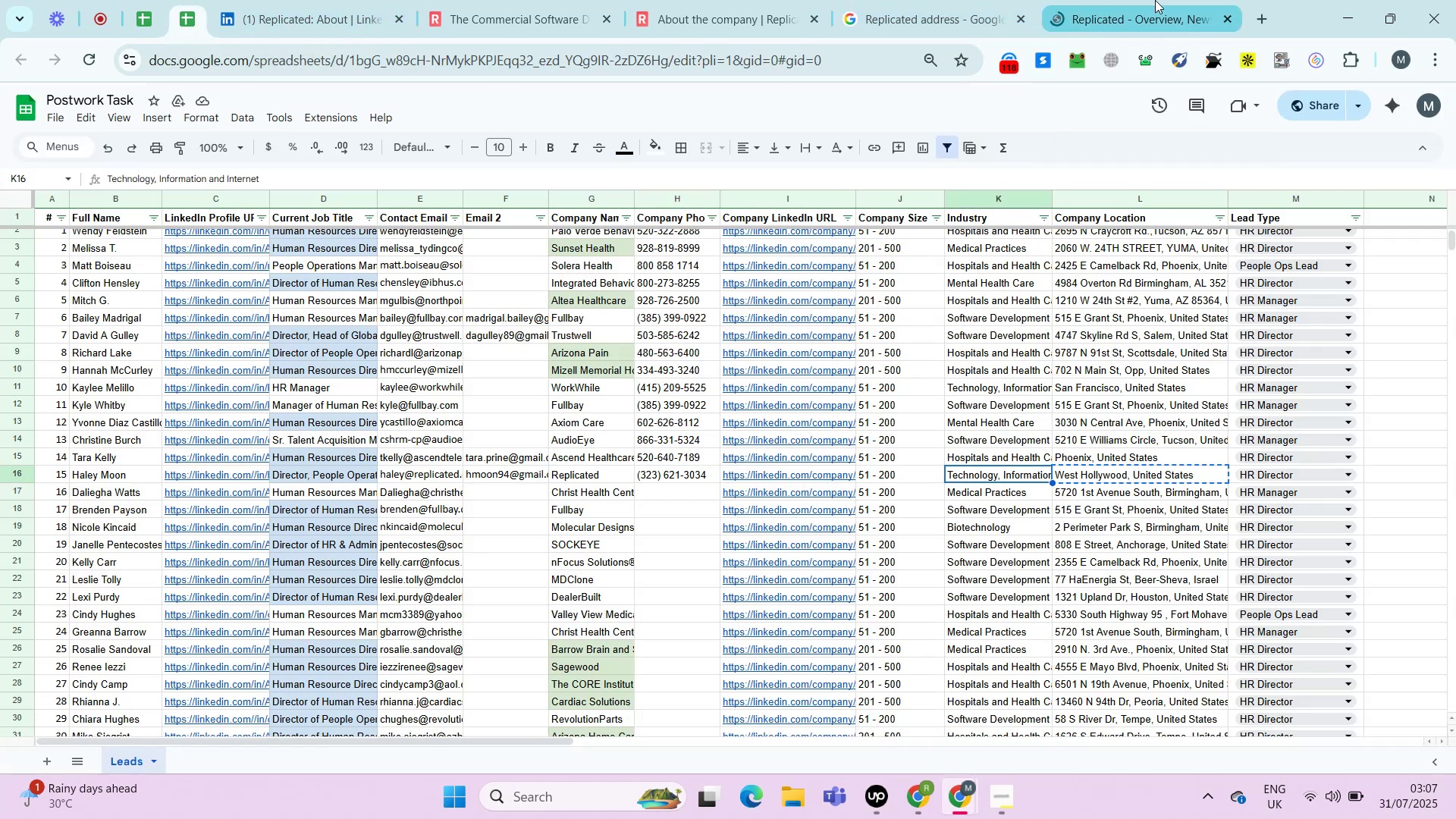 
key(ArrowRight)
 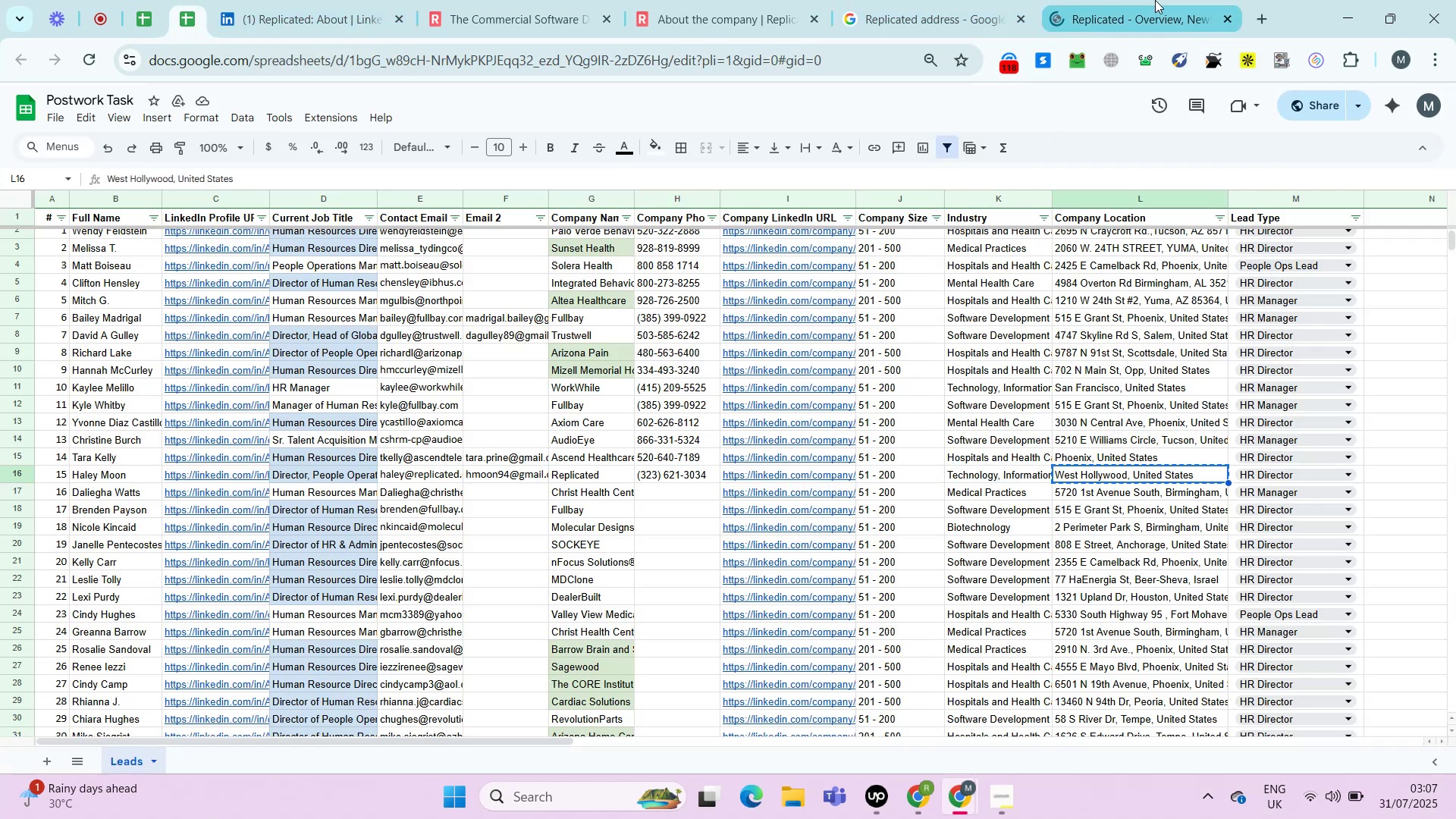 
key(Control+C)
 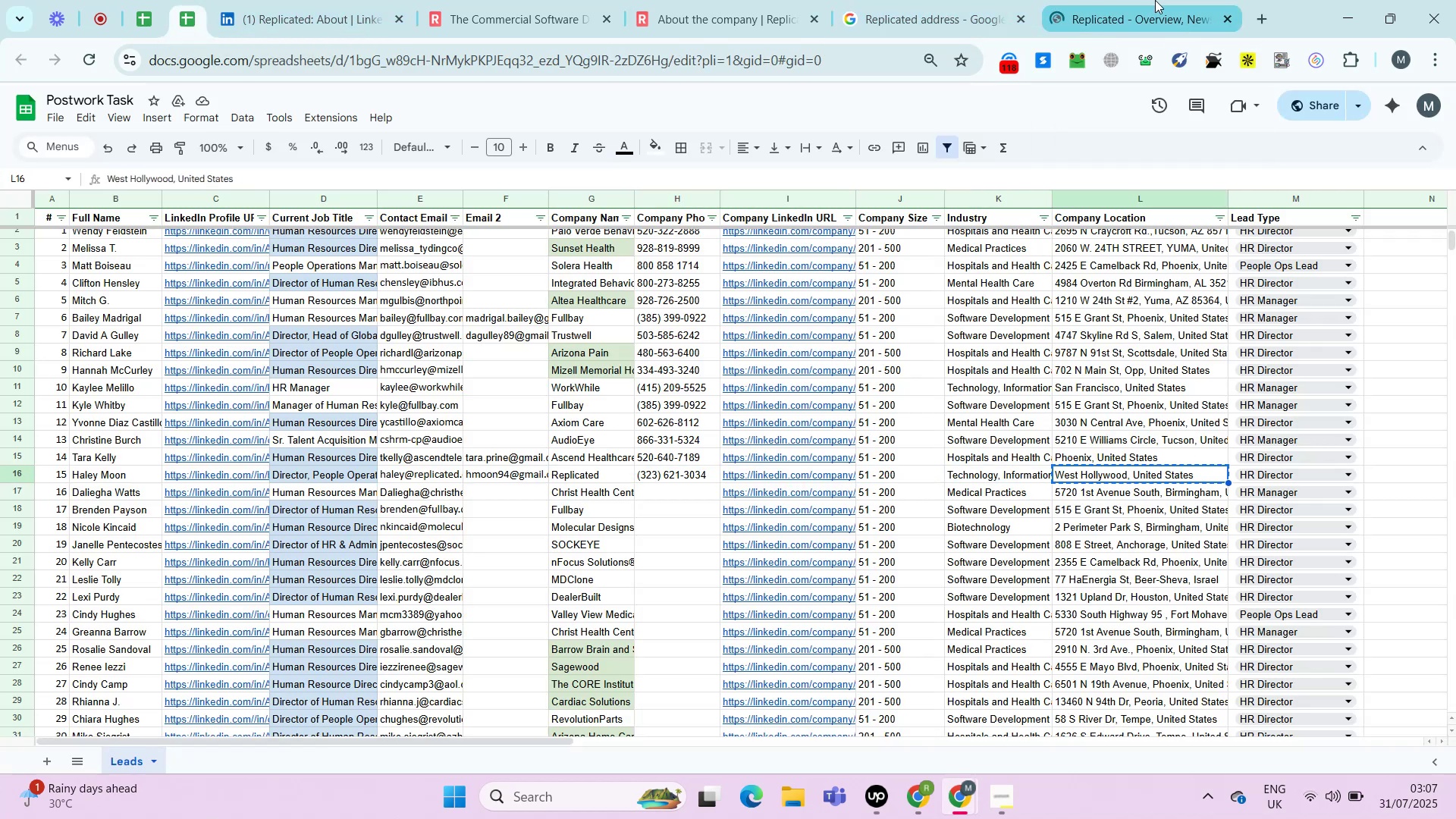 
left_click([1155, 0])
 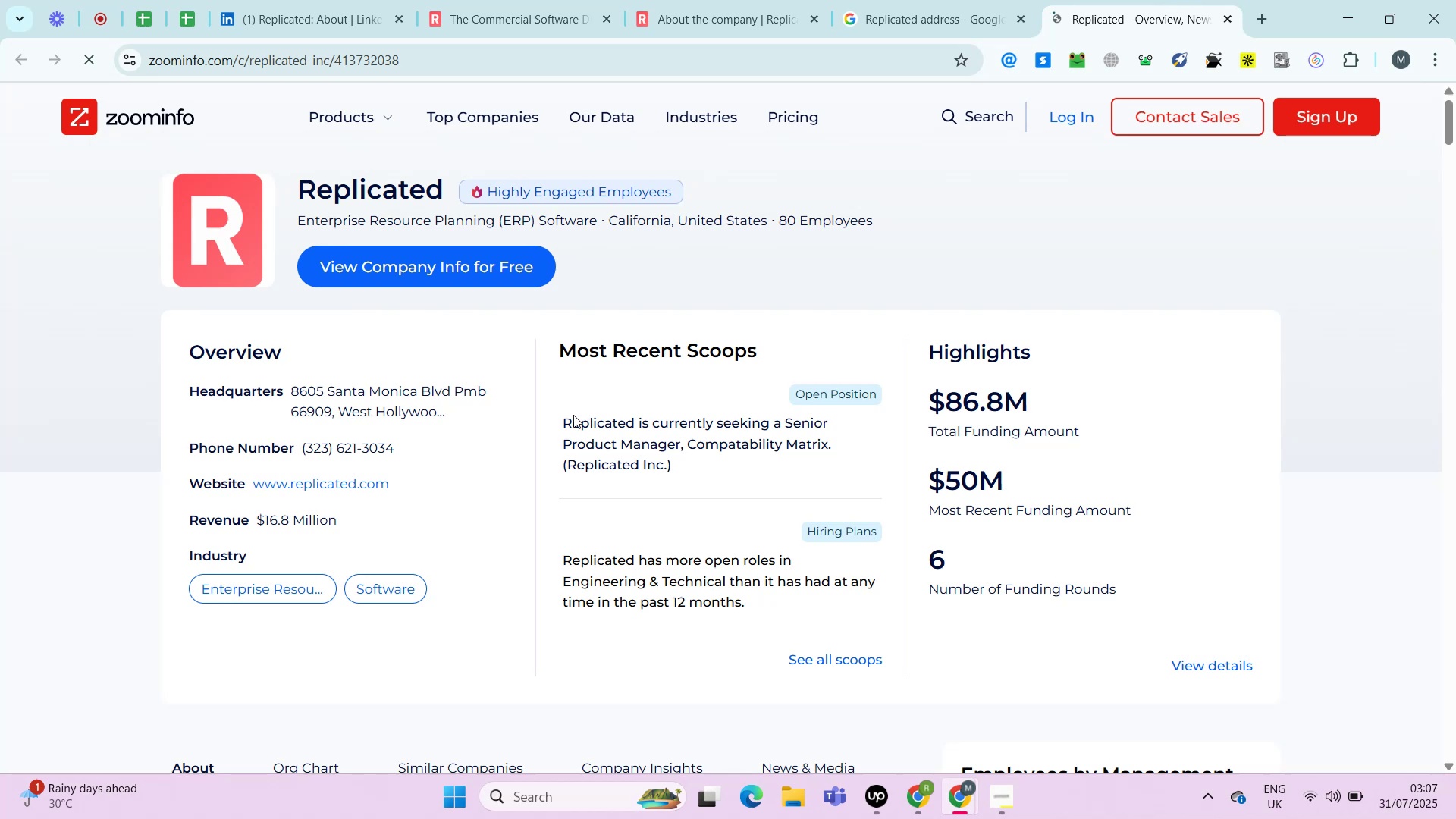 
key(Control+F)
 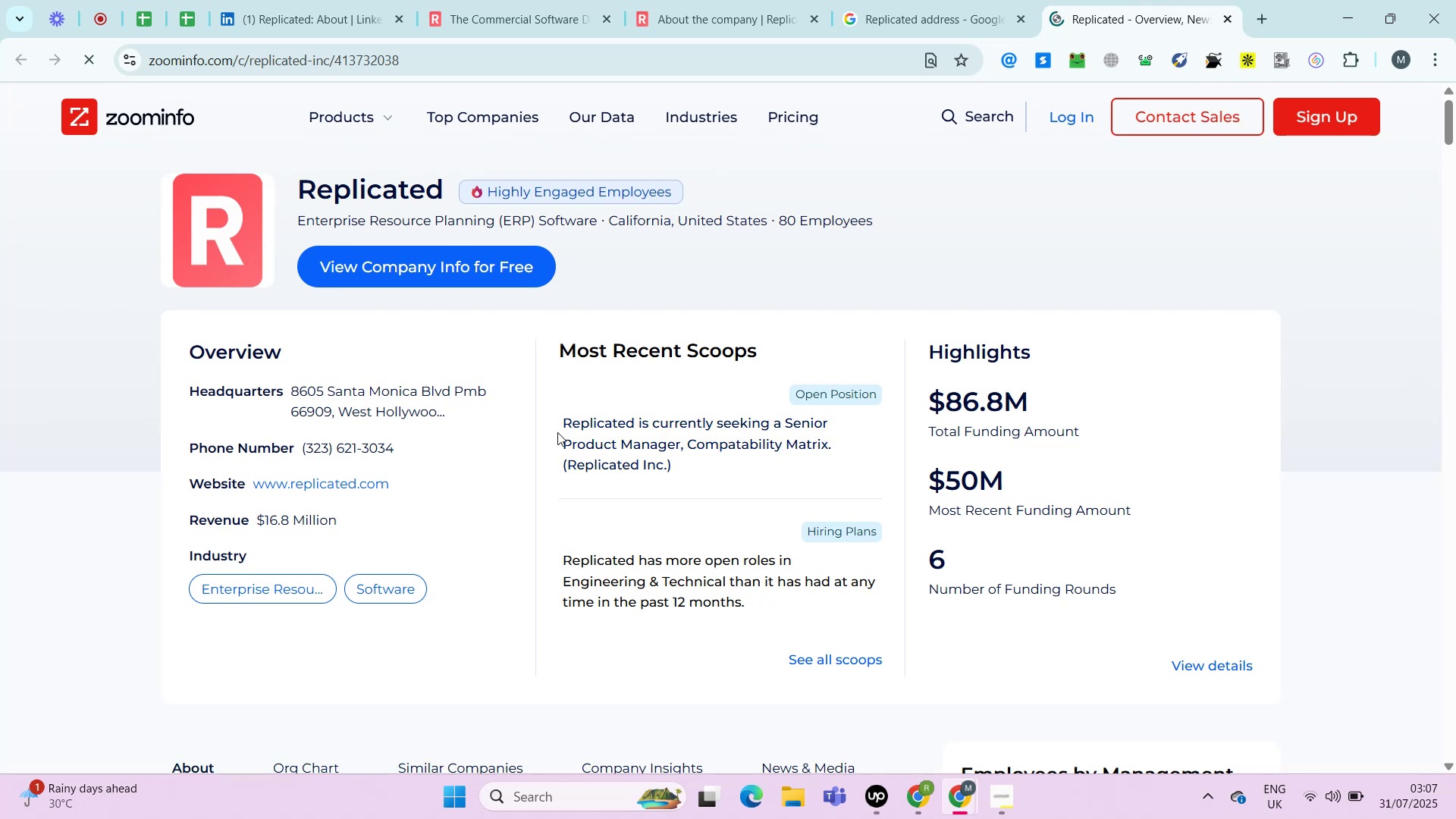 
key(Control+V)
 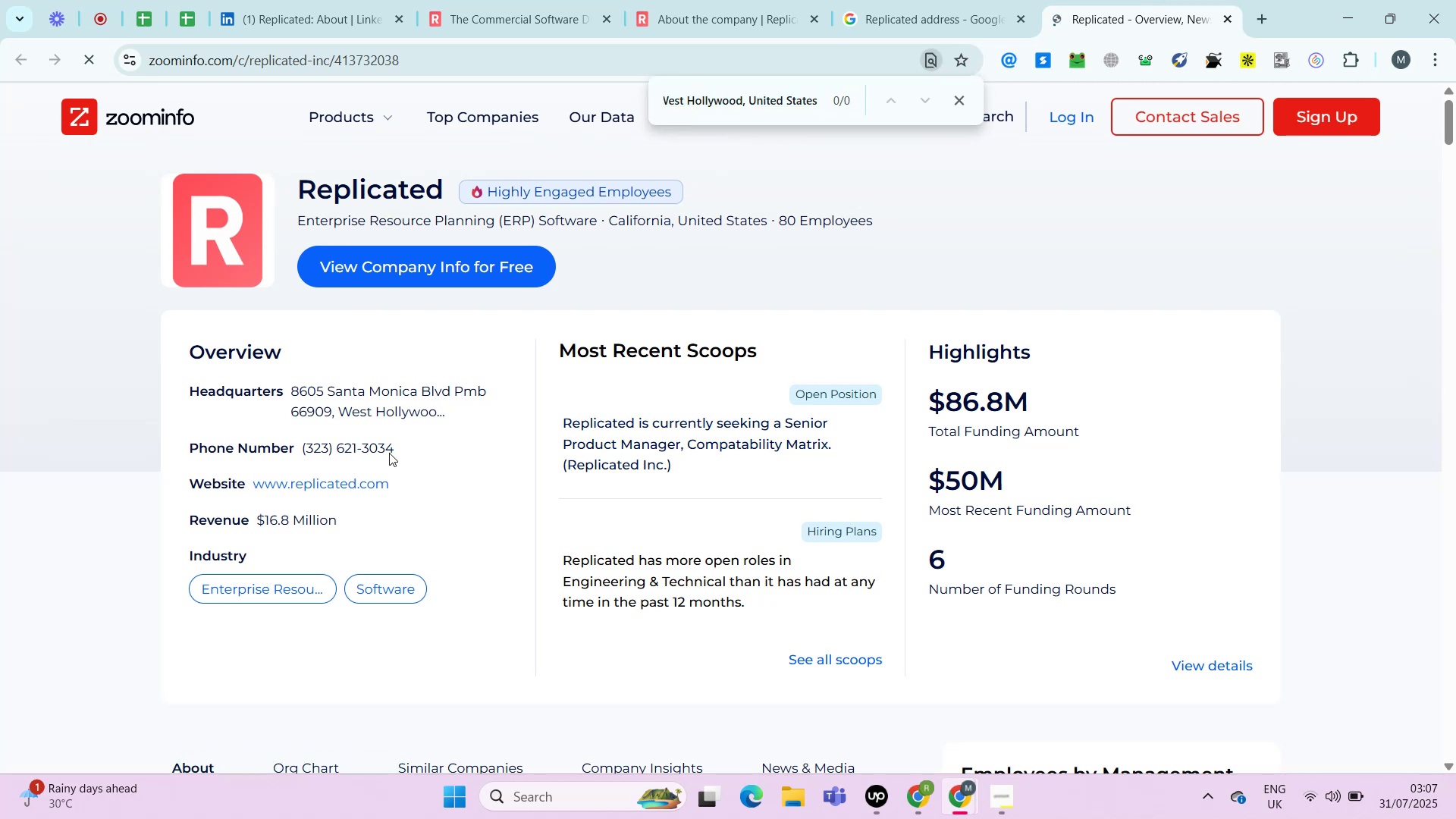 
hold_key(key=ControlLeft, duration=1.53)
left_click([345, 489])
 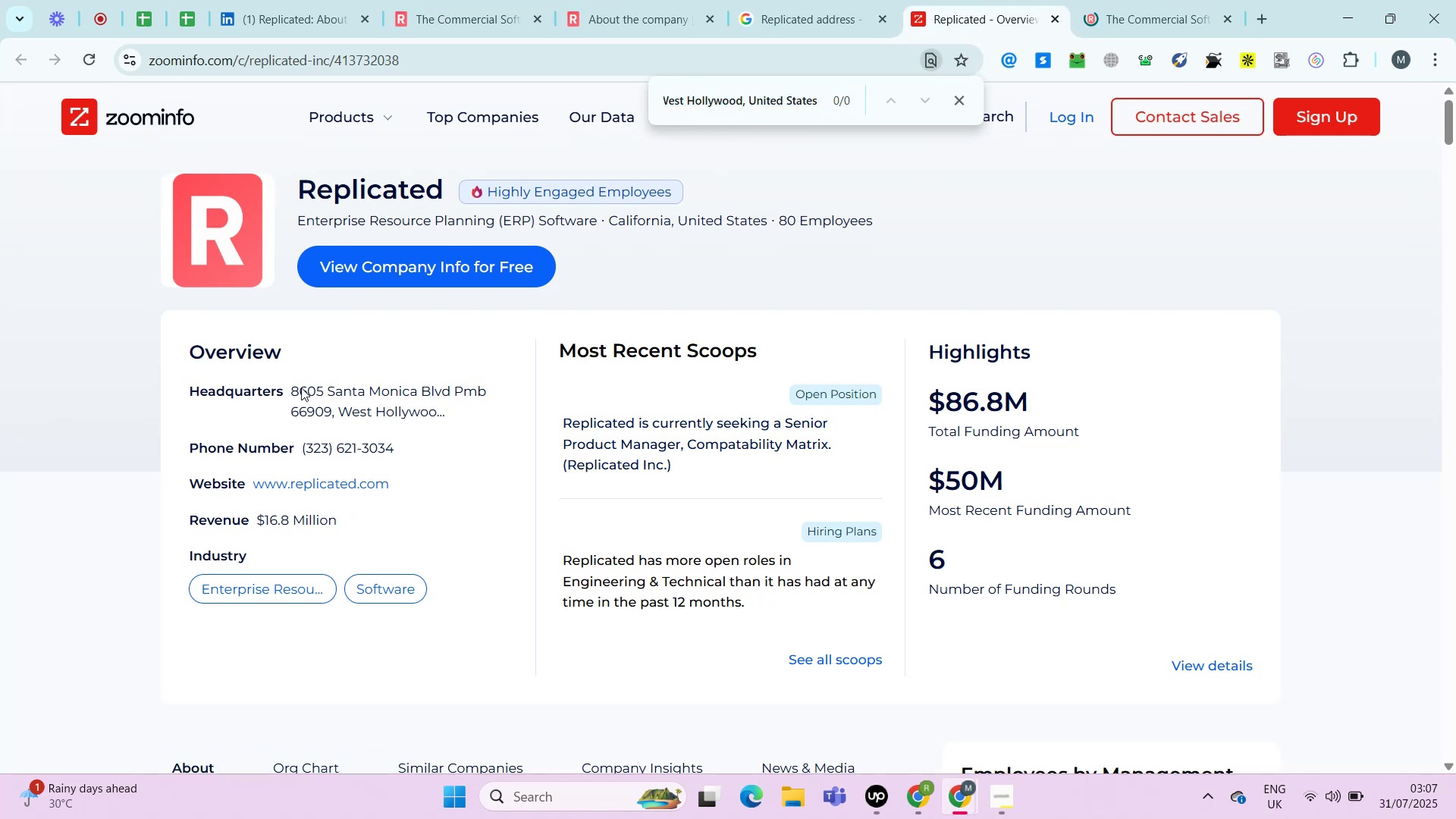 
left_click_drag(start_coordinate=[290, 388], to_coordinate=[435, 413])
 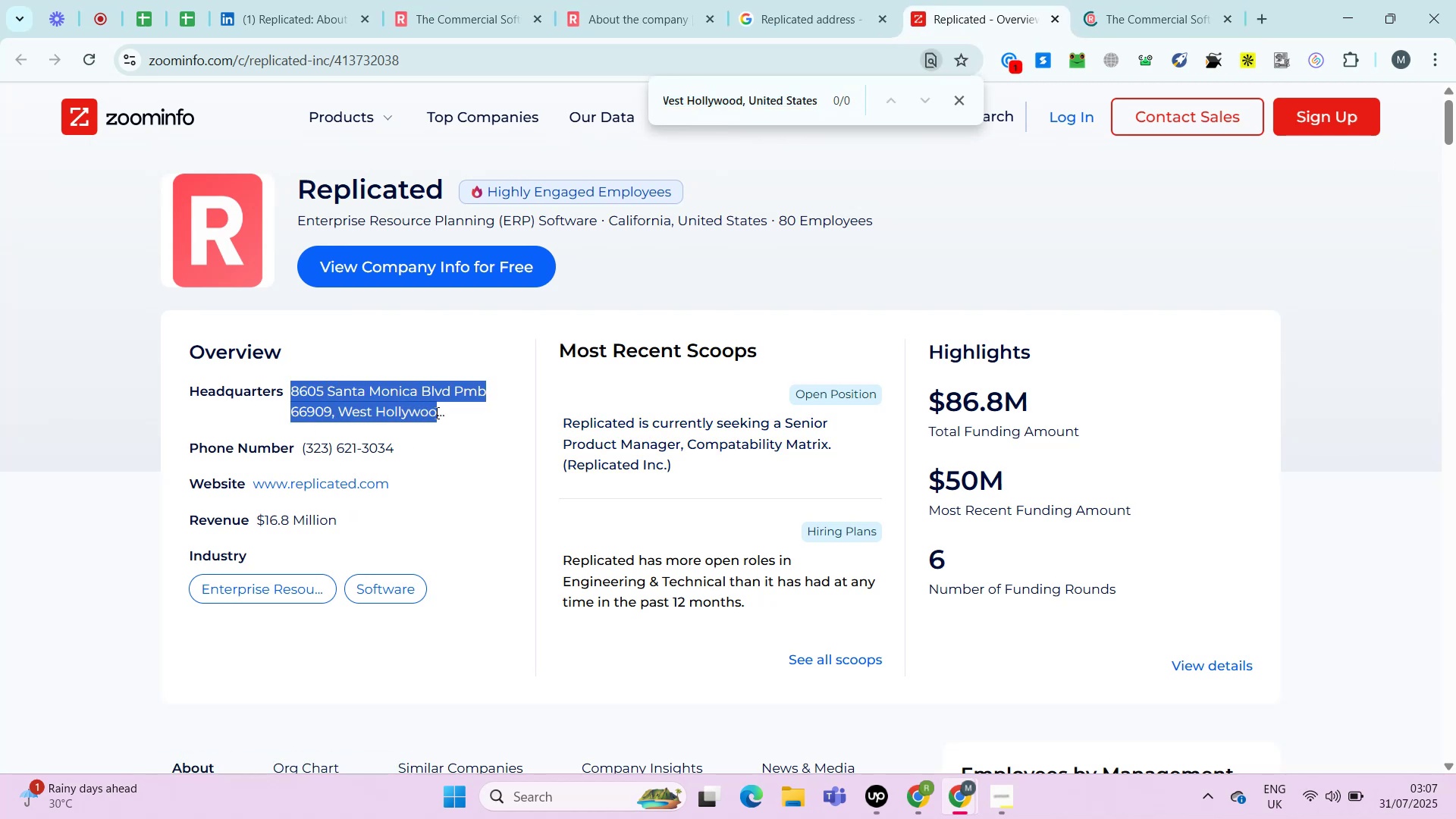 
key(Control+C)
 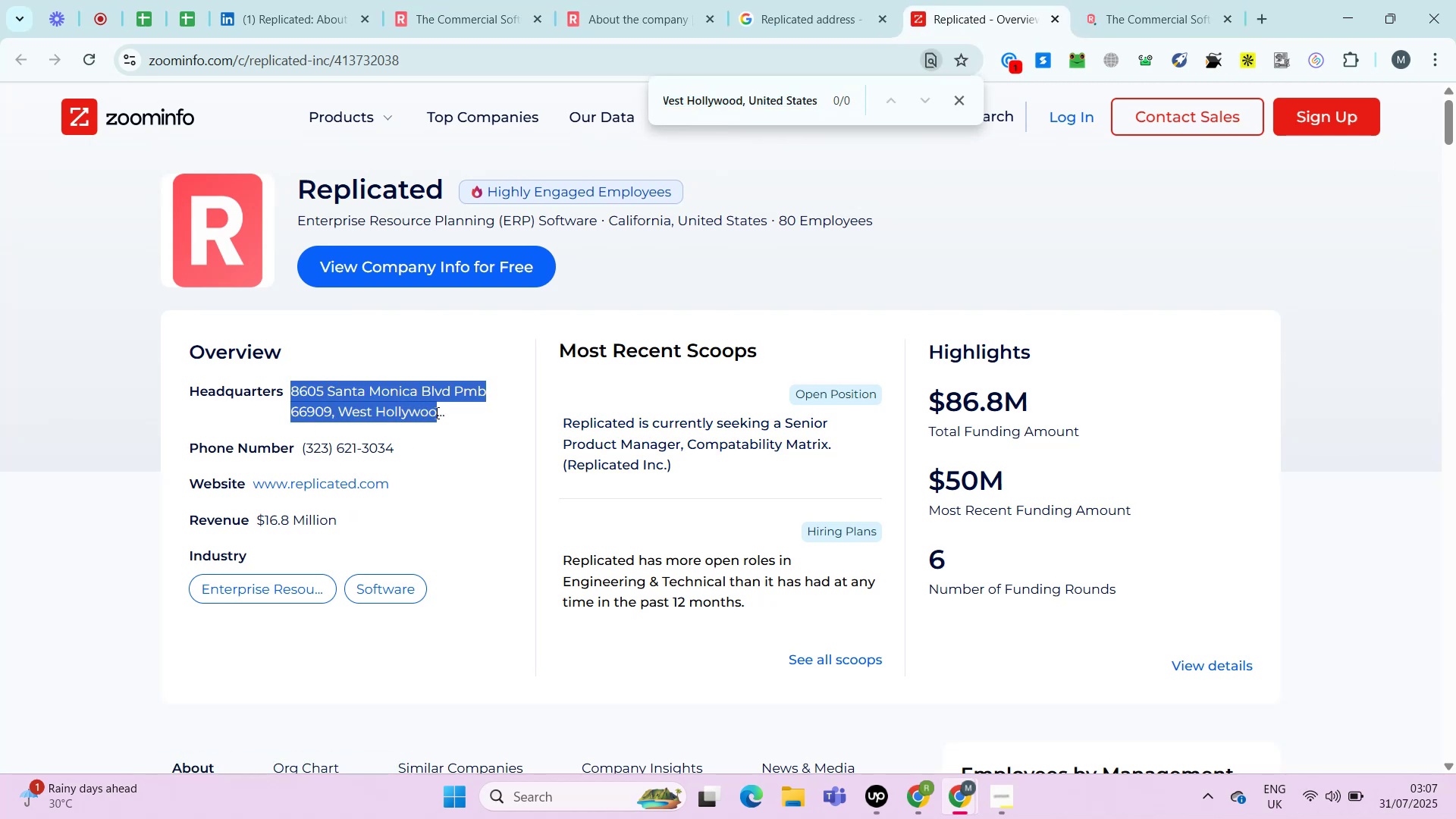 
key(Control+C)
 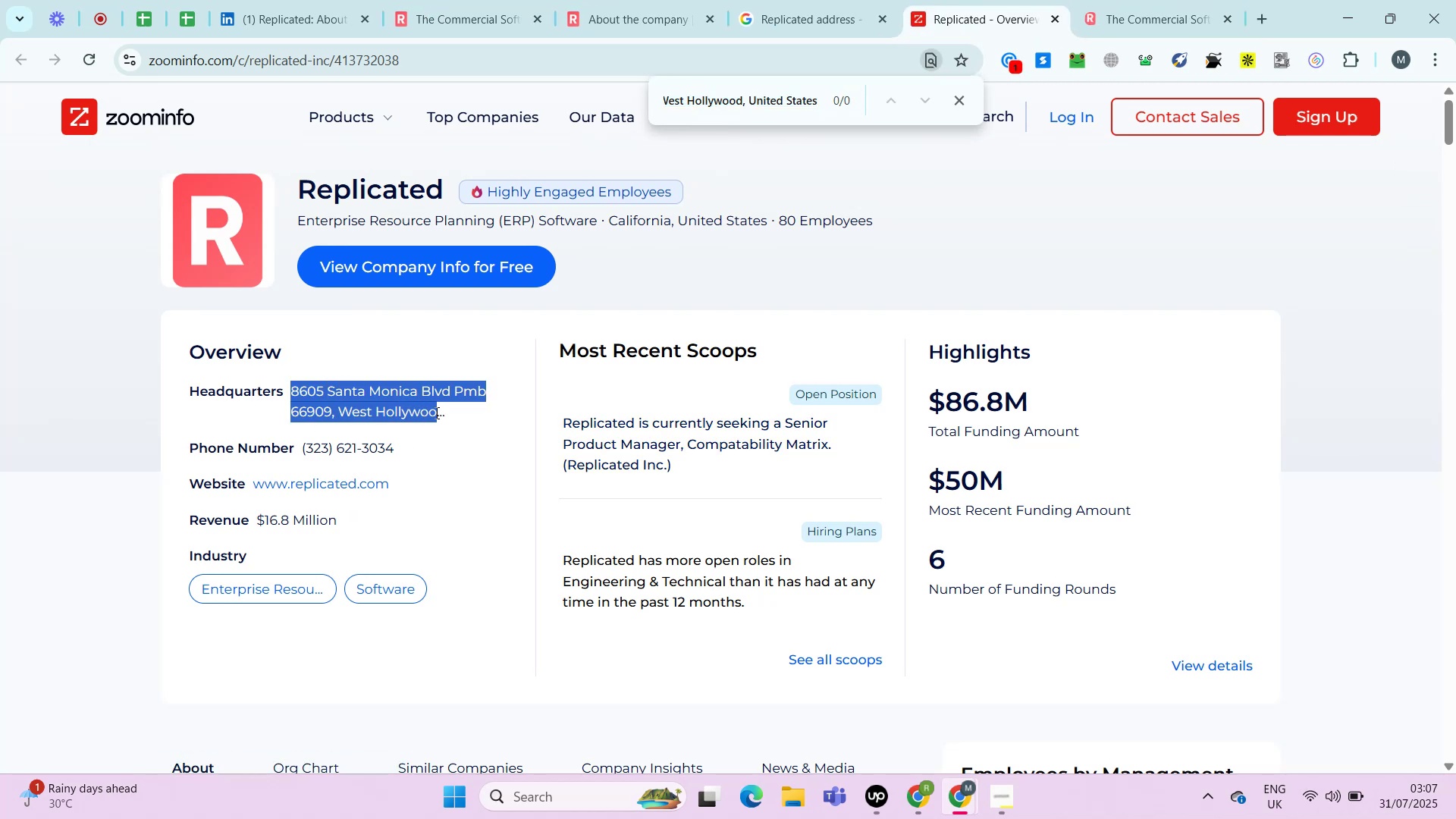 
key(Control+T)
 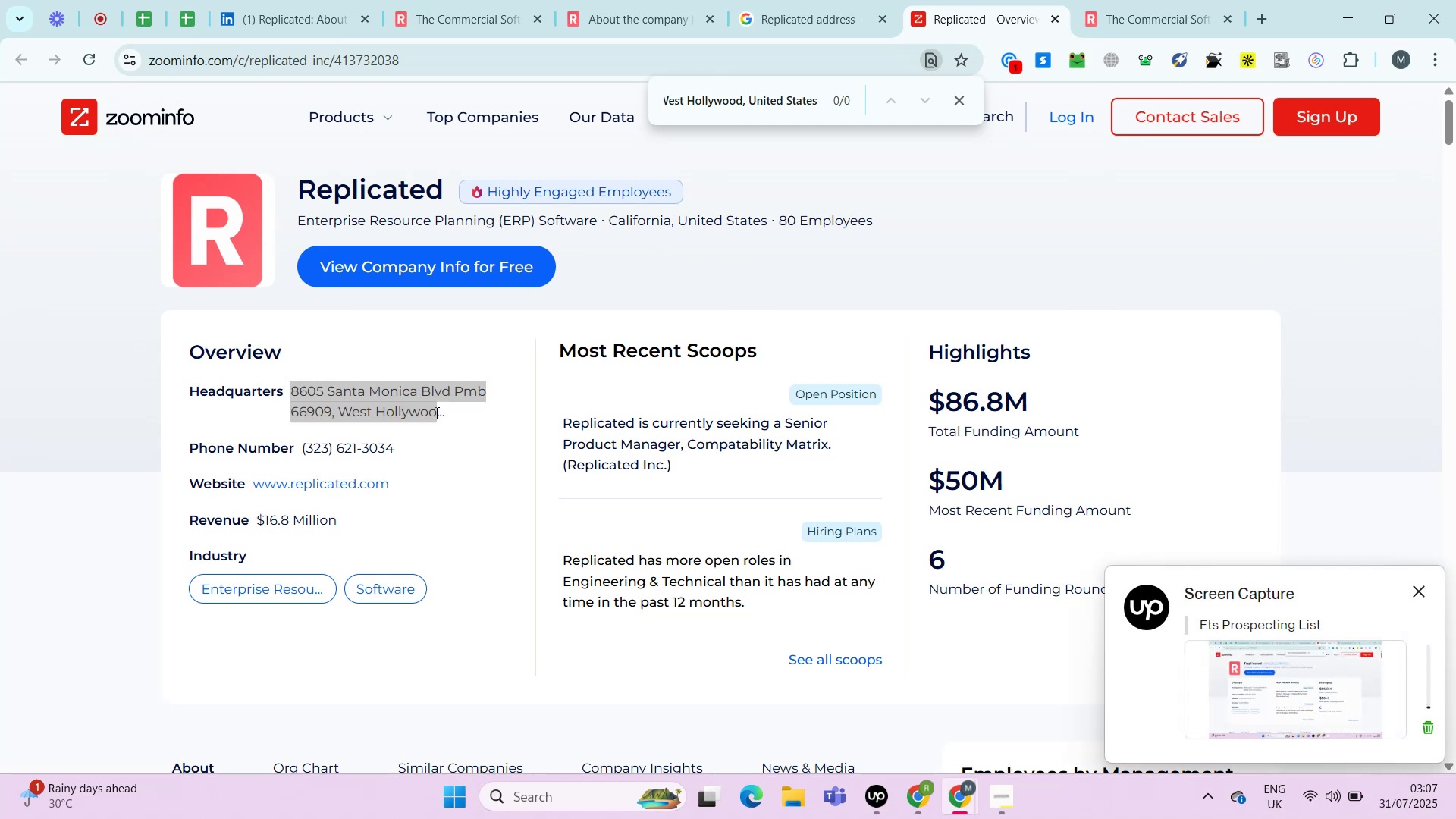 
key(Control+V)
 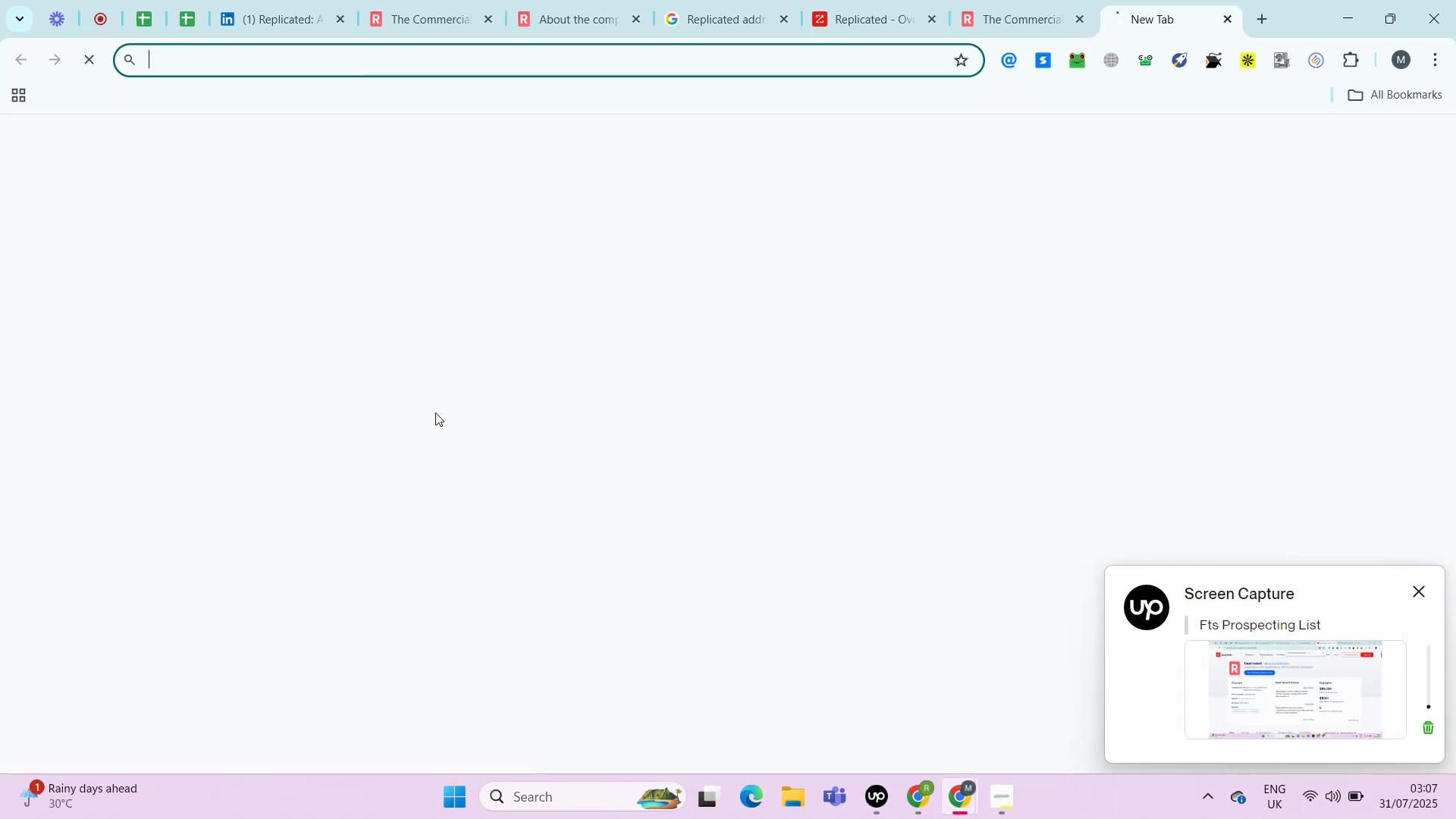 
key(Enter)
 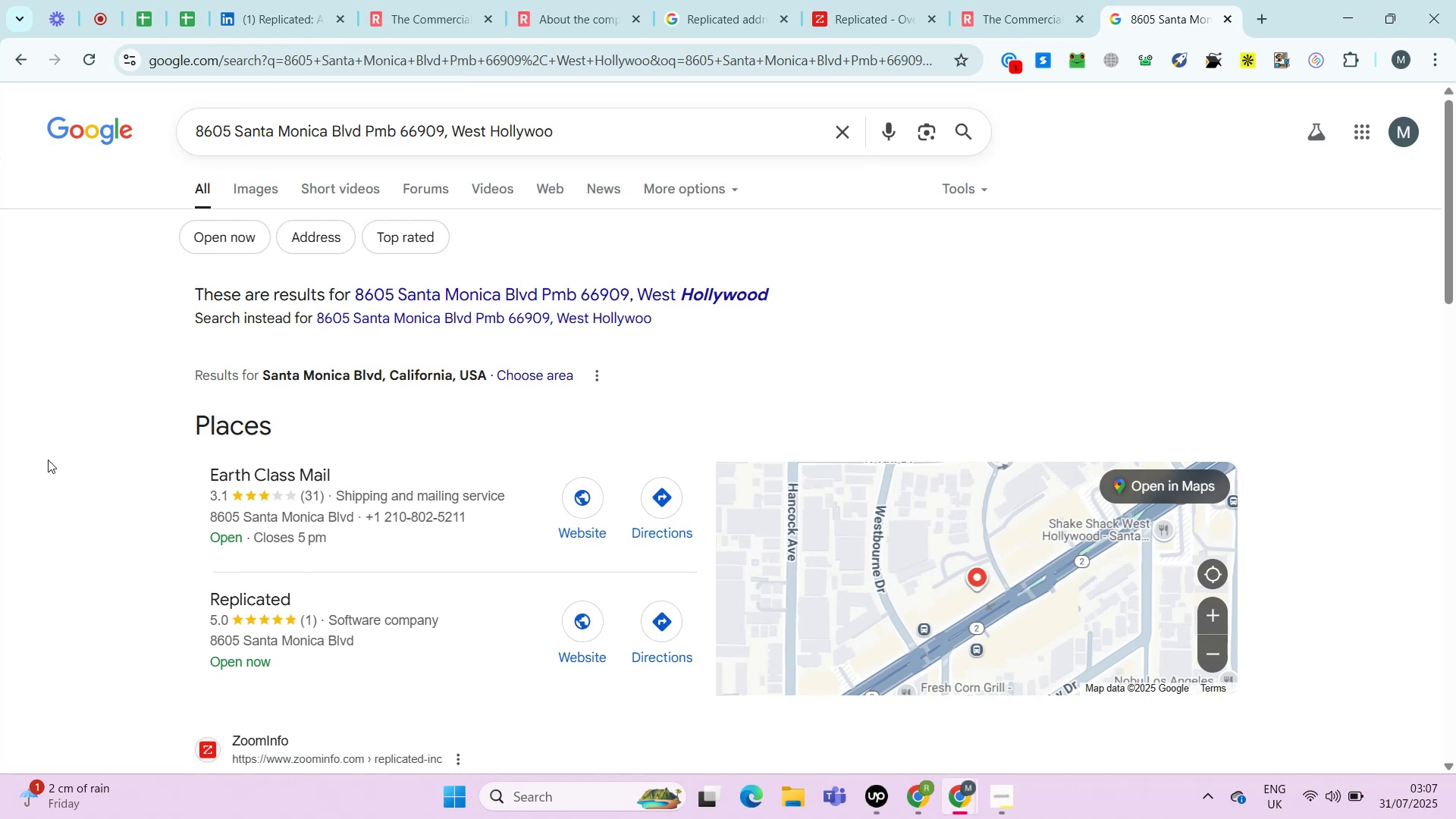 
wait(17.32)
 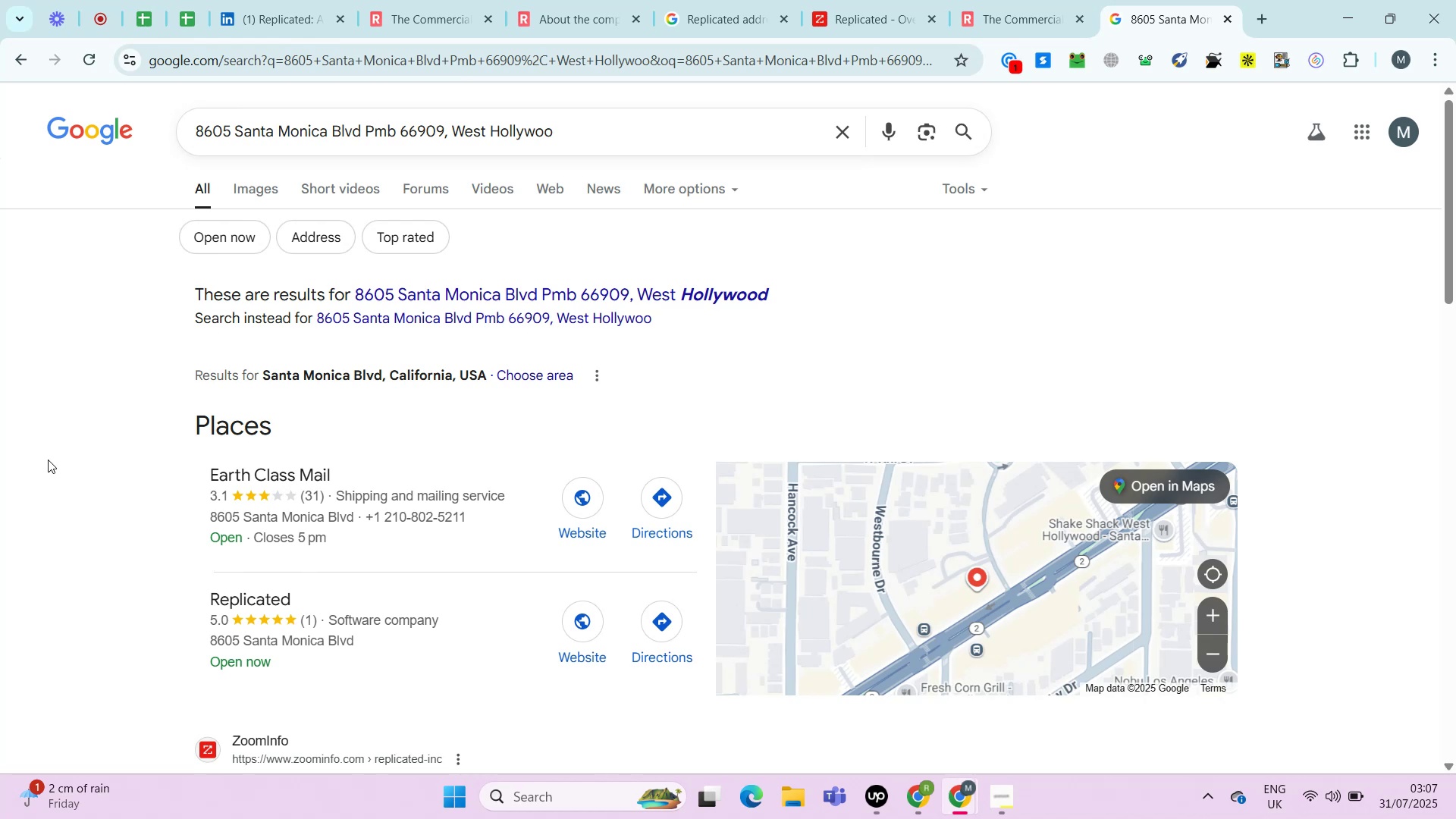 
left_click_drag(start_coordinate=[283, 466], to_coordinate=[733, 469])
 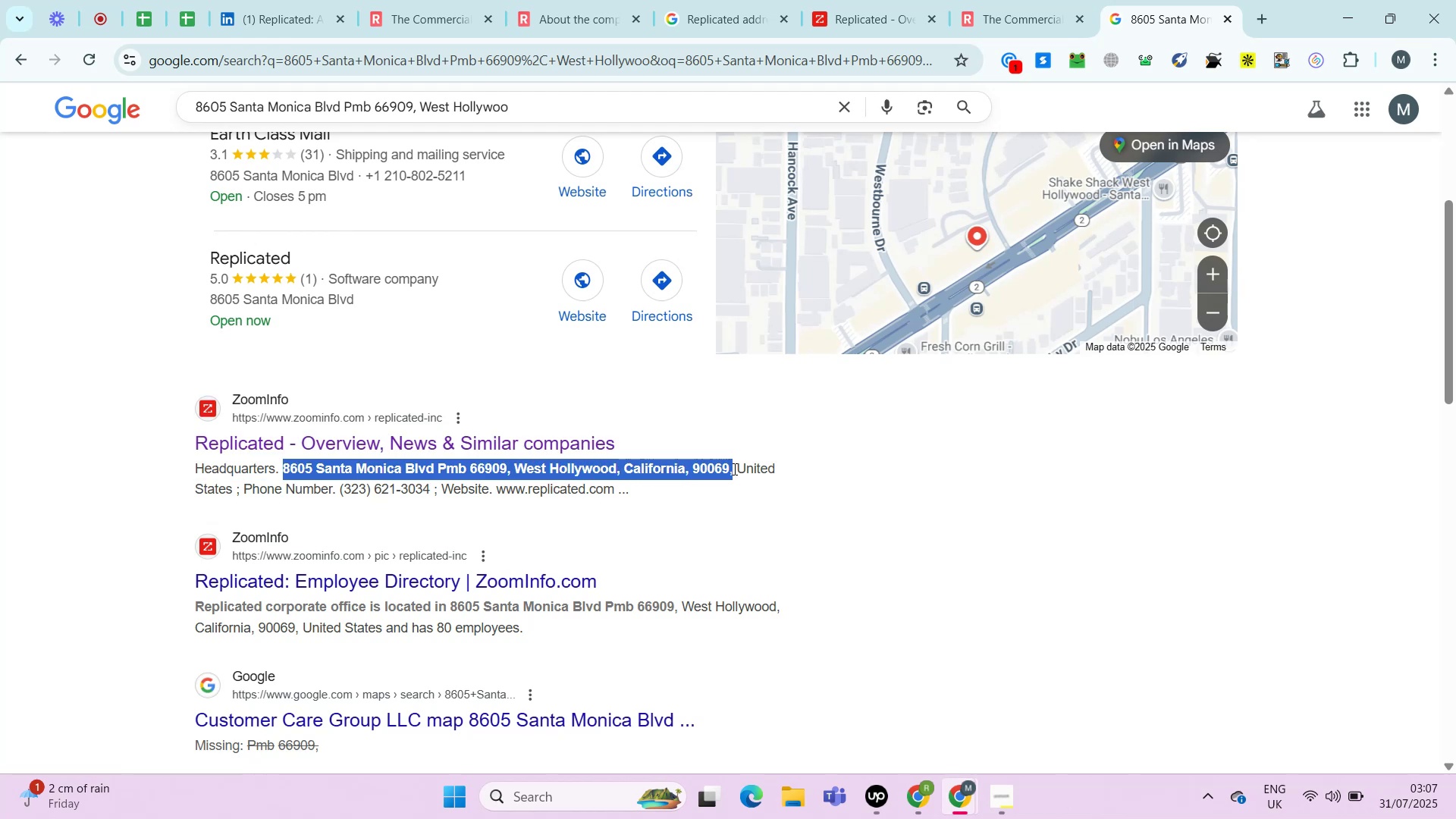 
key(Control+Shift+ArrowRight)
 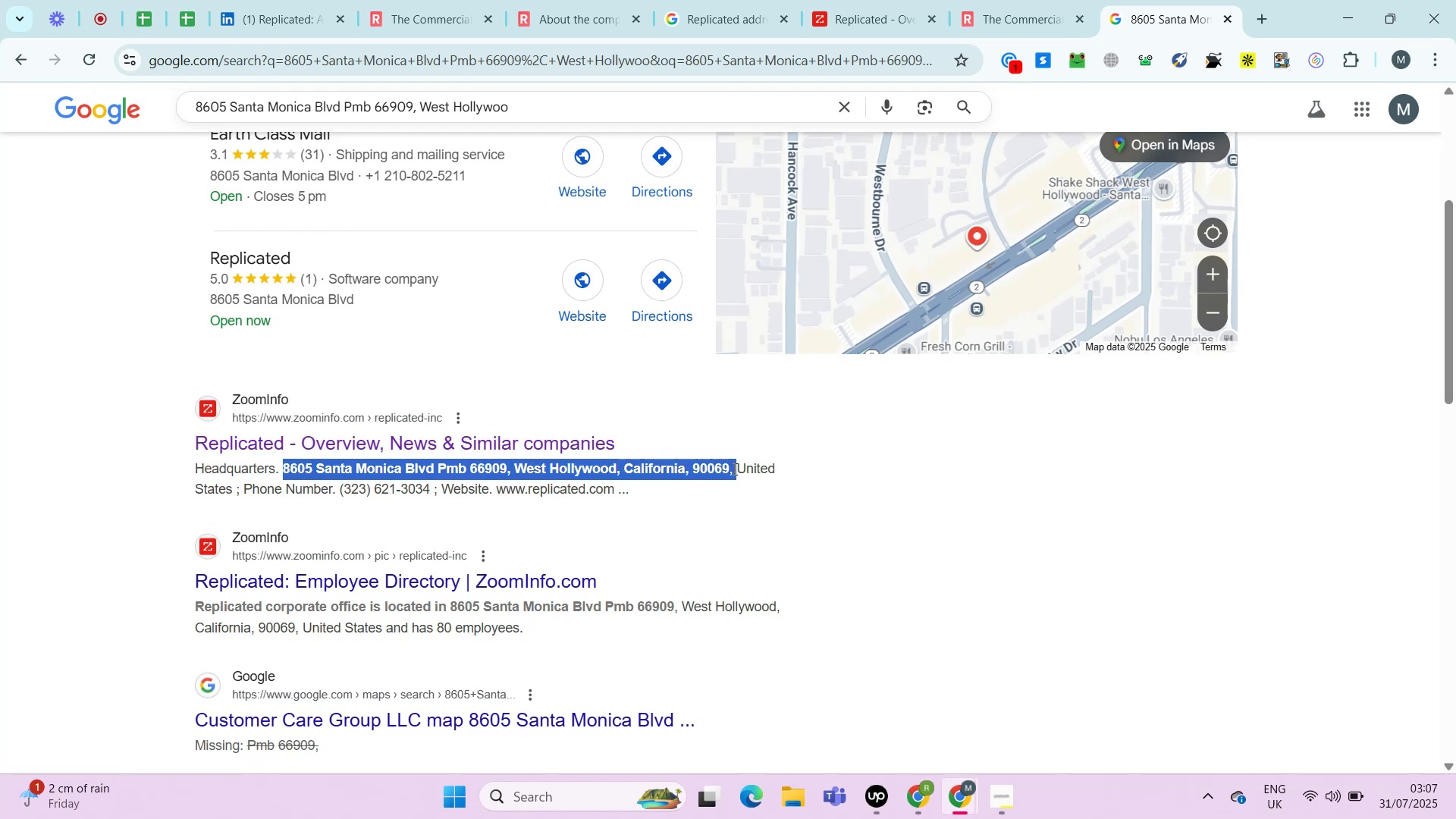 
key(Control+Shift+ArrowRight)
 